 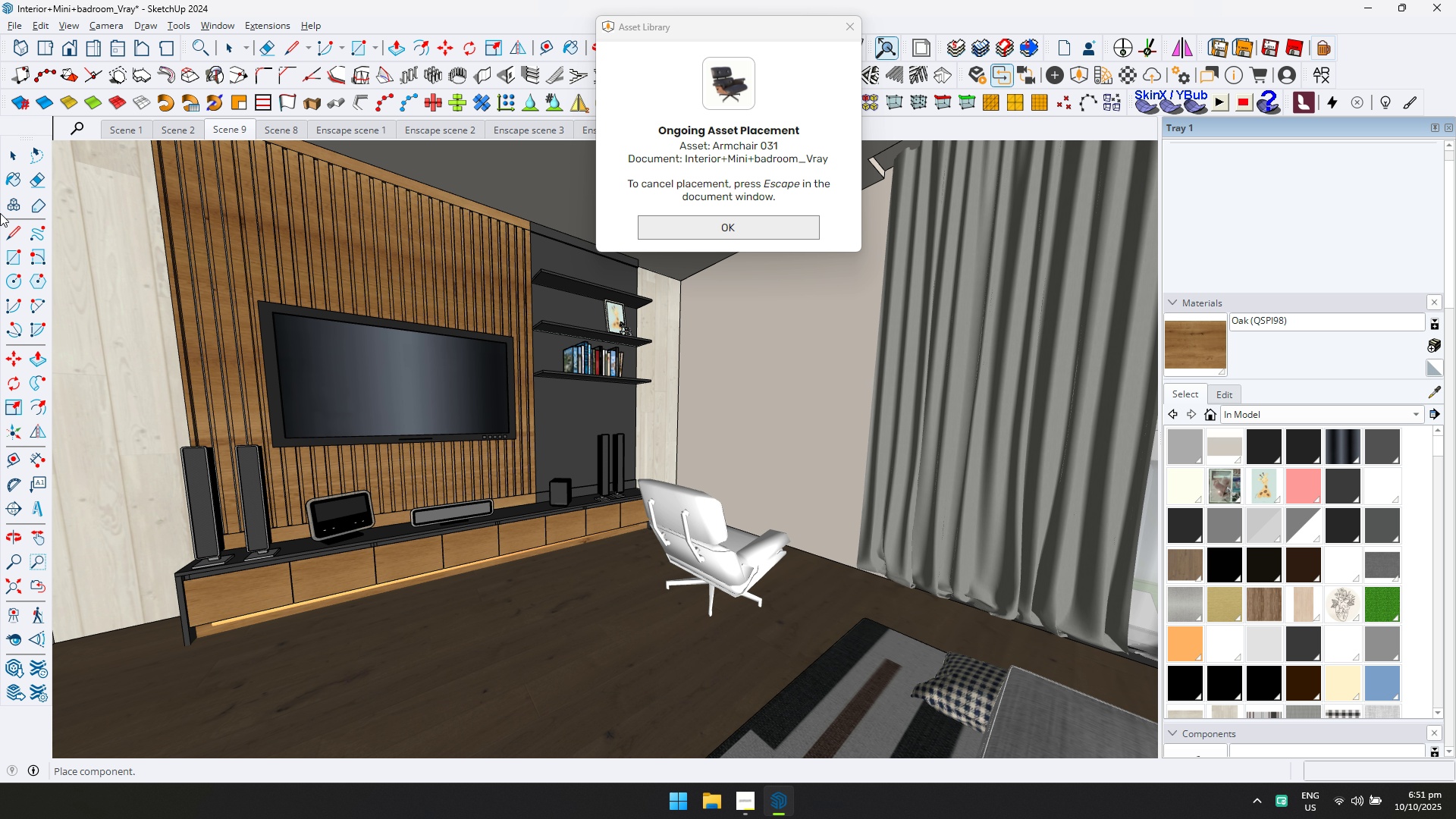 
left_click([657, 520])
 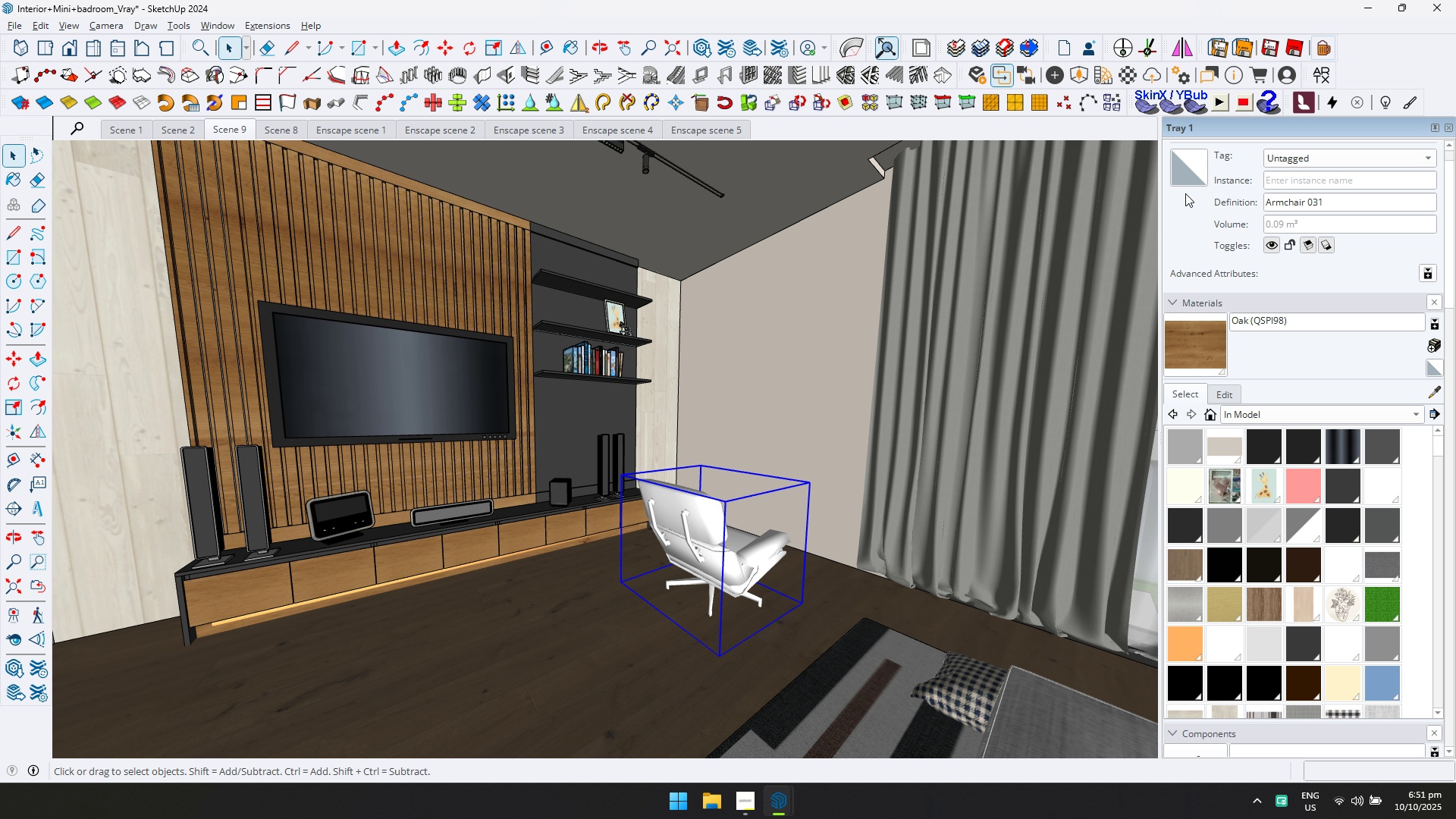 
key(Q)
 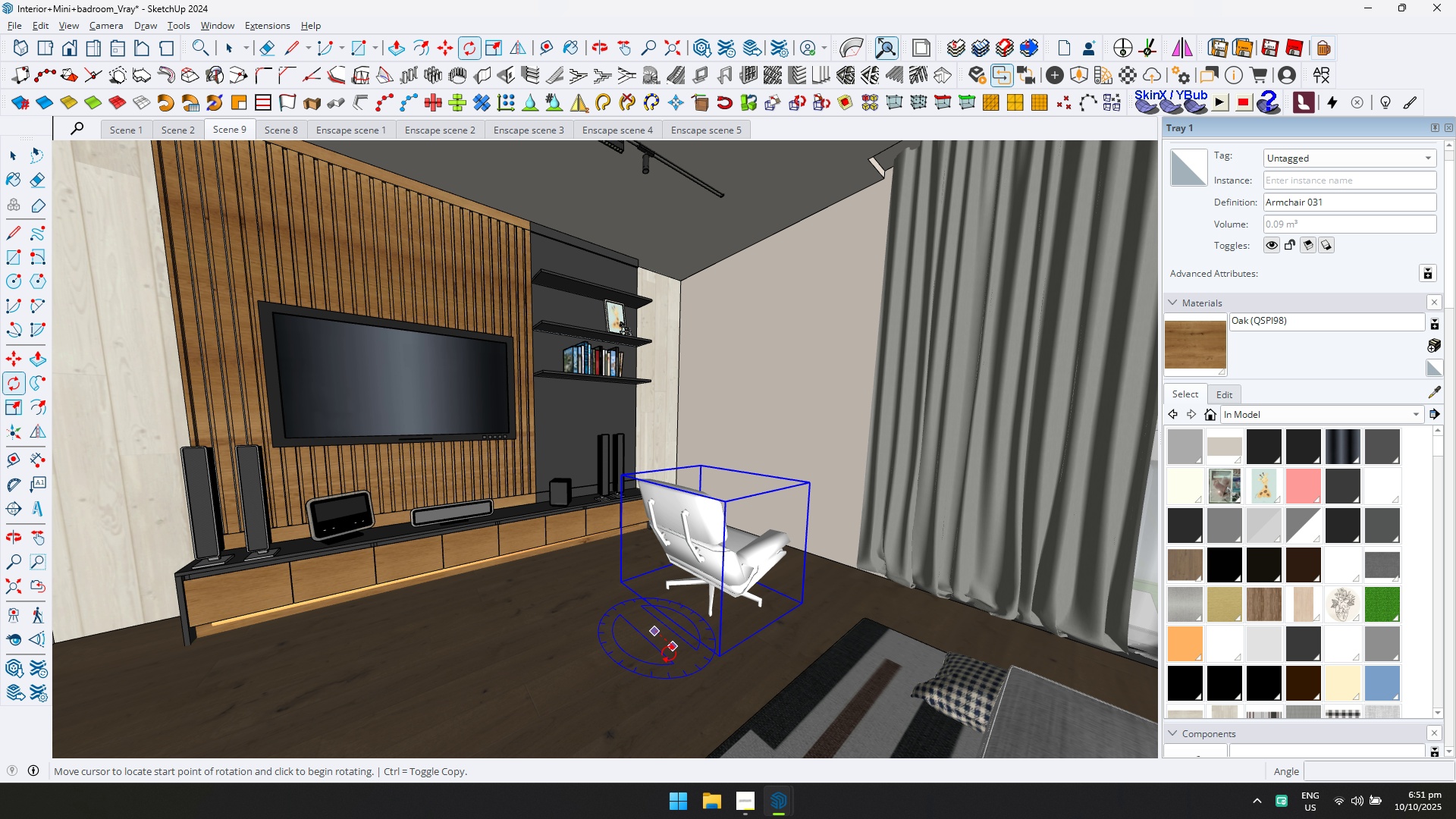 
double_click([669, 654])
 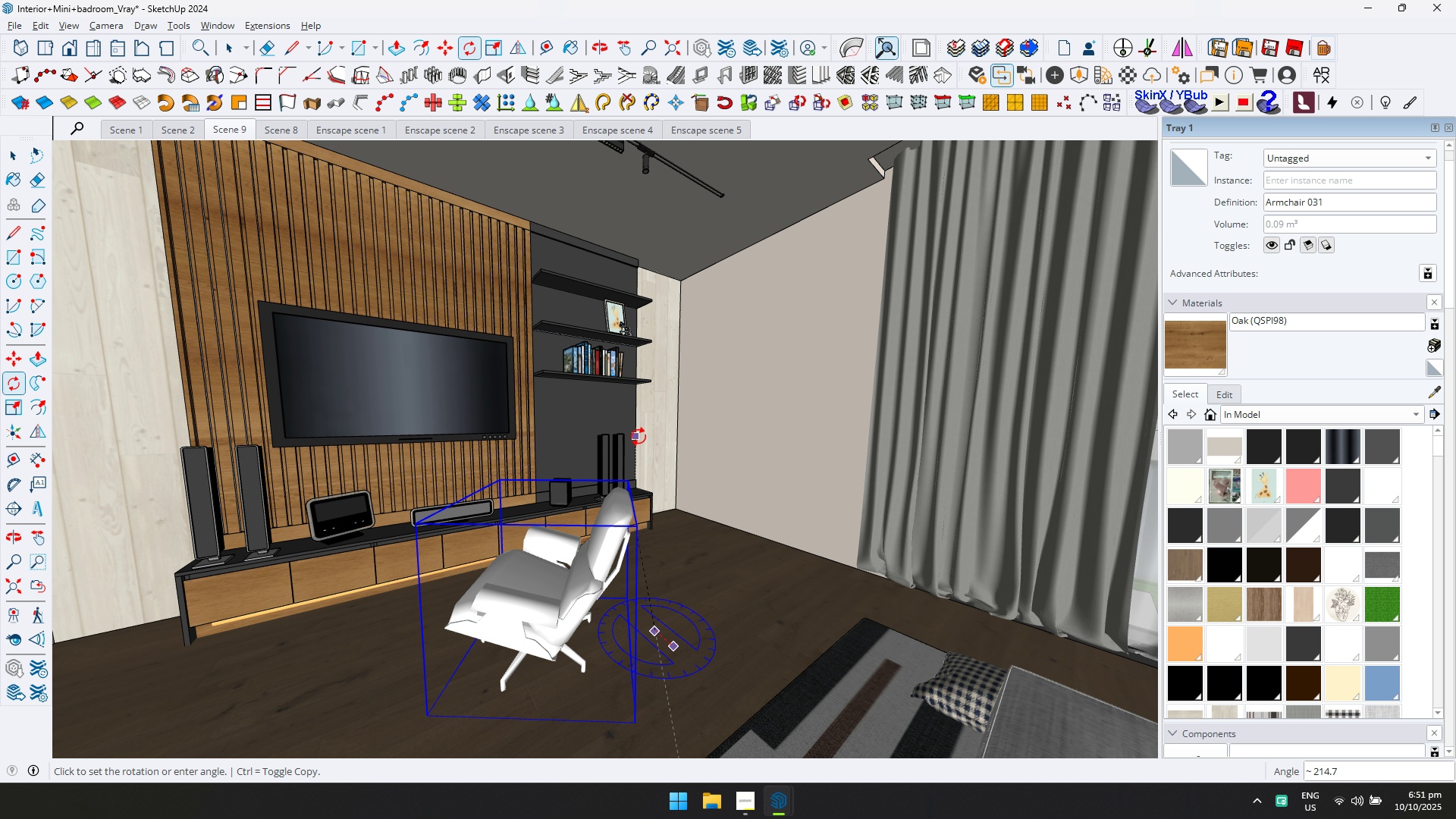 
left_click([604, 479])
 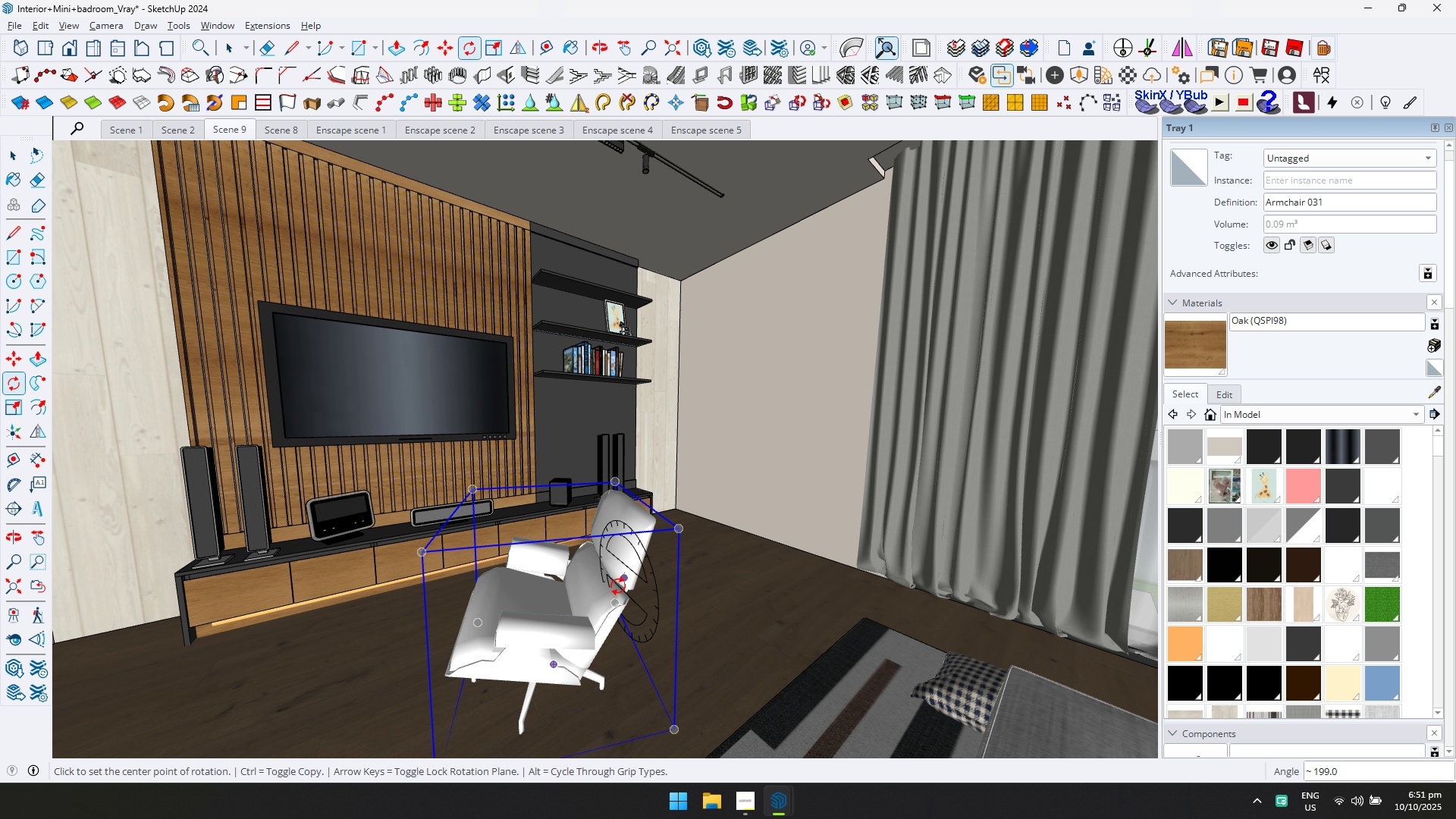 
key(M)
 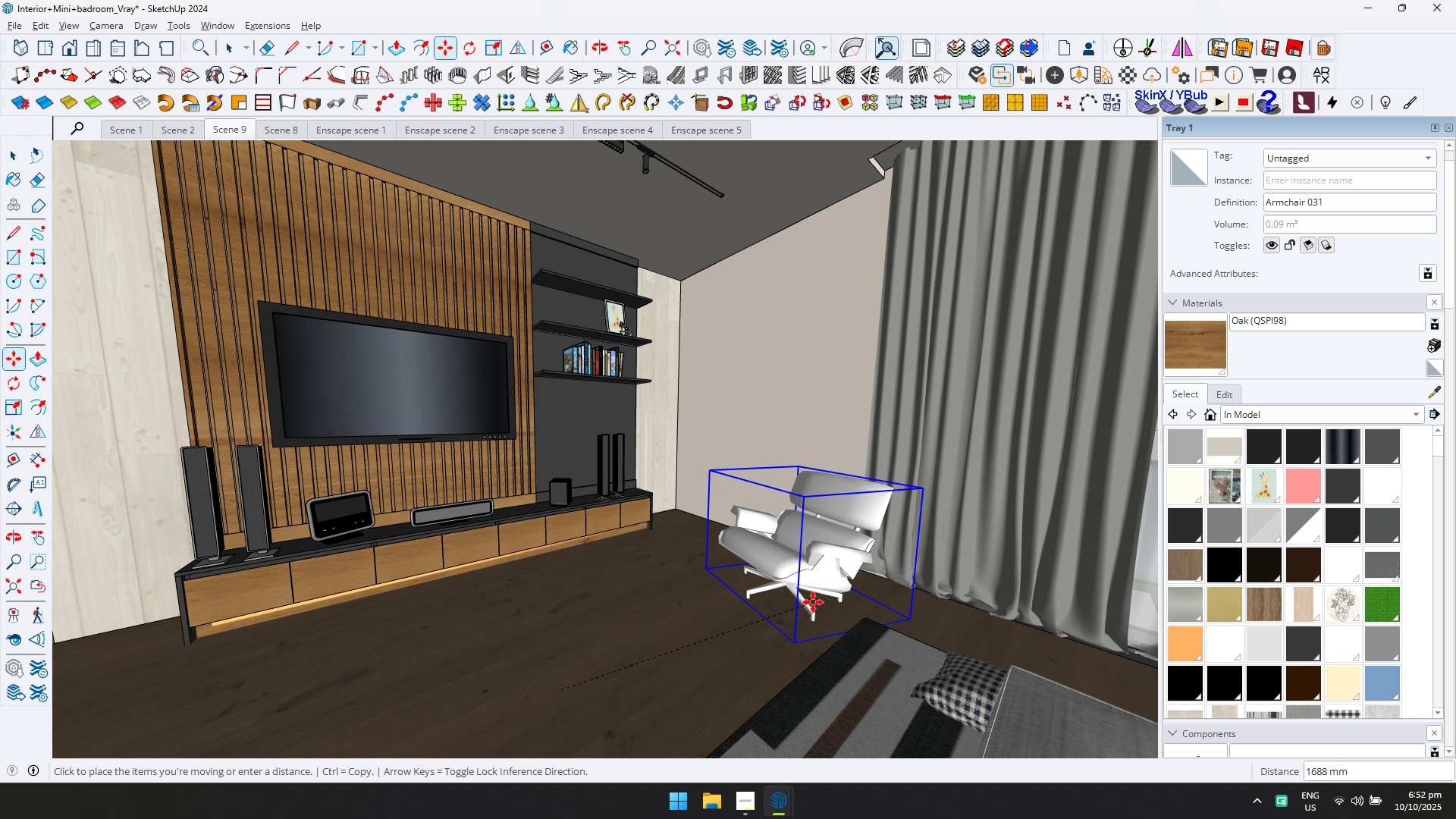 
left_click([804, 598])
 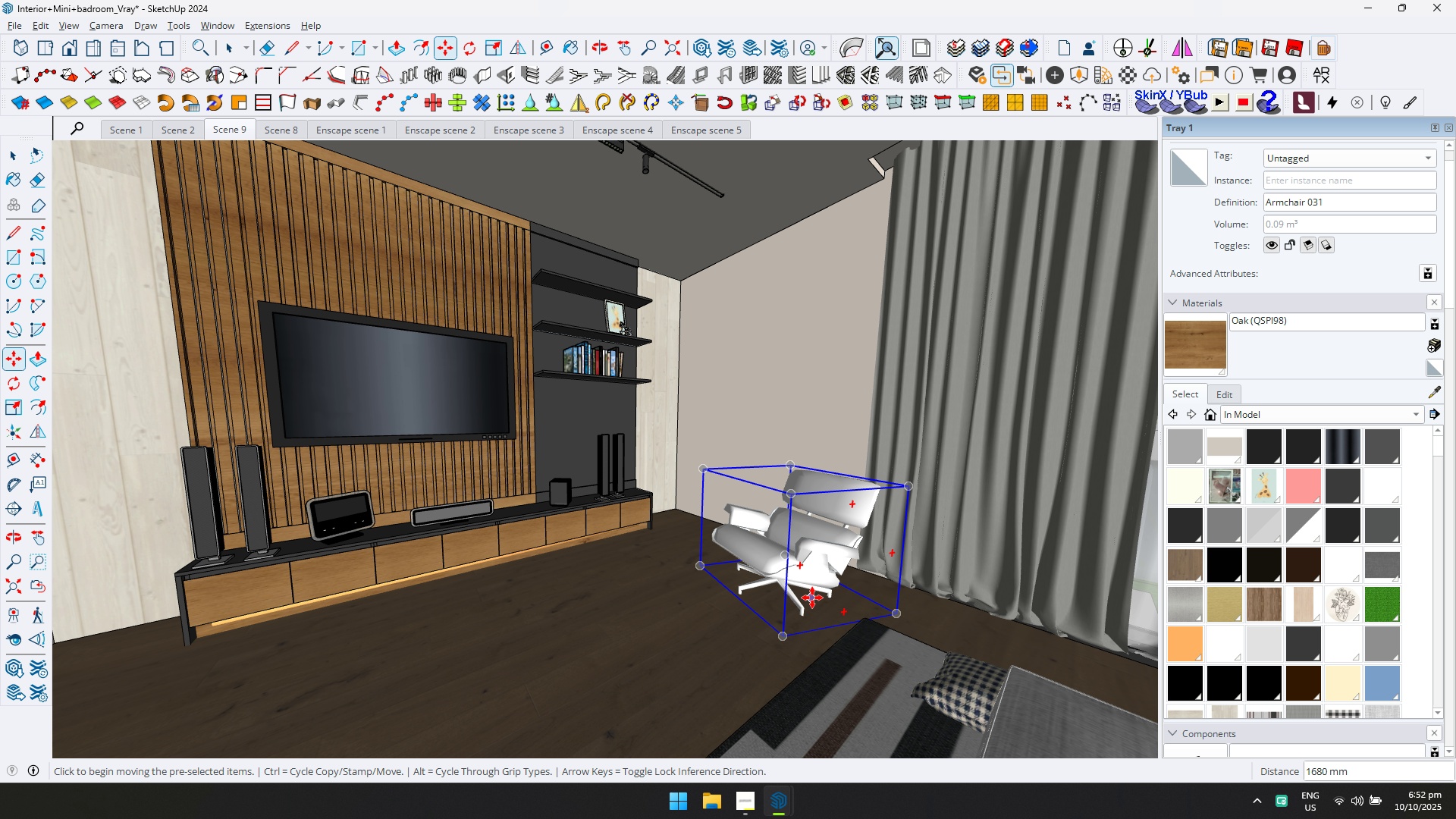 
key(Alt+AltLeft)
 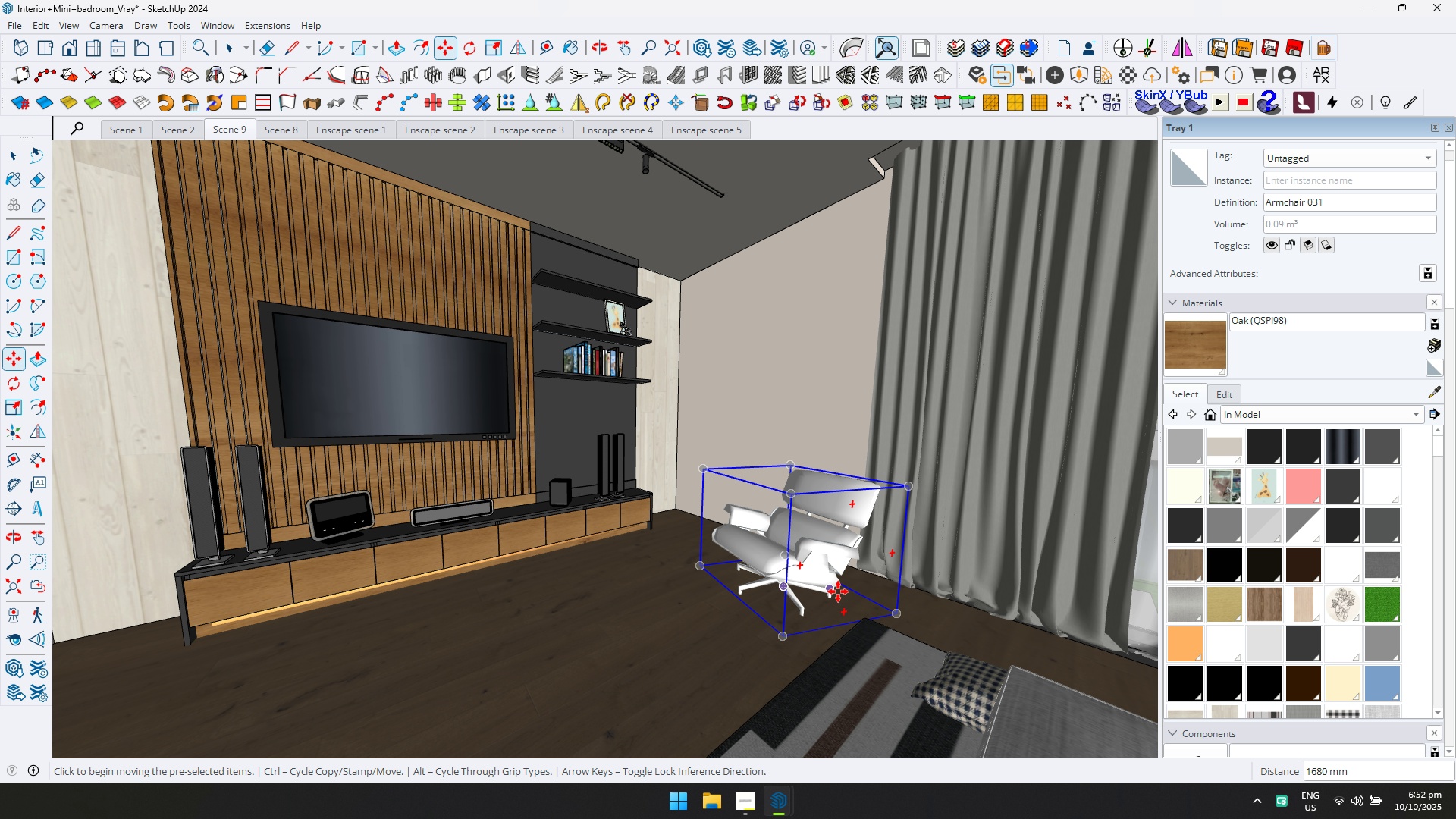 
key(Alt+Tab)
 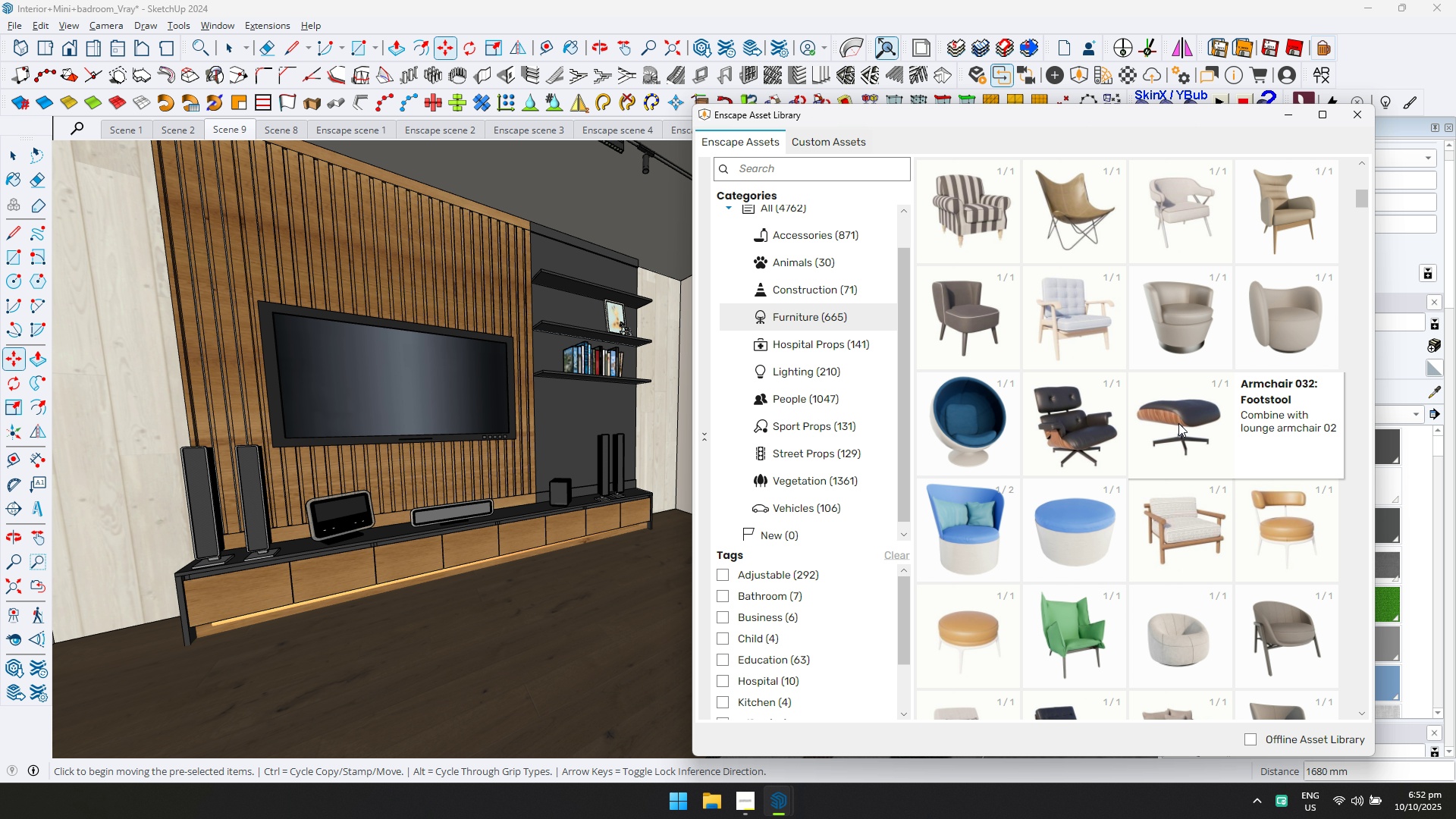 
double_click([1178, 424])
 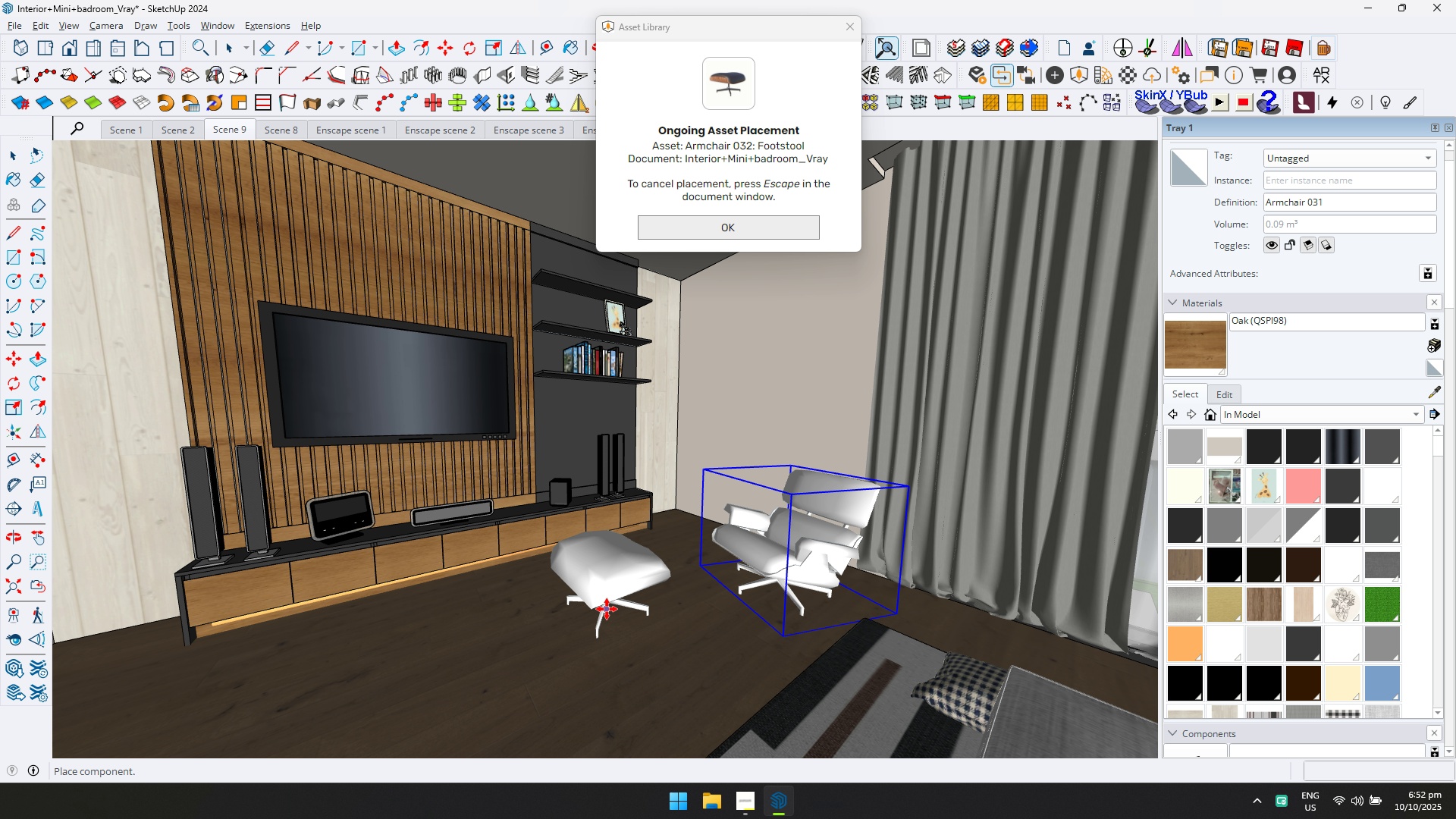 
left_click([611, 611])
 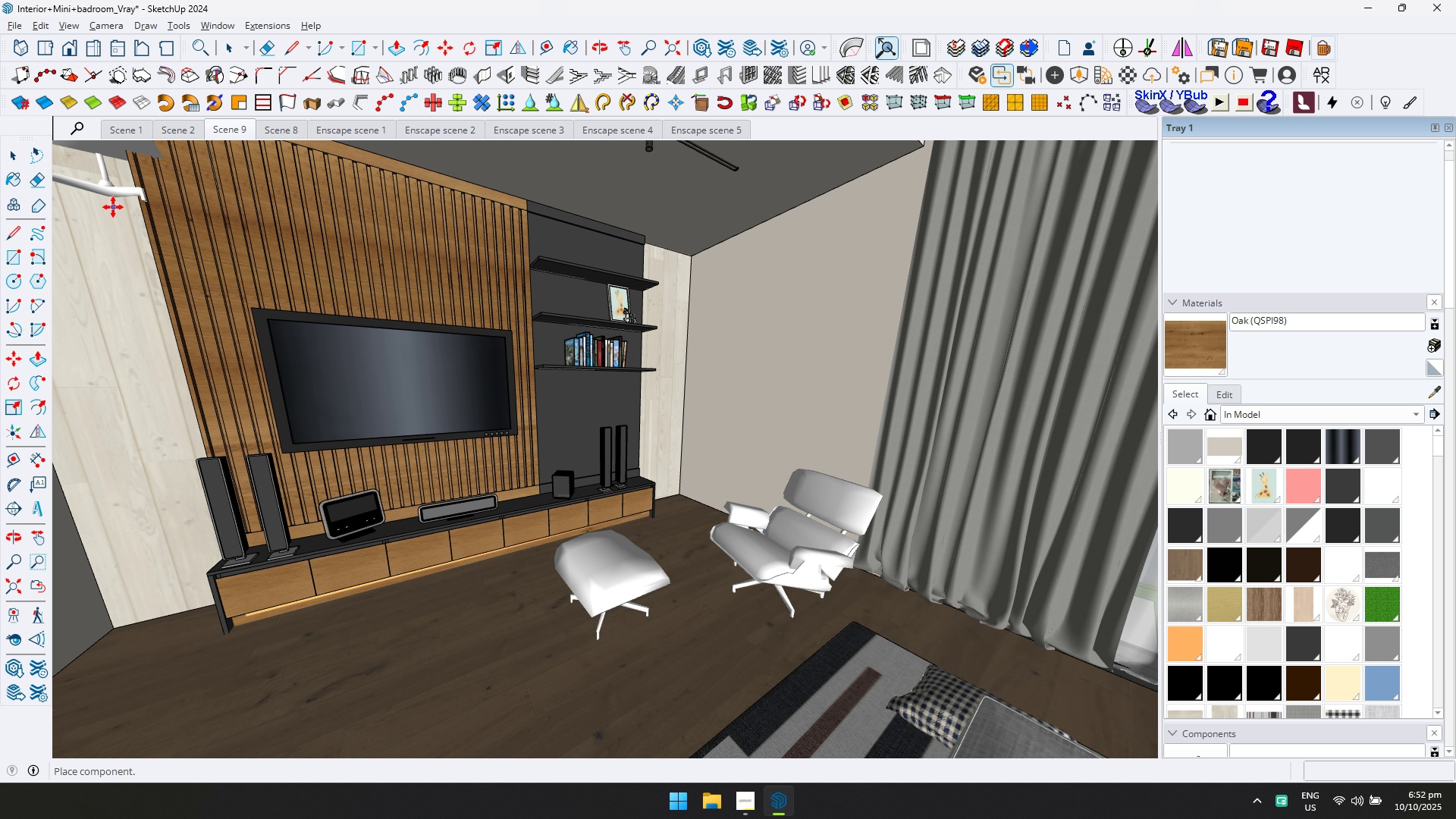 
key(Escape)
 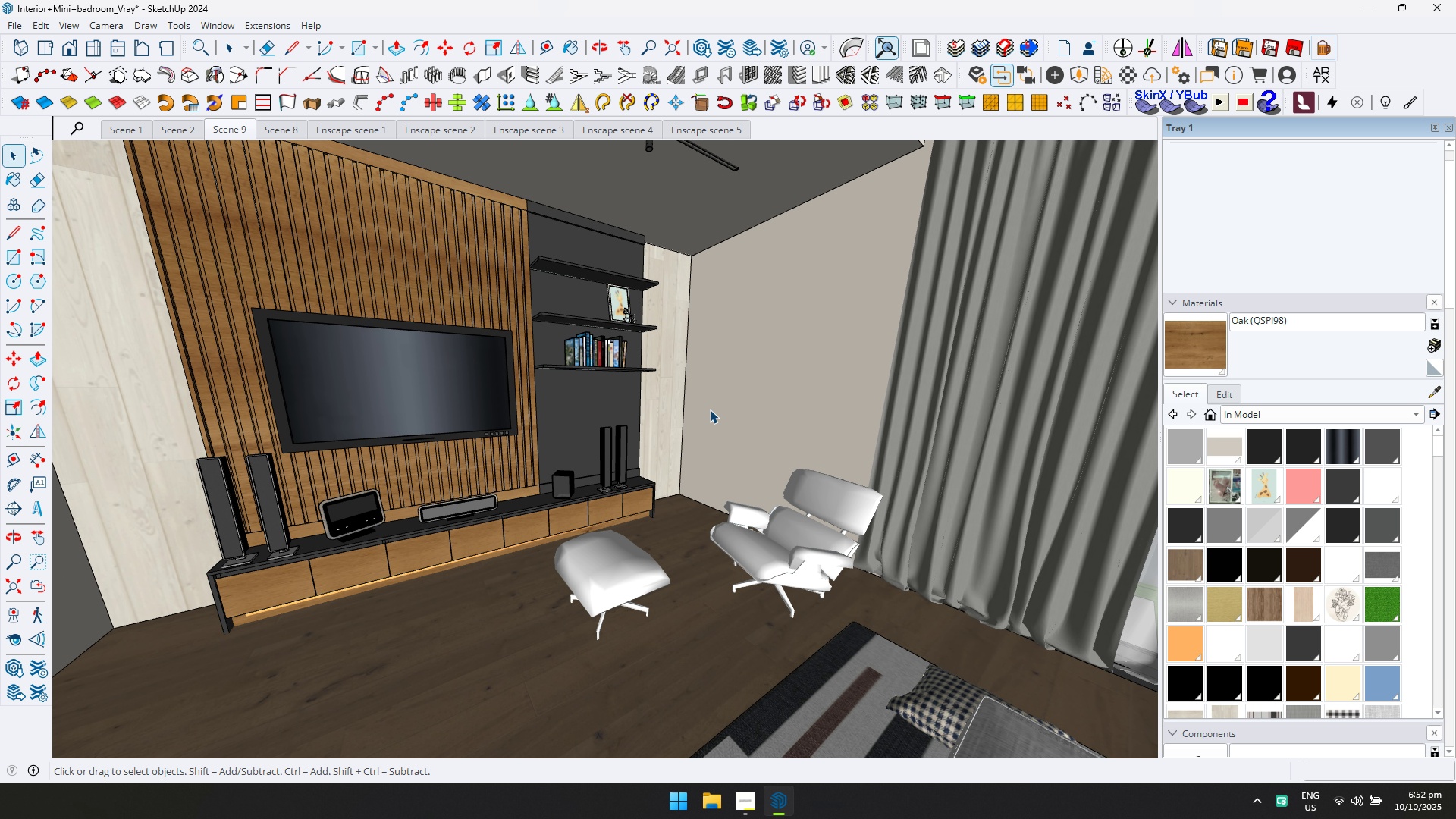 
key(Alt+AltLeft)
 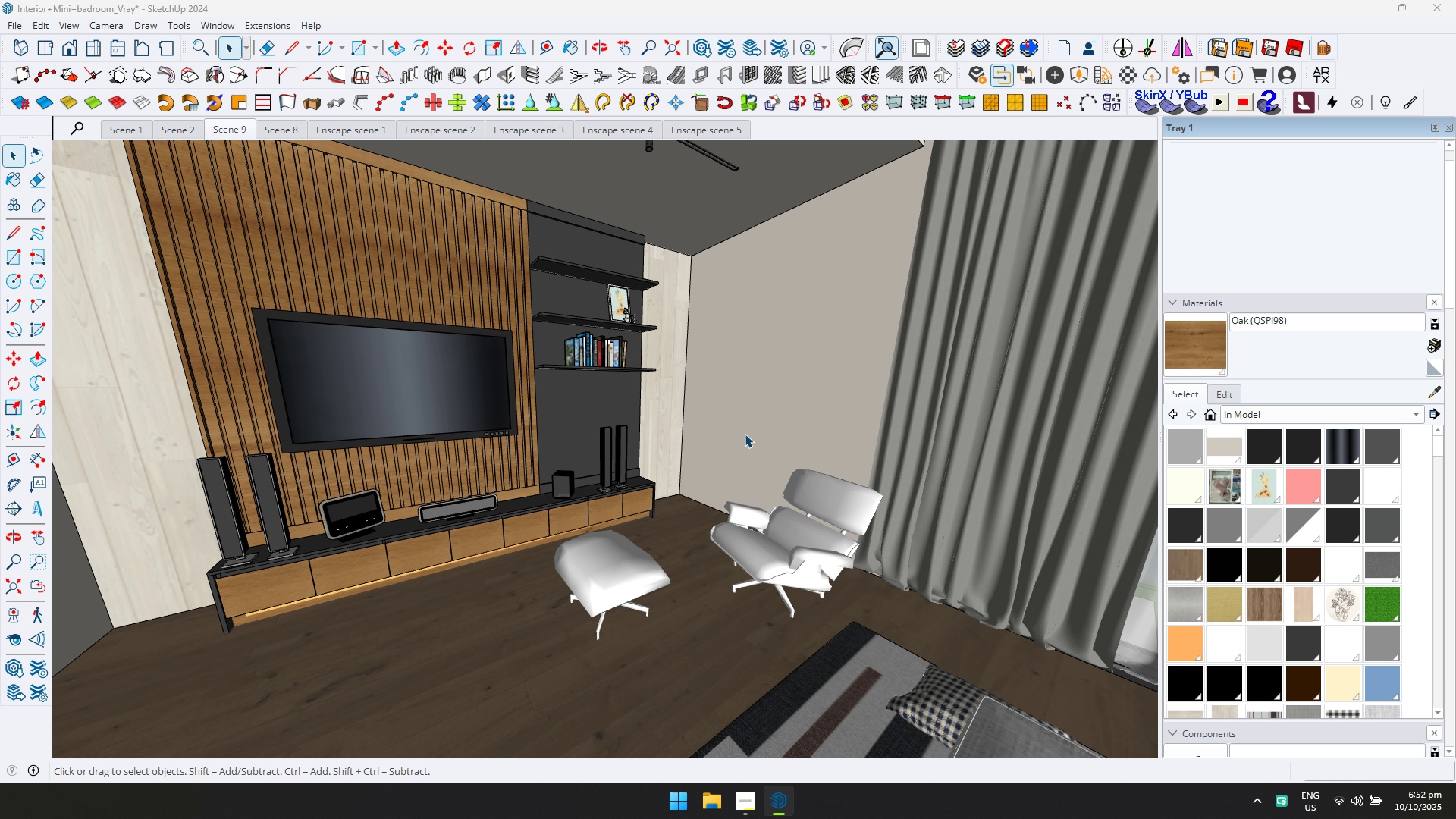 
key(Alt+Tab)
 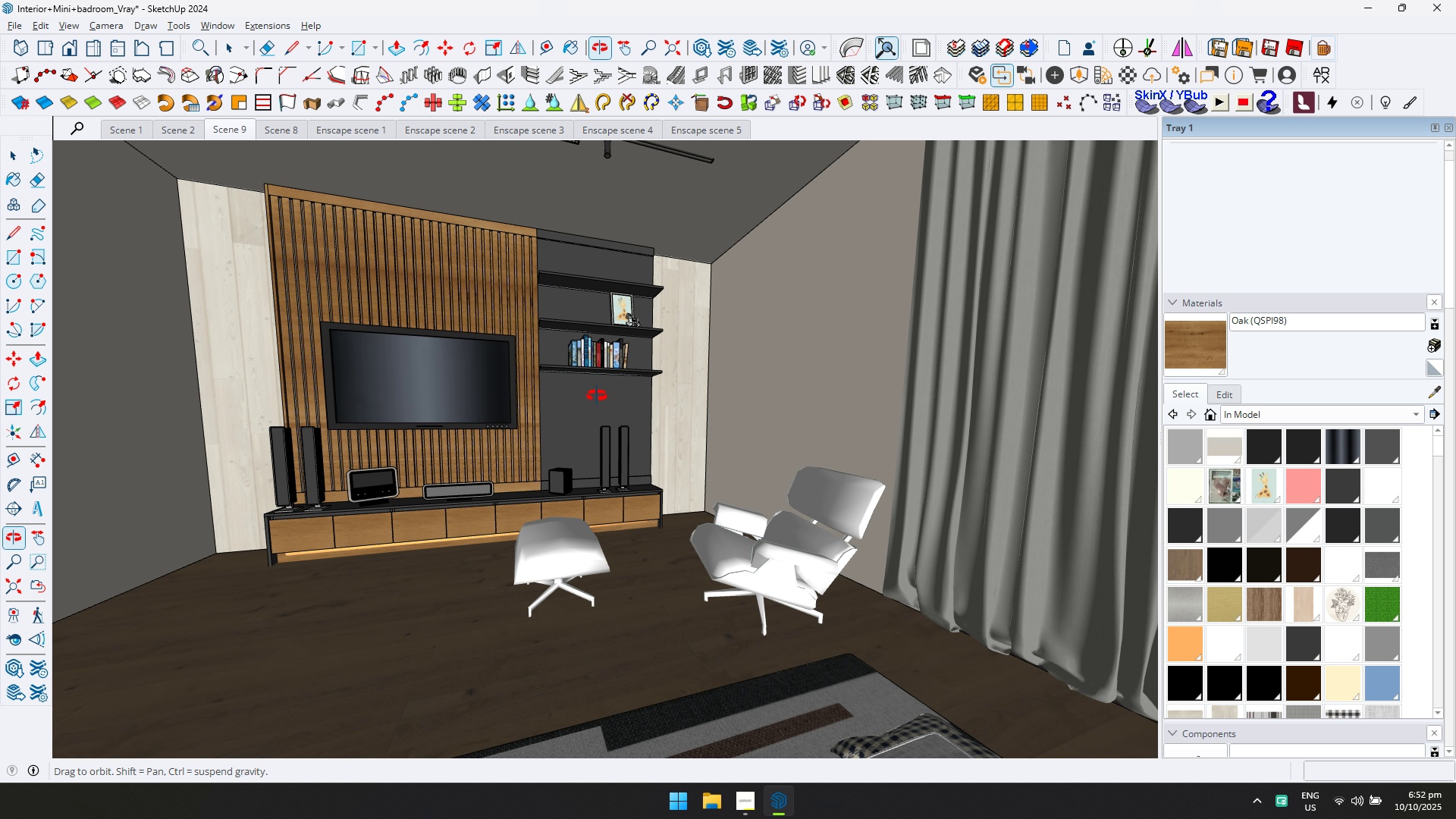 
left_click([224, 29])
 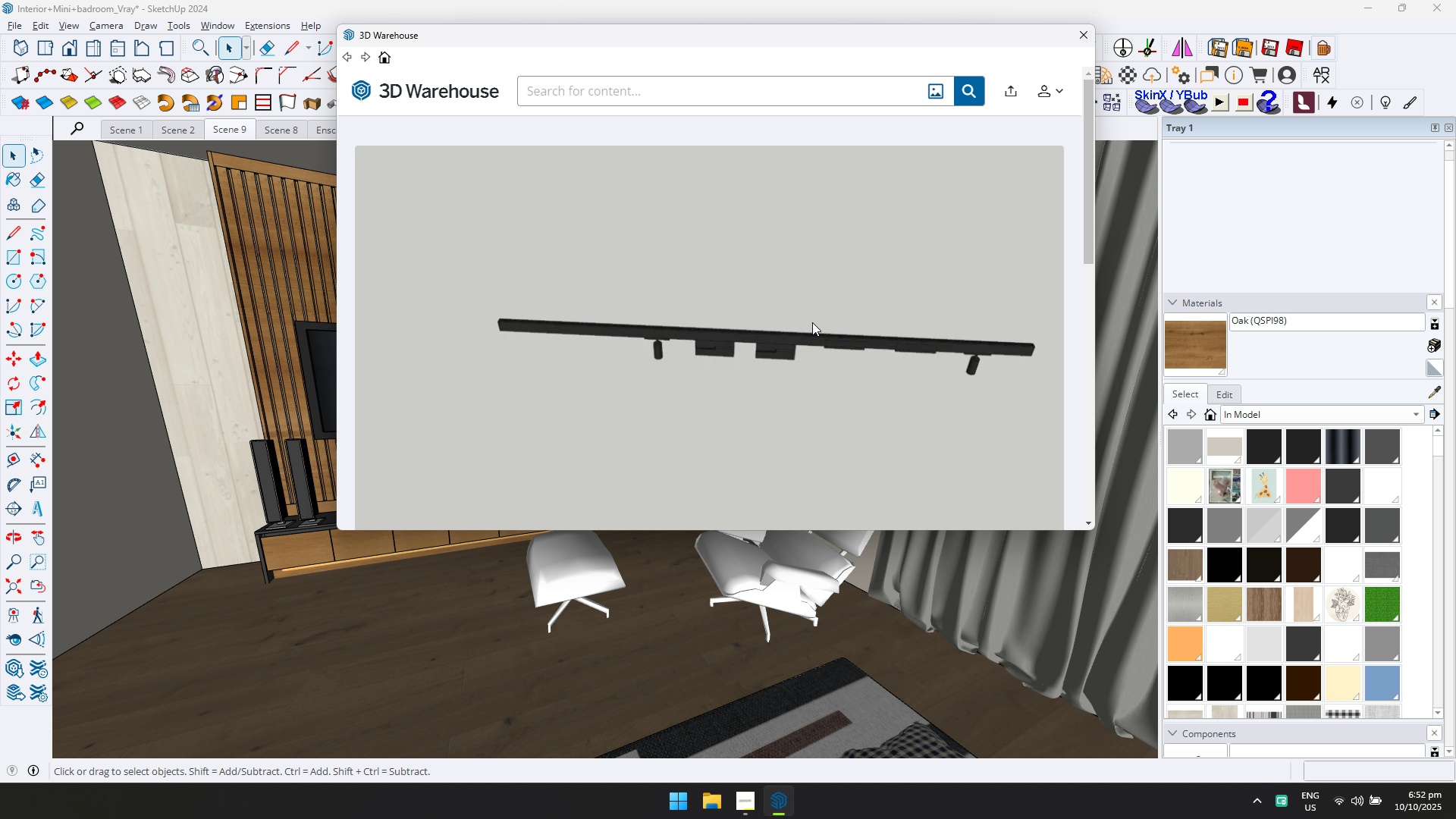 
wait(5.89)
 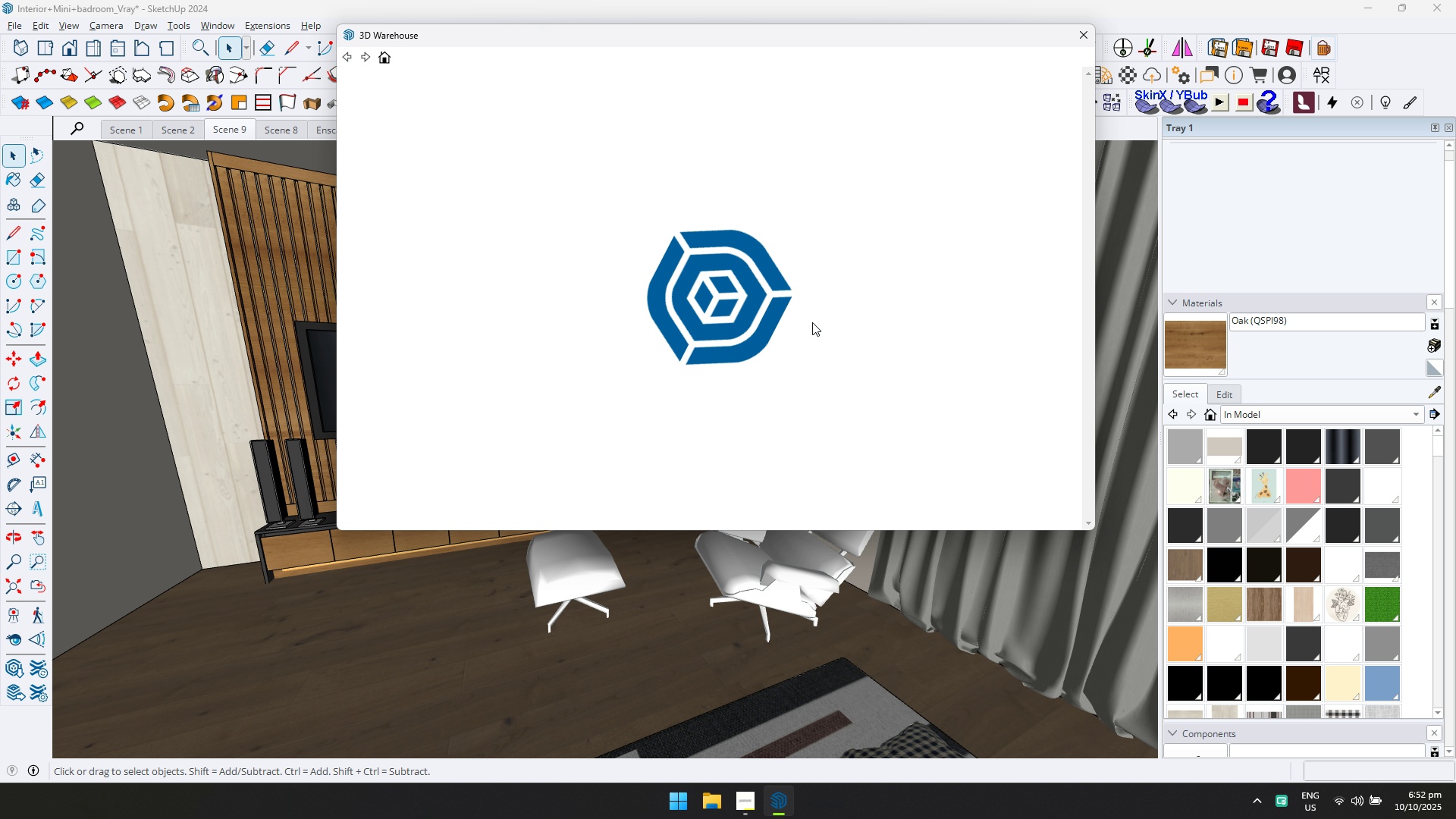 
left_click([770, 84])
 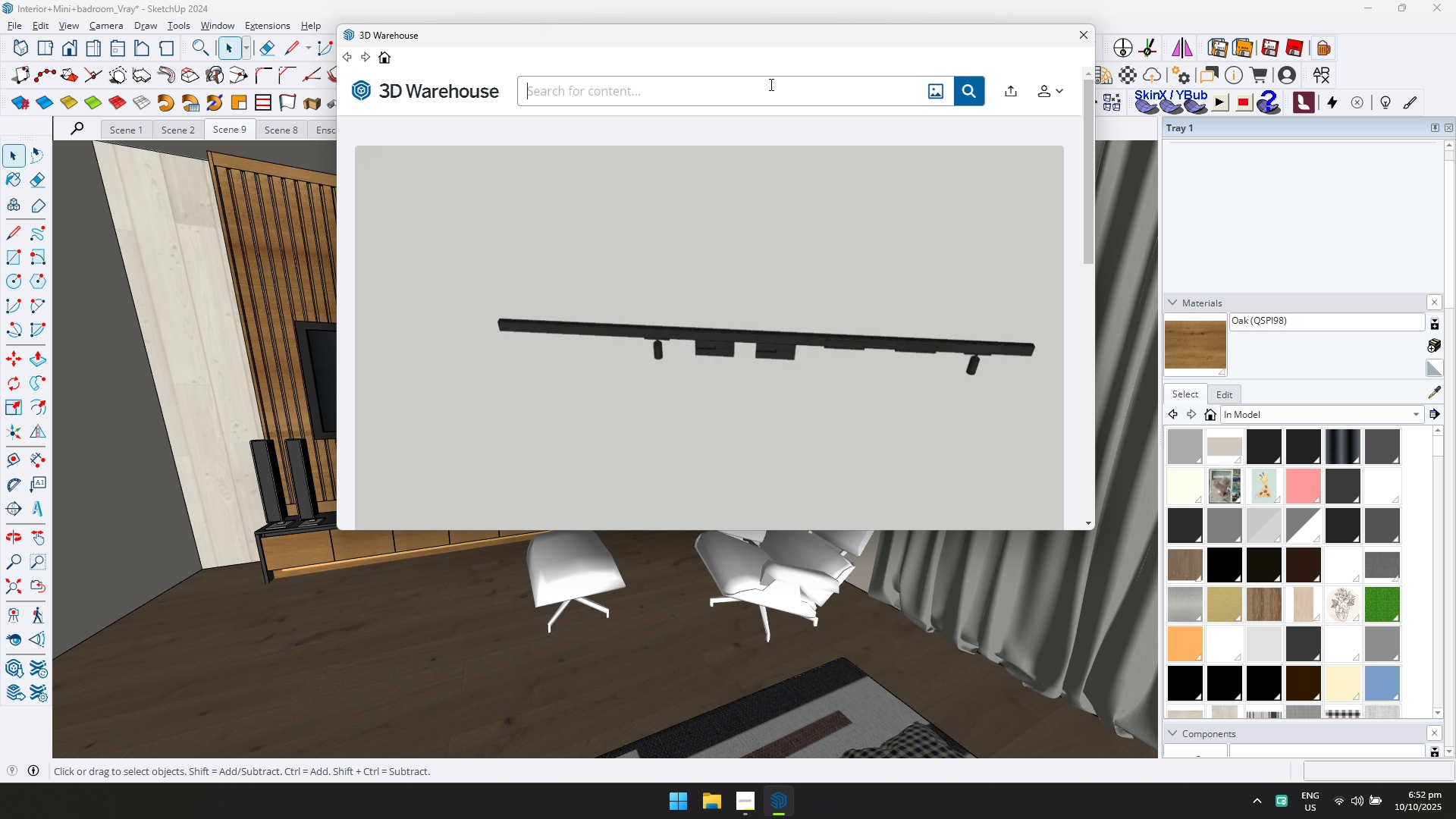 
type(plants)
 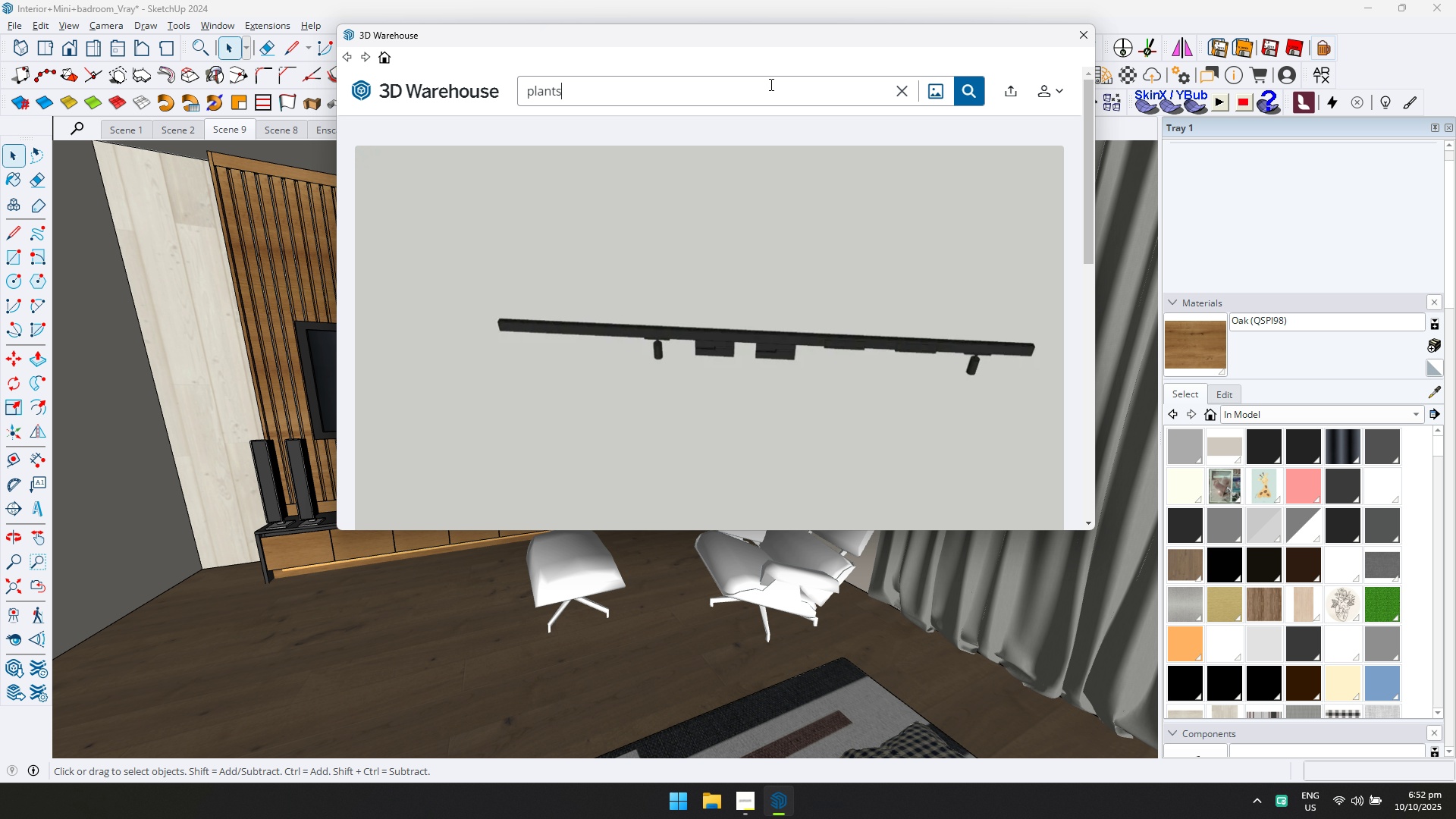 
key(Enter)
 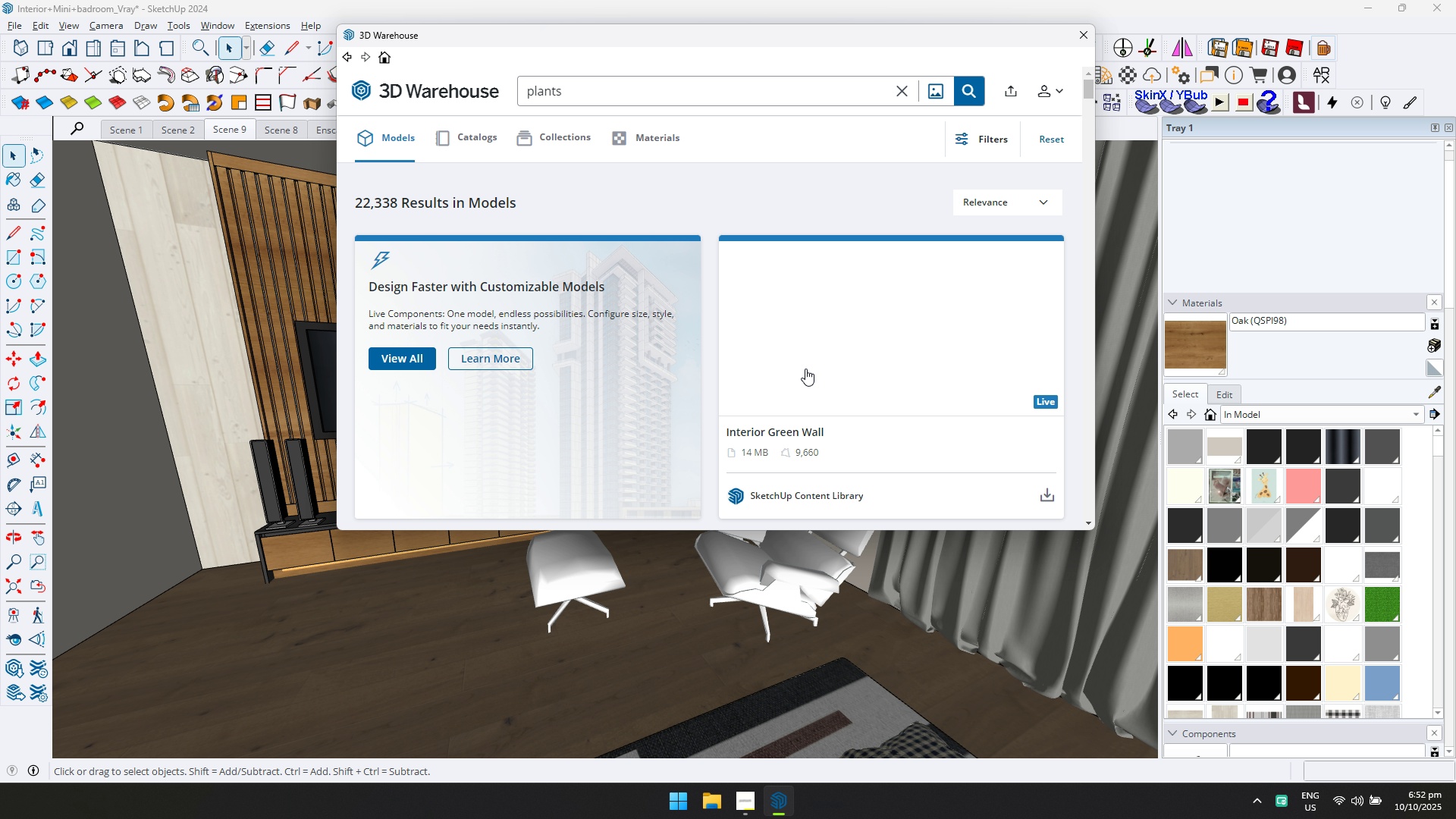 
scroll: coordinate [629, 328], scroll_direction: down, amount: 3.0
 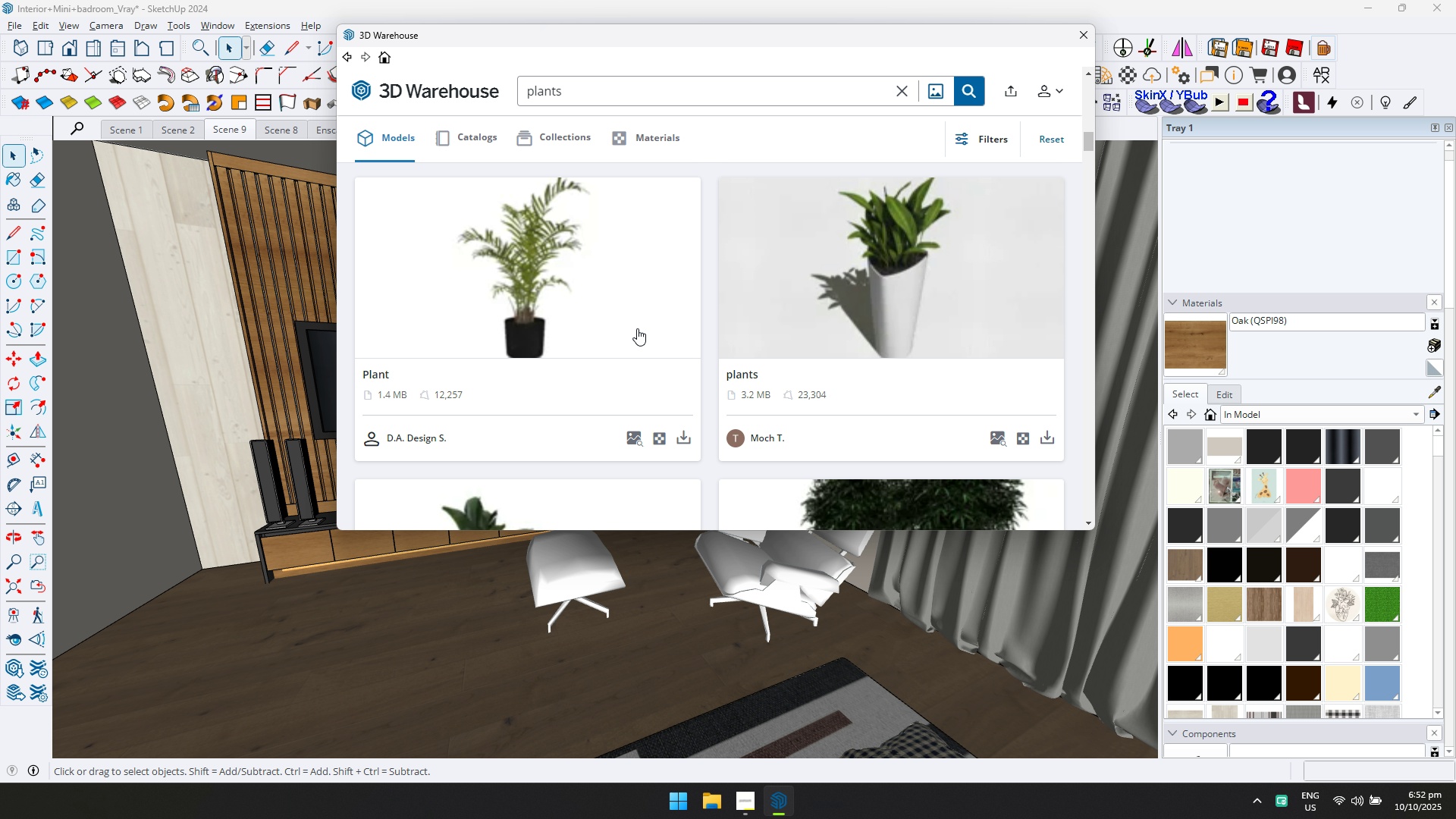 
left_click([927, 344])
 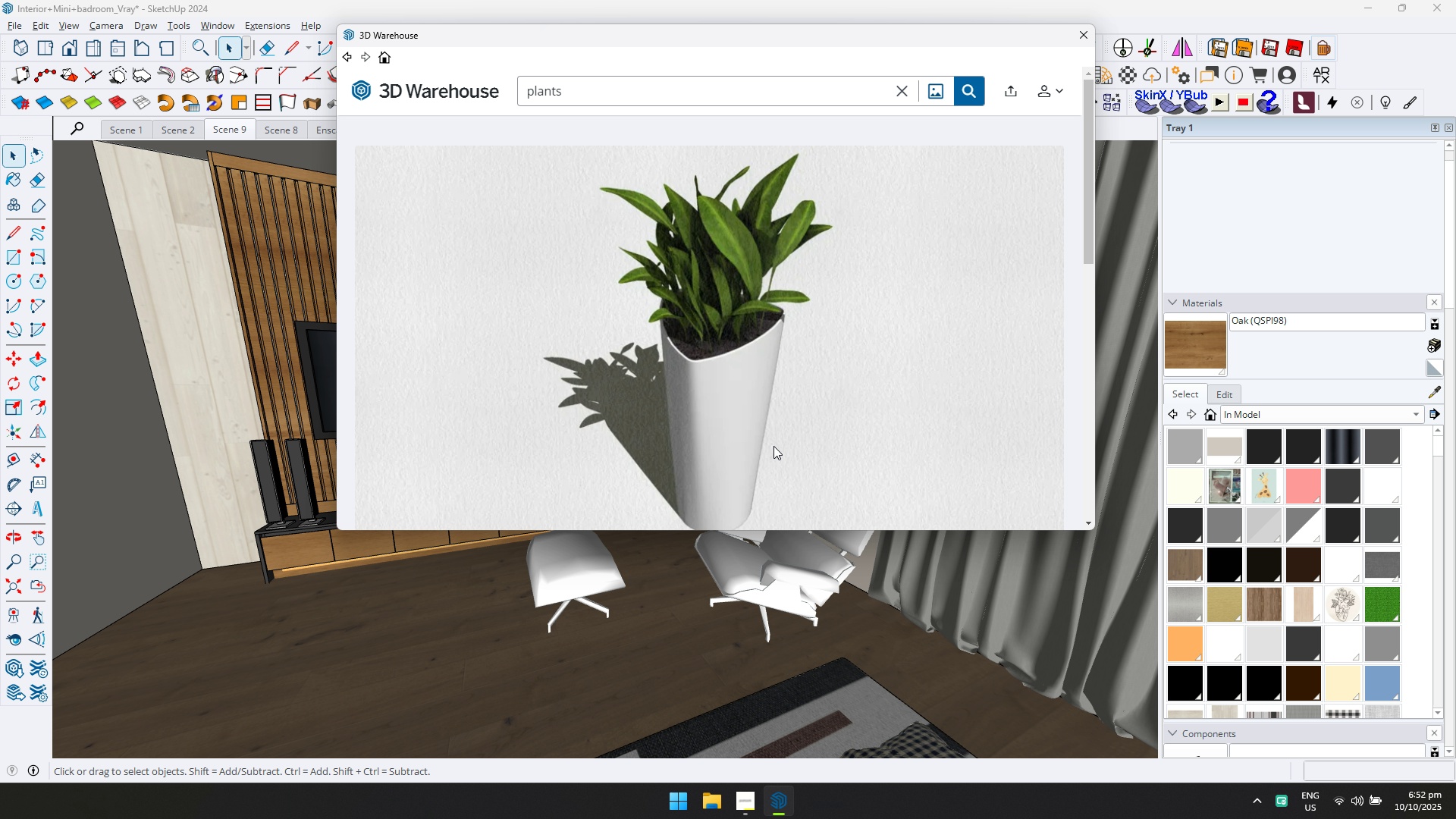 
scroll: coordinate [849, 425], scroll_direction: down, amount: 1.0
 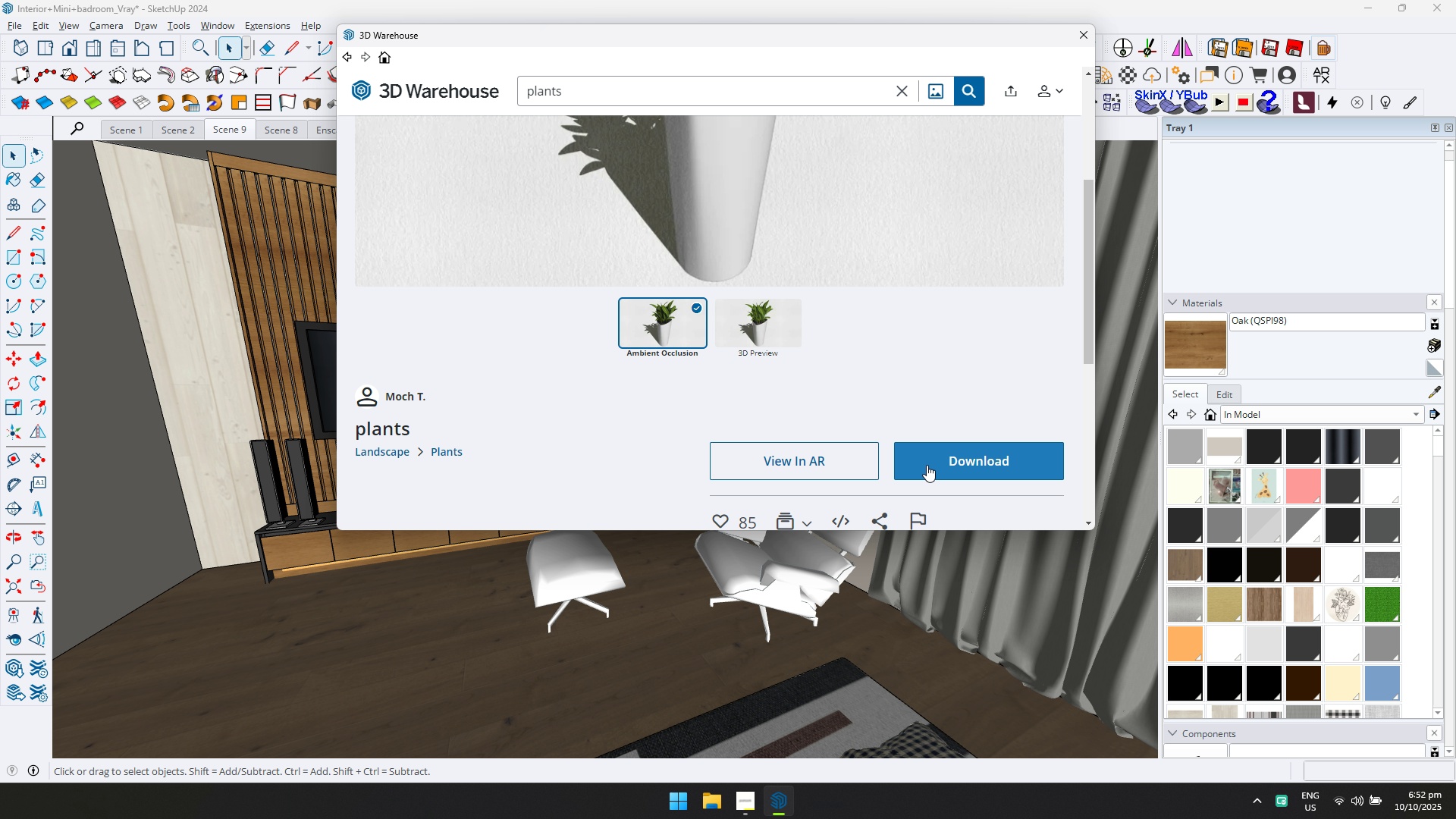 
left_click([927, 465])
 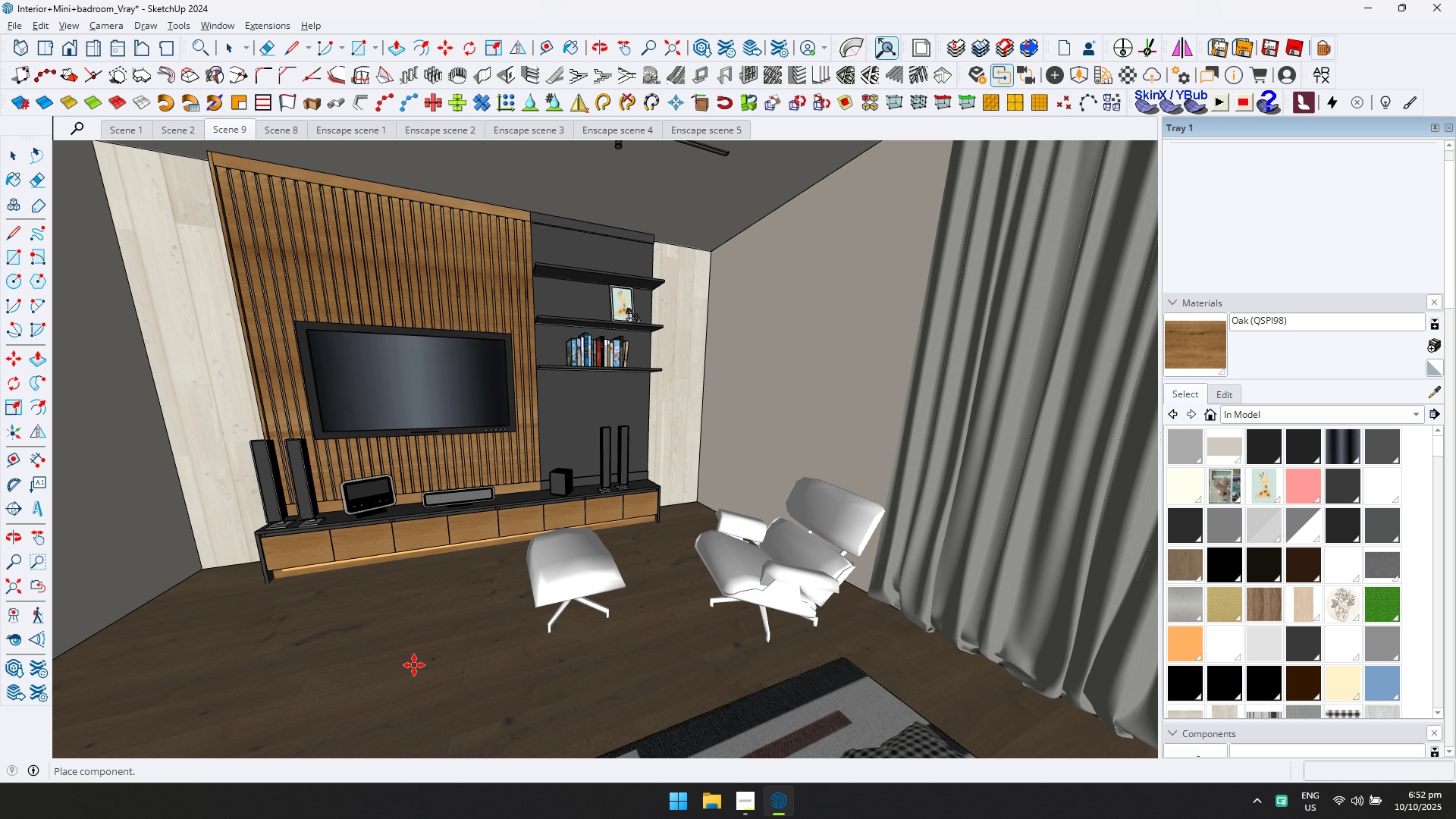 
scroll: coordinate [466, 396], scroll_direction: down, amount: 2.0
 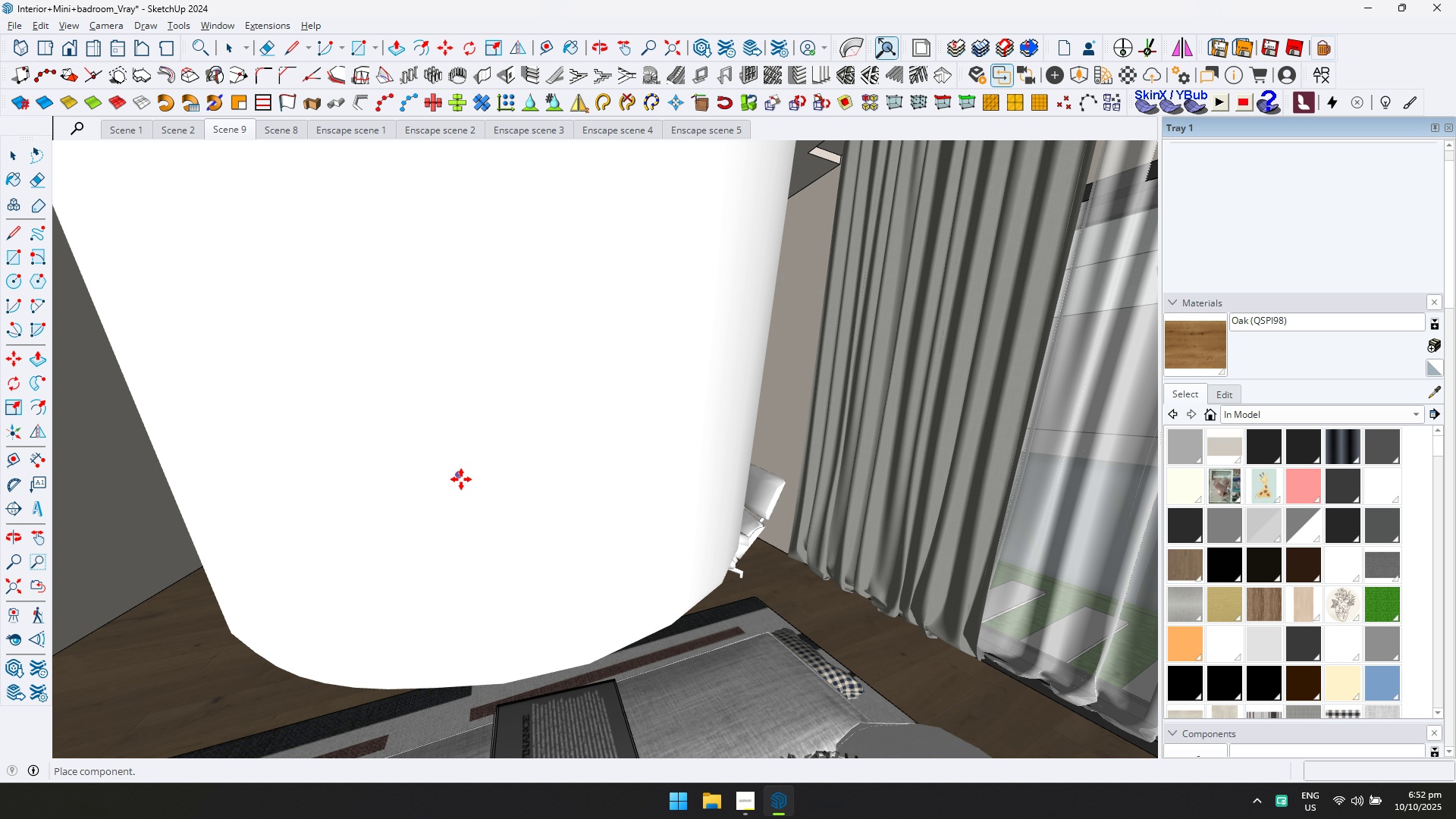 
left_click([461, 479])
 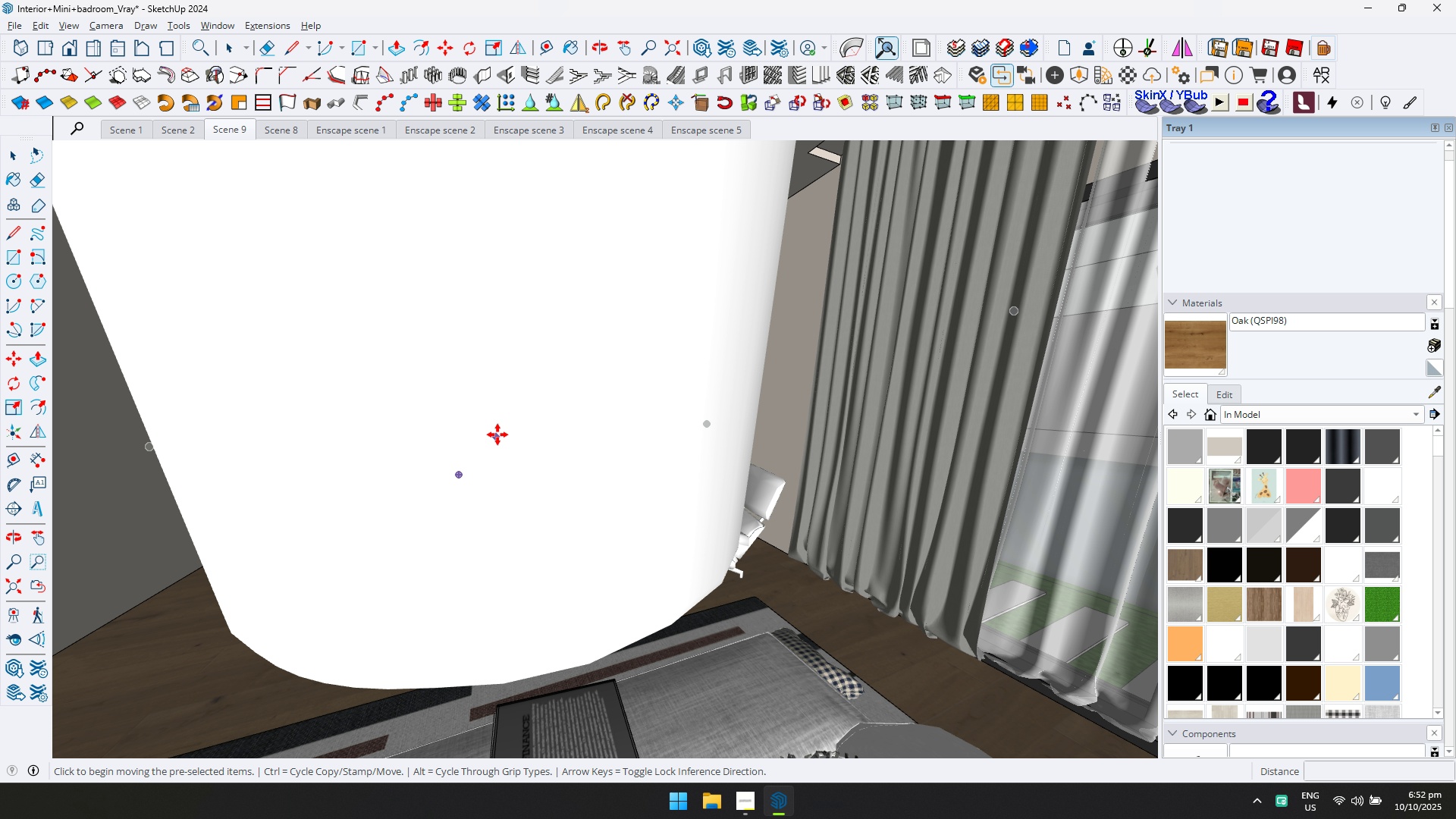 
scroll: coordinate [510, 426], scroll_direction: down, amount: 6.0
 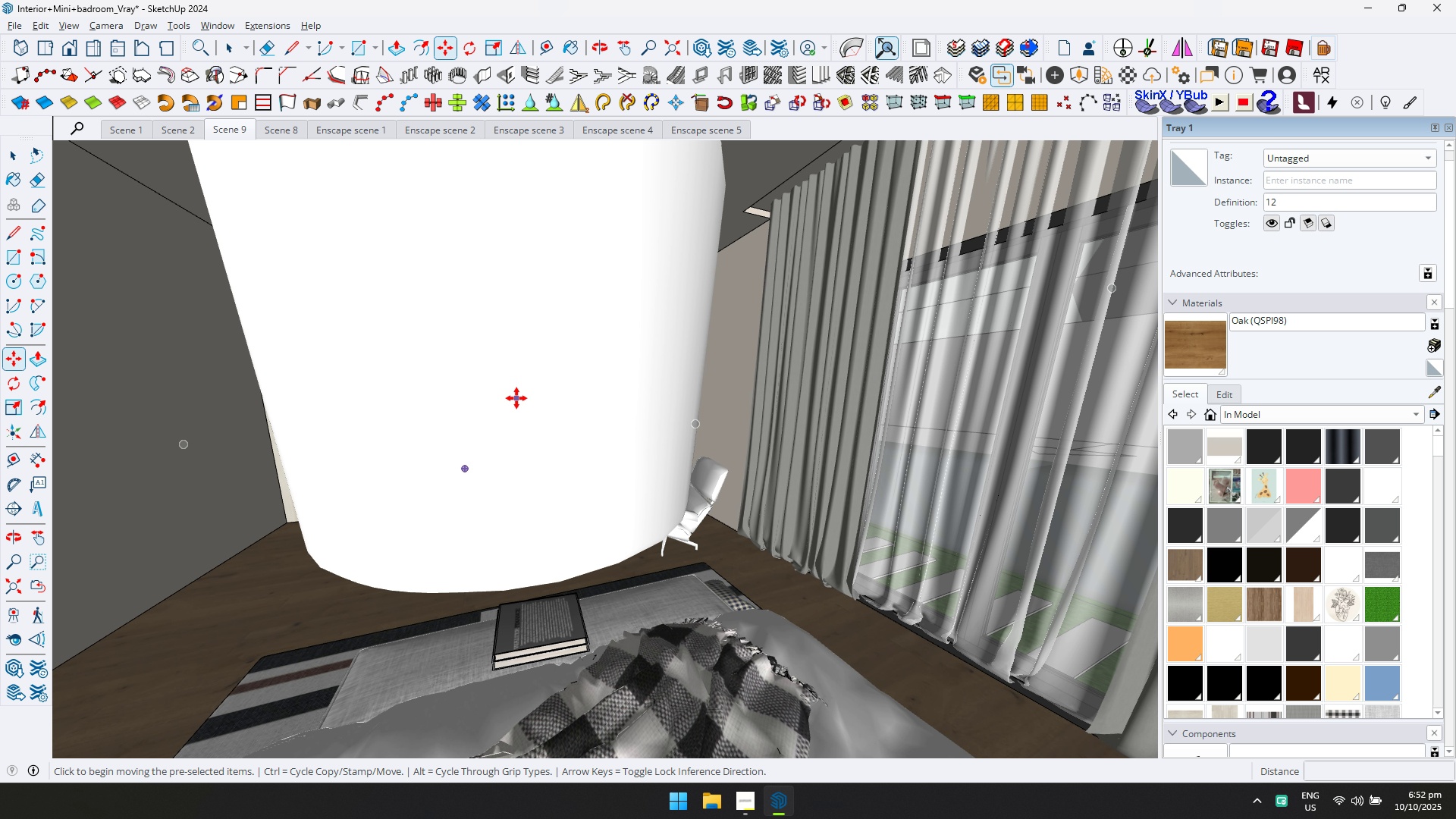 
hold_key(key=ShiftLeft, duration=0.57)
 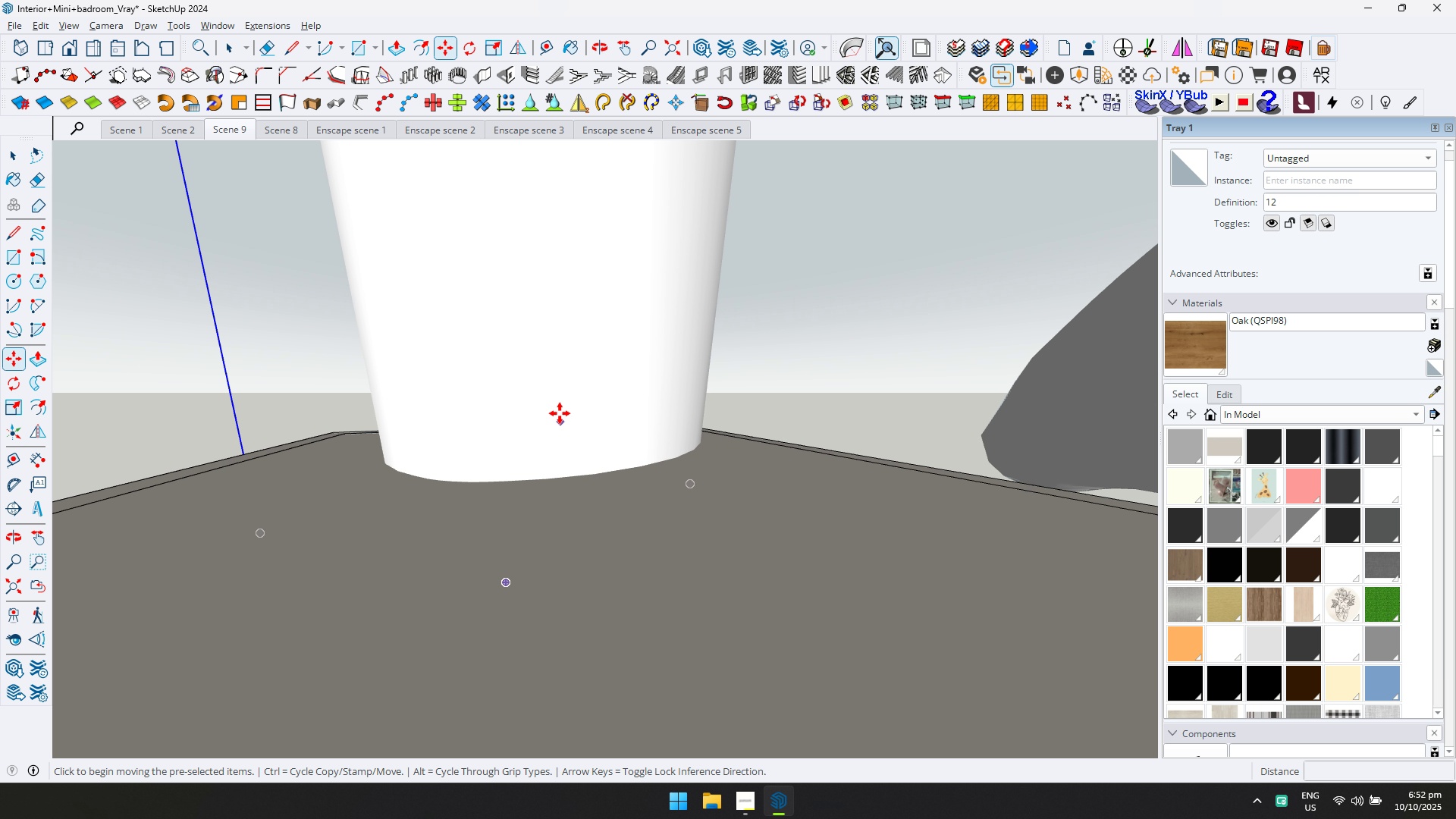 
scroll: coordinate [576, 537], scroll_direction: down, amount: 21.0
 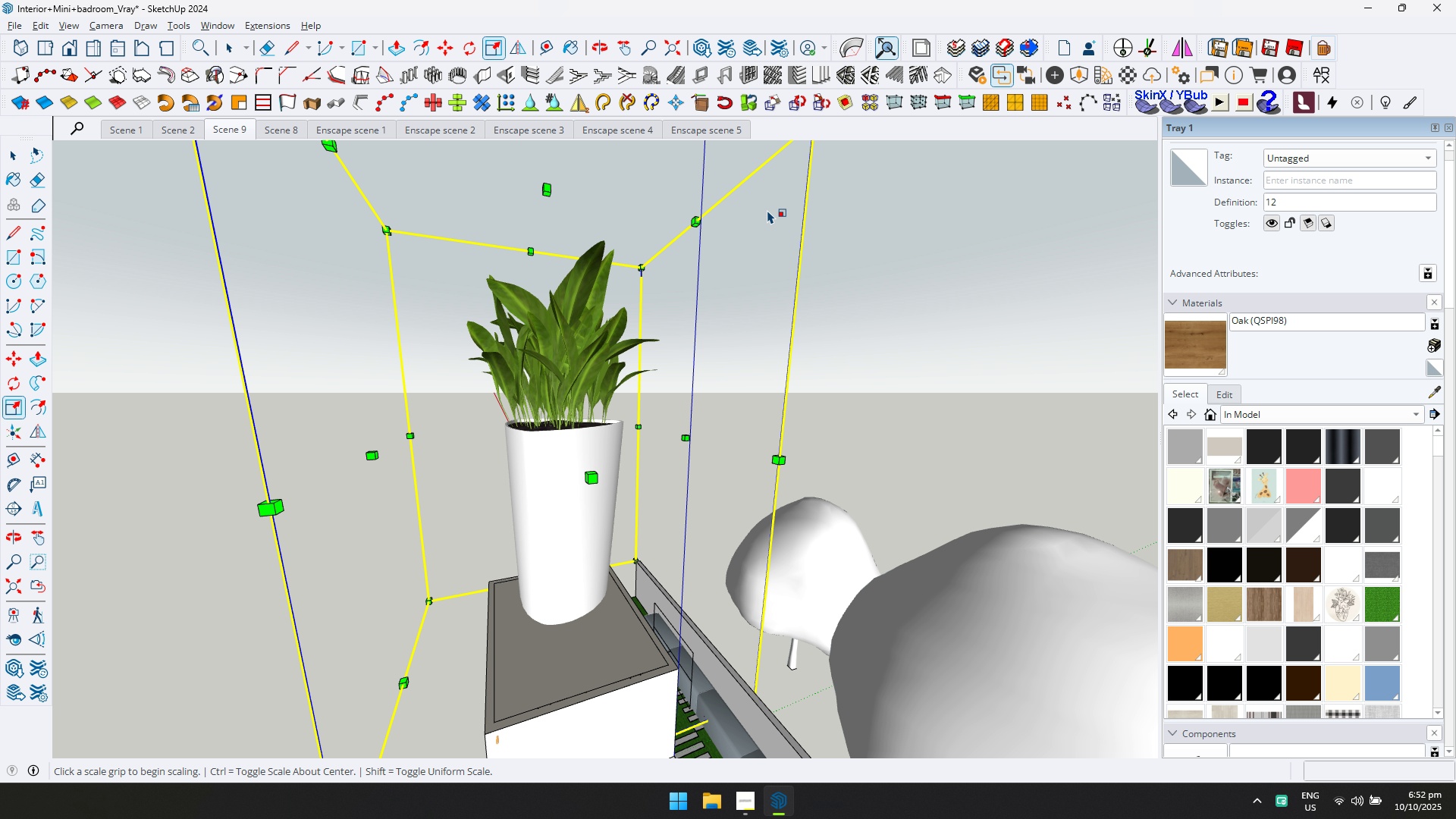 
hold_key(key=ShiftLeft, duration=0.39)
 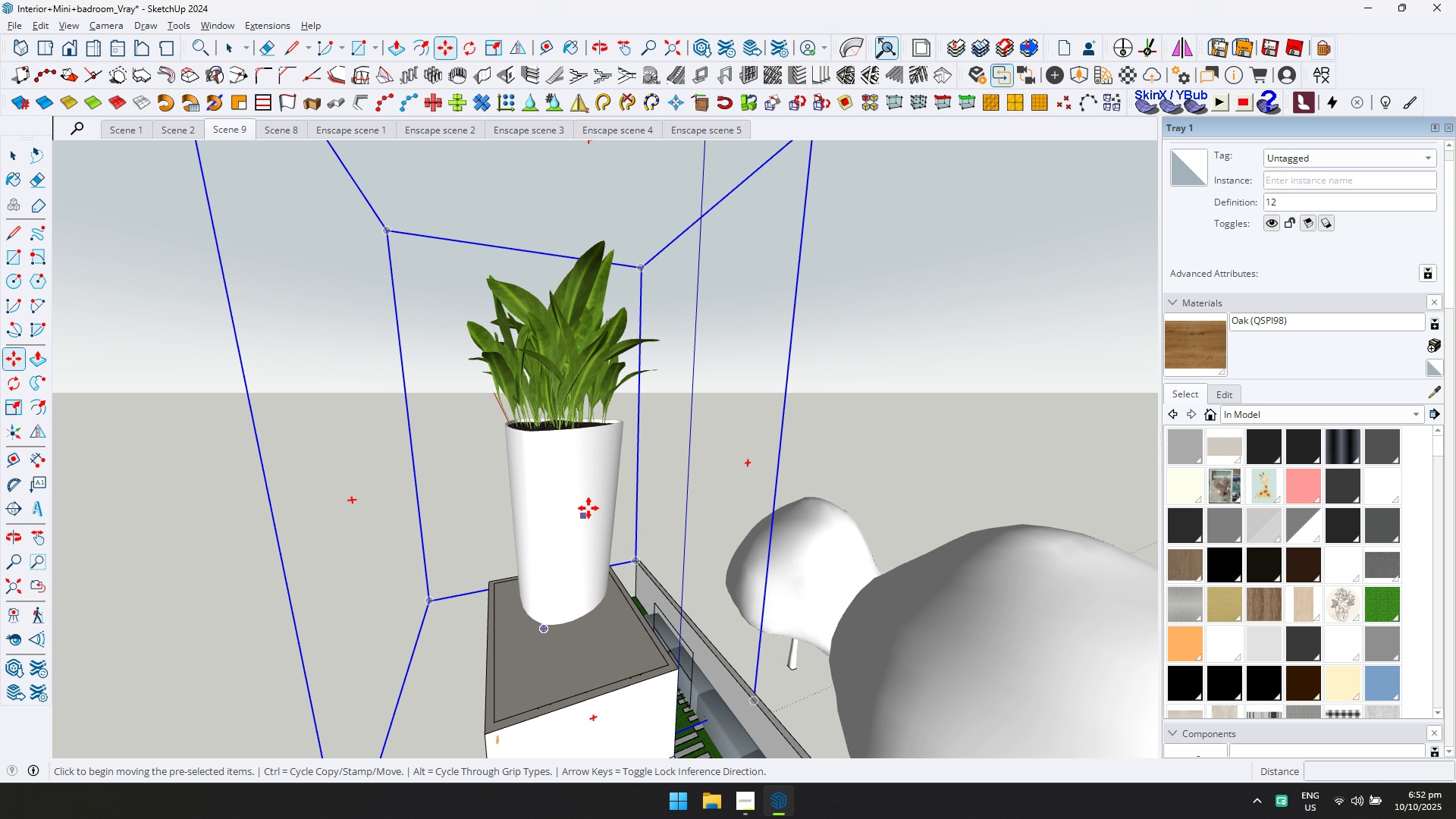 
key(S)
 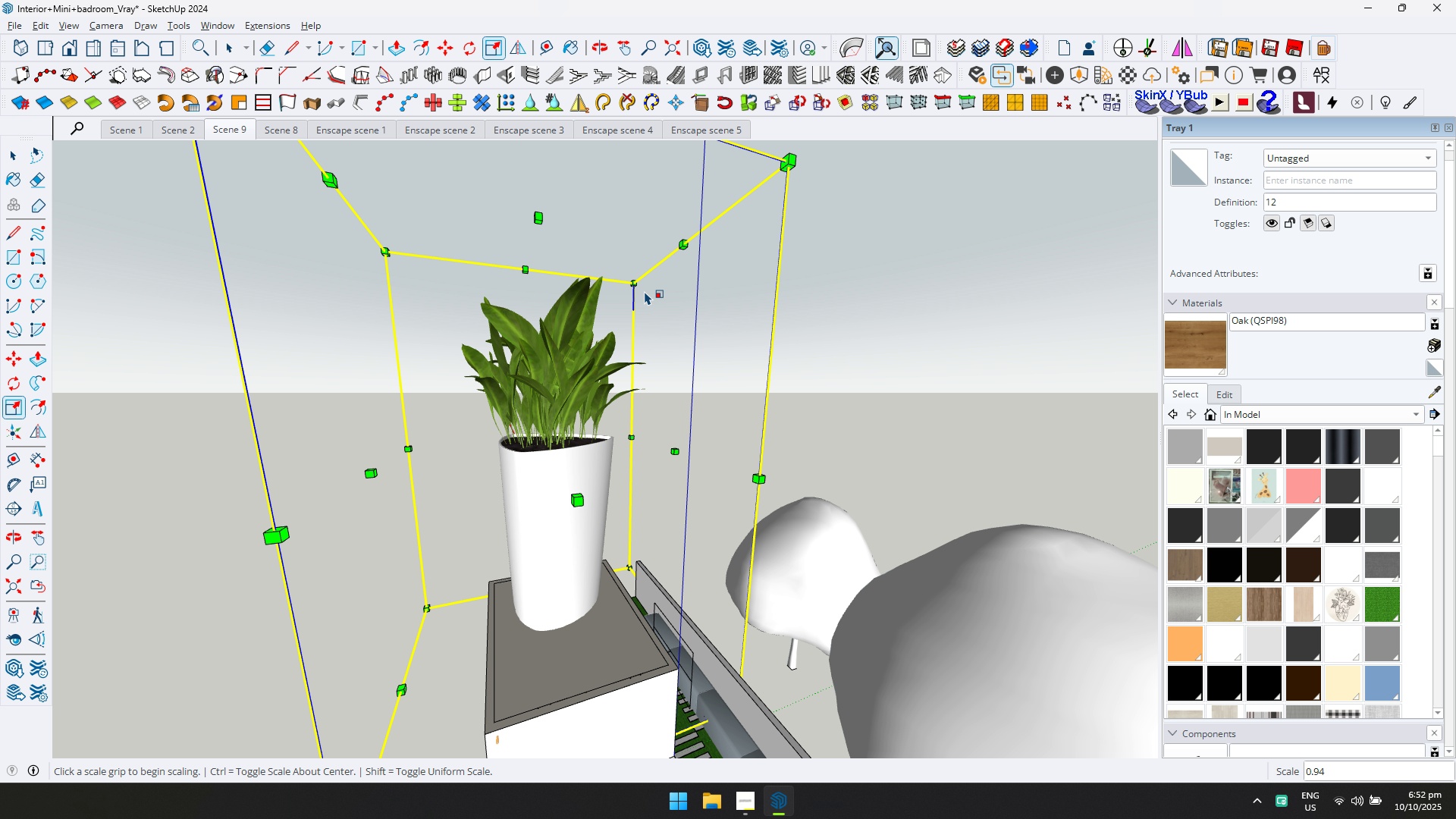 
left_click([632, 288])
 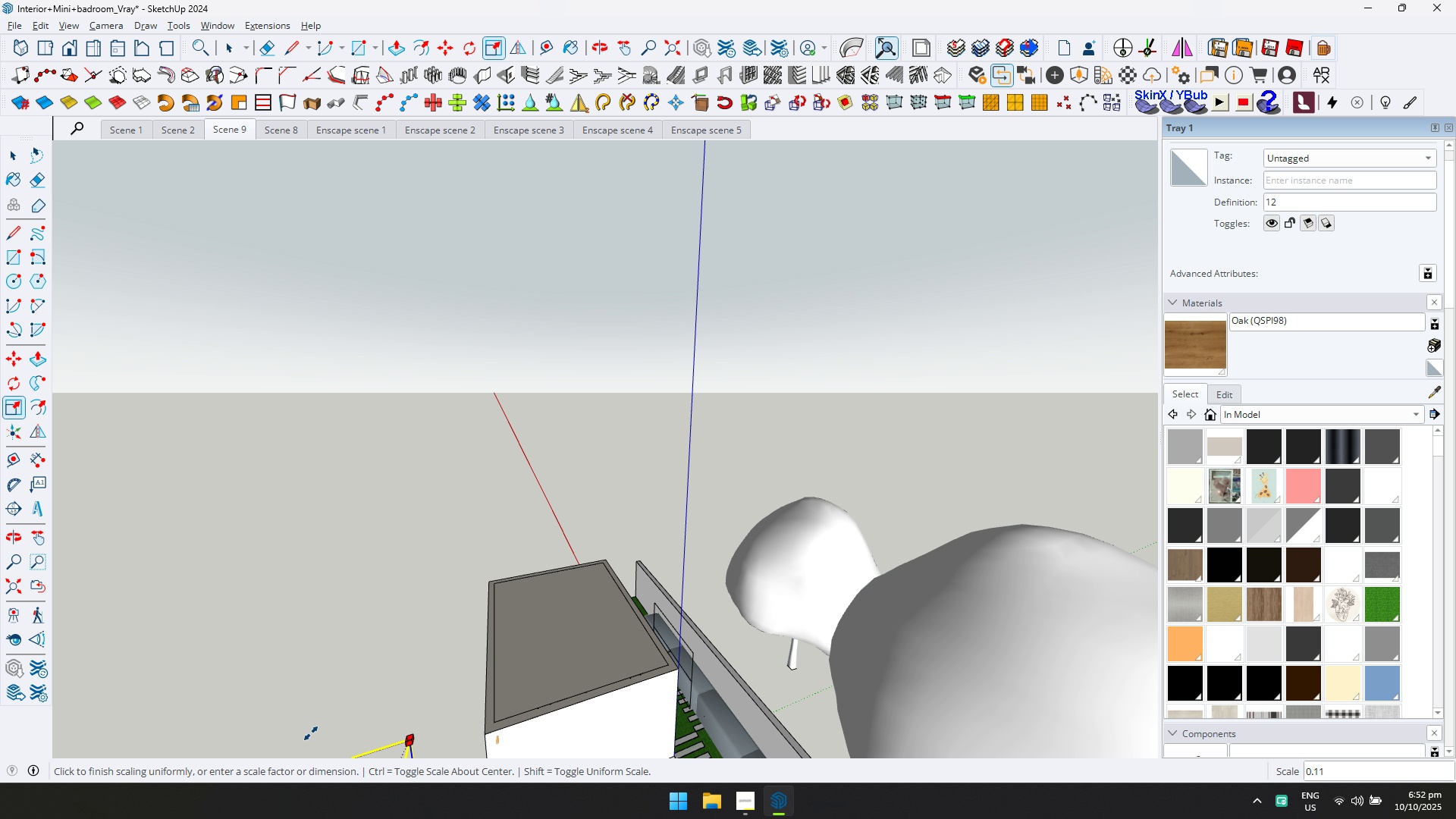 
hold_key(key=ShiftLeft, duration=0.38)
 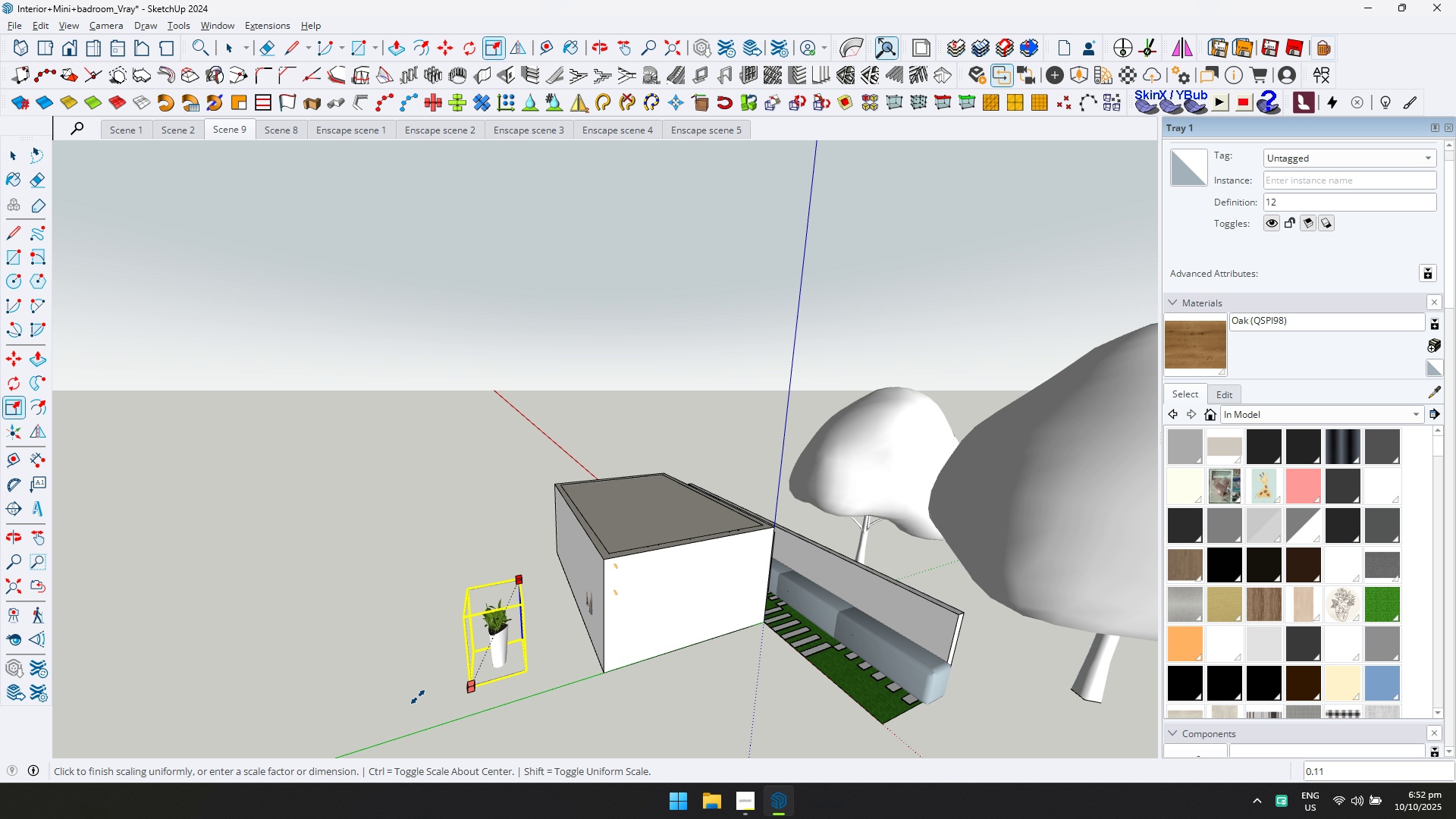 
left_click([418, 697])
 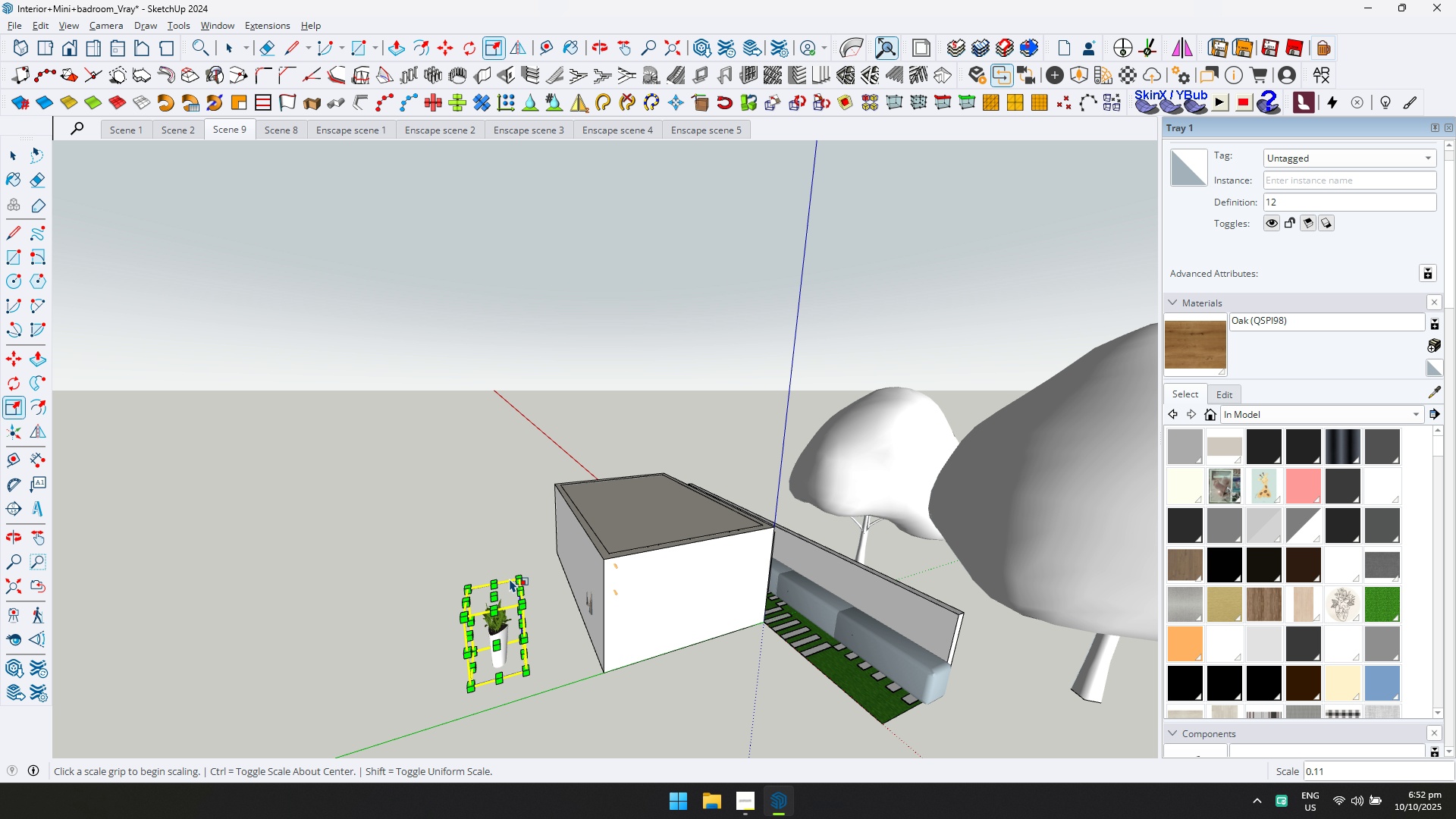 
scroll: coordinate [483, 725], scroll_direction: up, amount: 9.0
 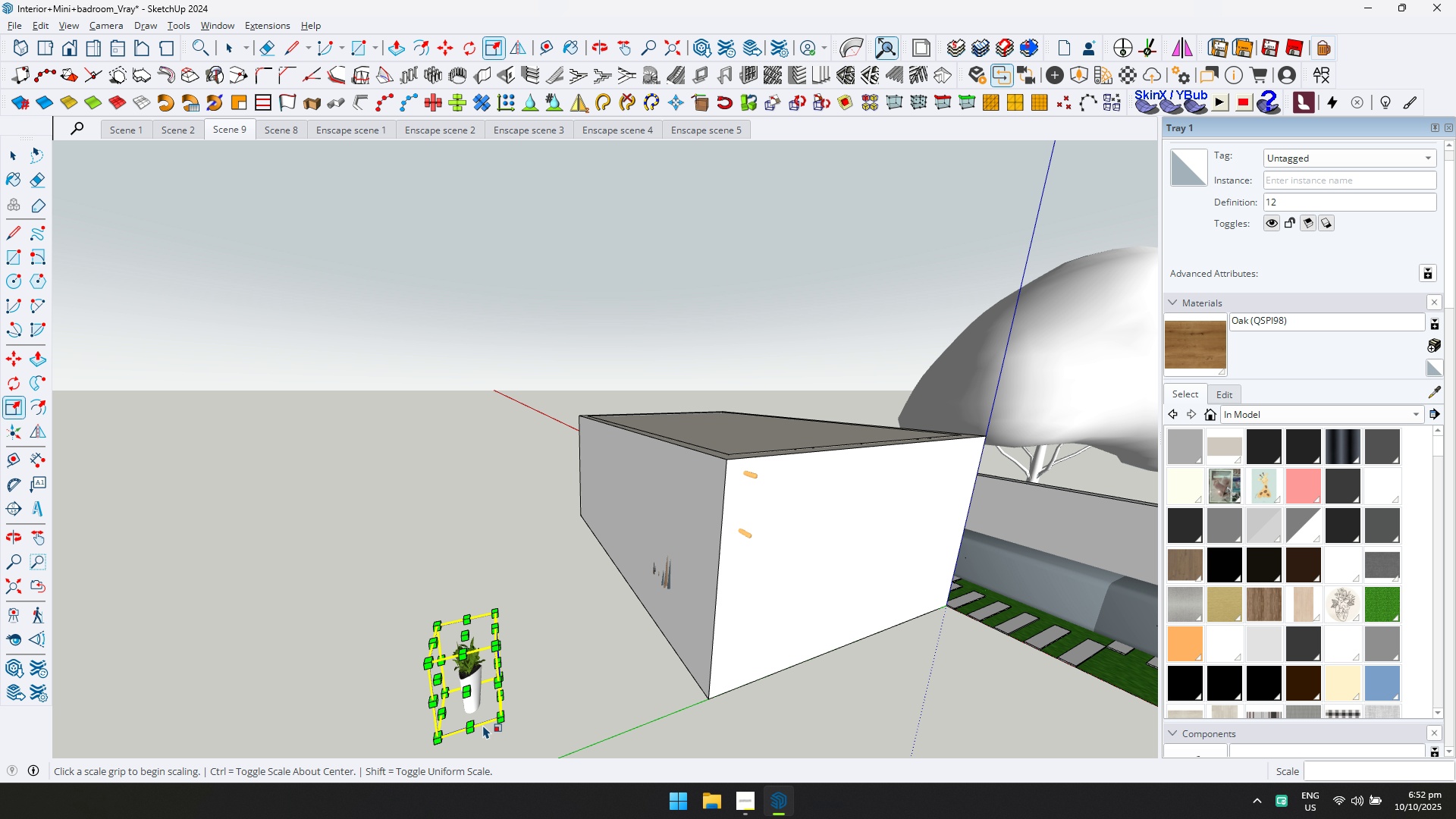 
key(Control+X)
 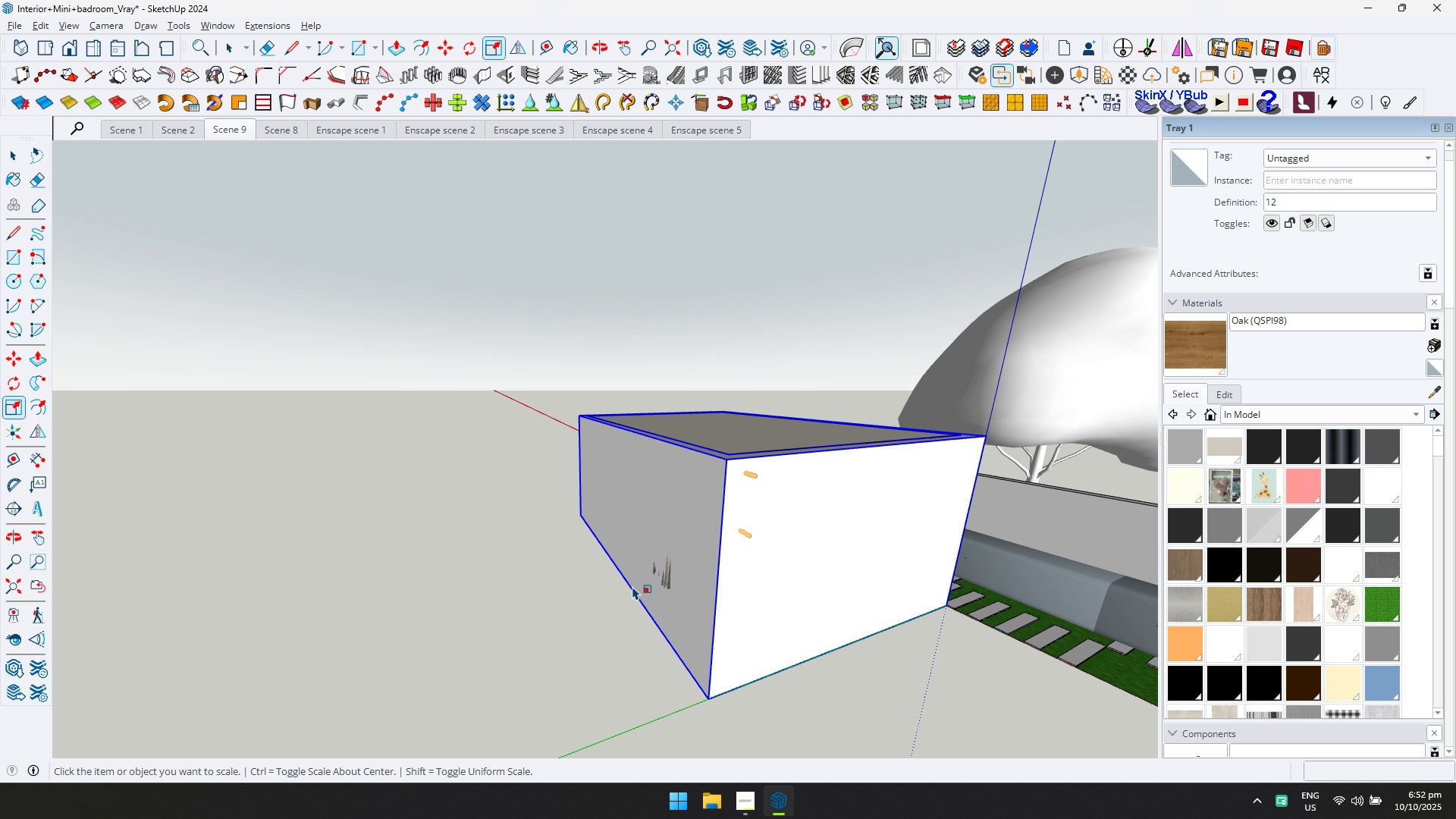 
scroll: coordinate [668, 532], scroll_direction: up, amount: 13.0
 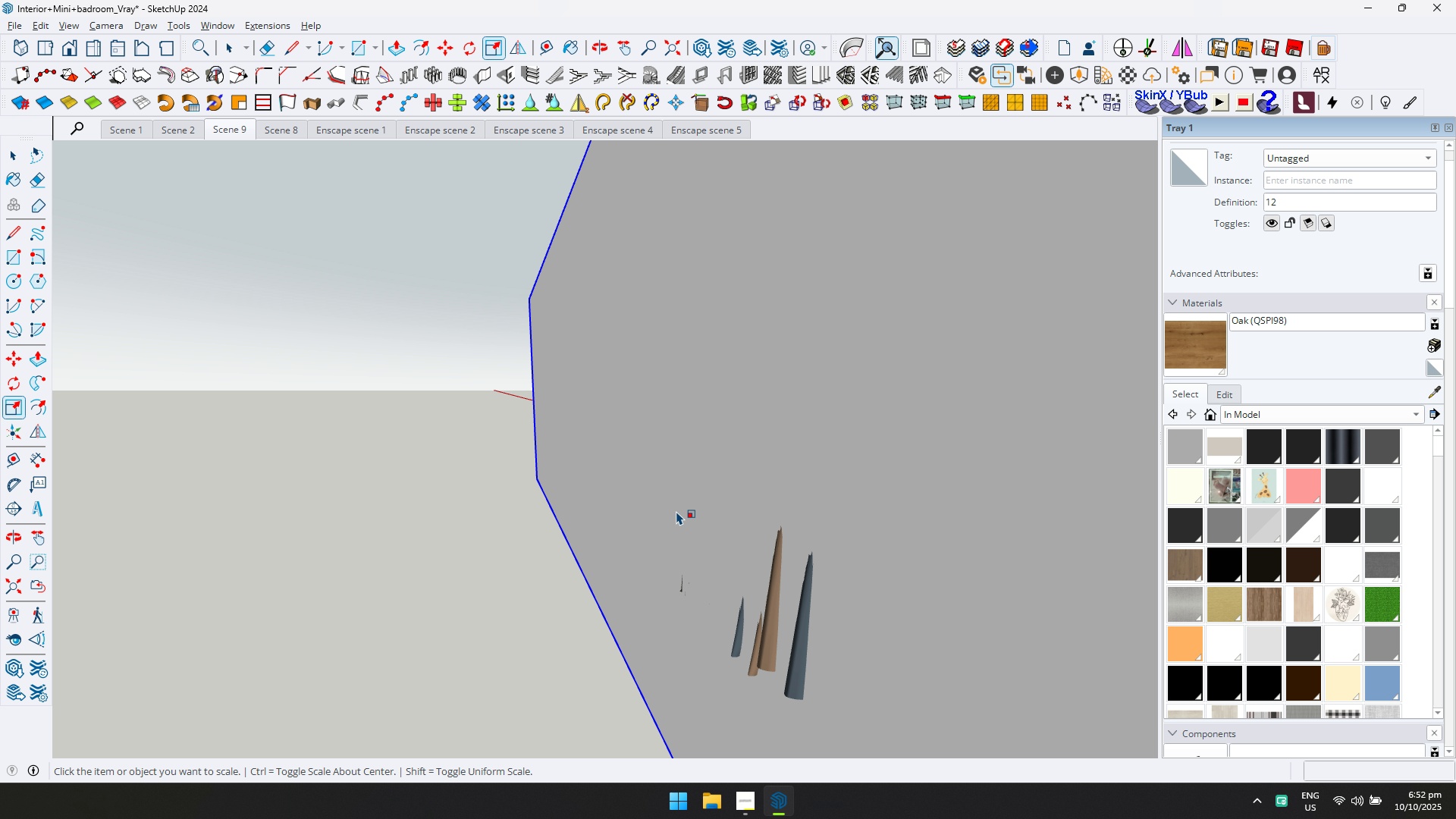 
key(Shift+ShiftLeft)
 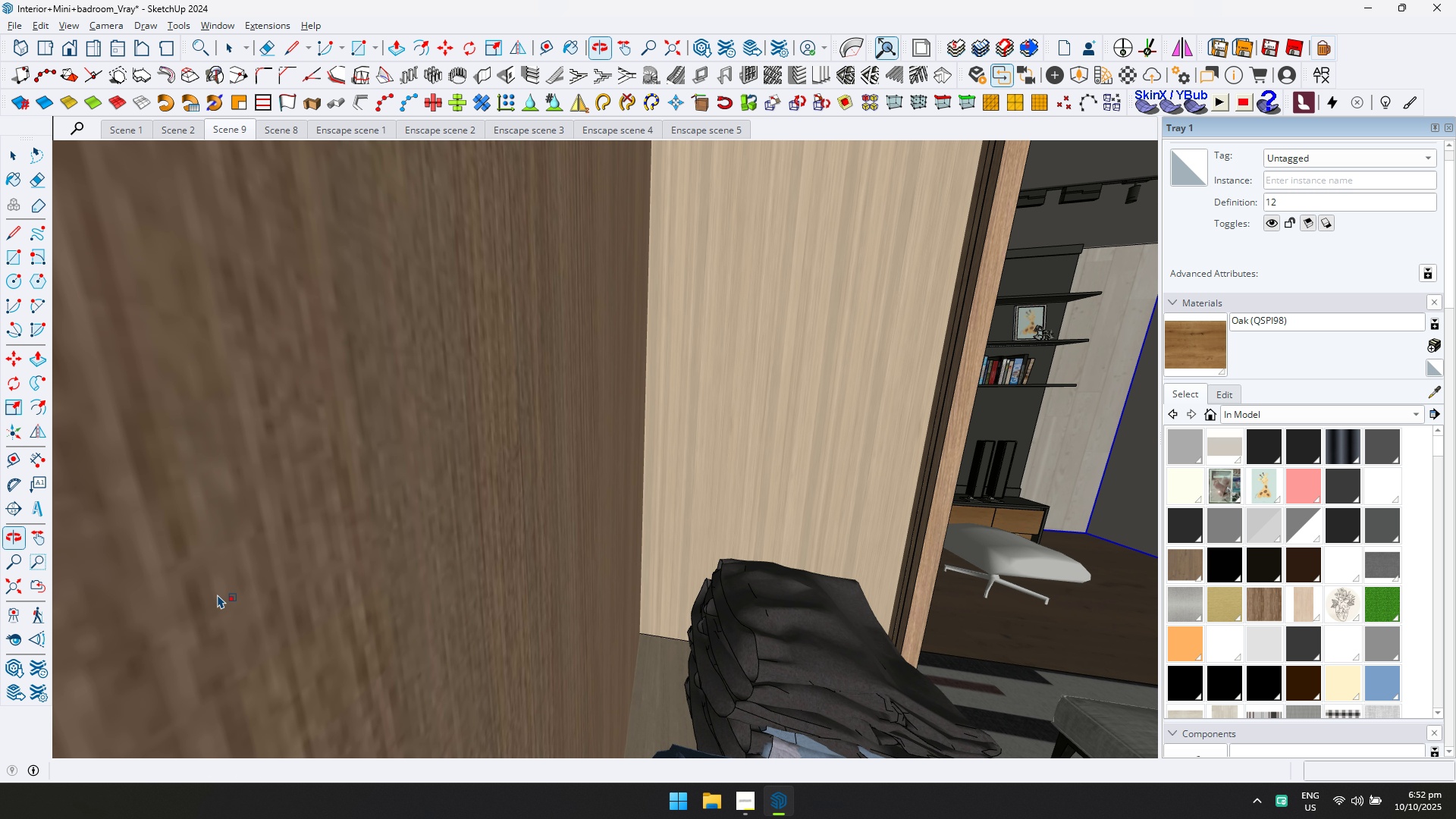 
hold_key(key=ShiftLeft, duration=0.43)
 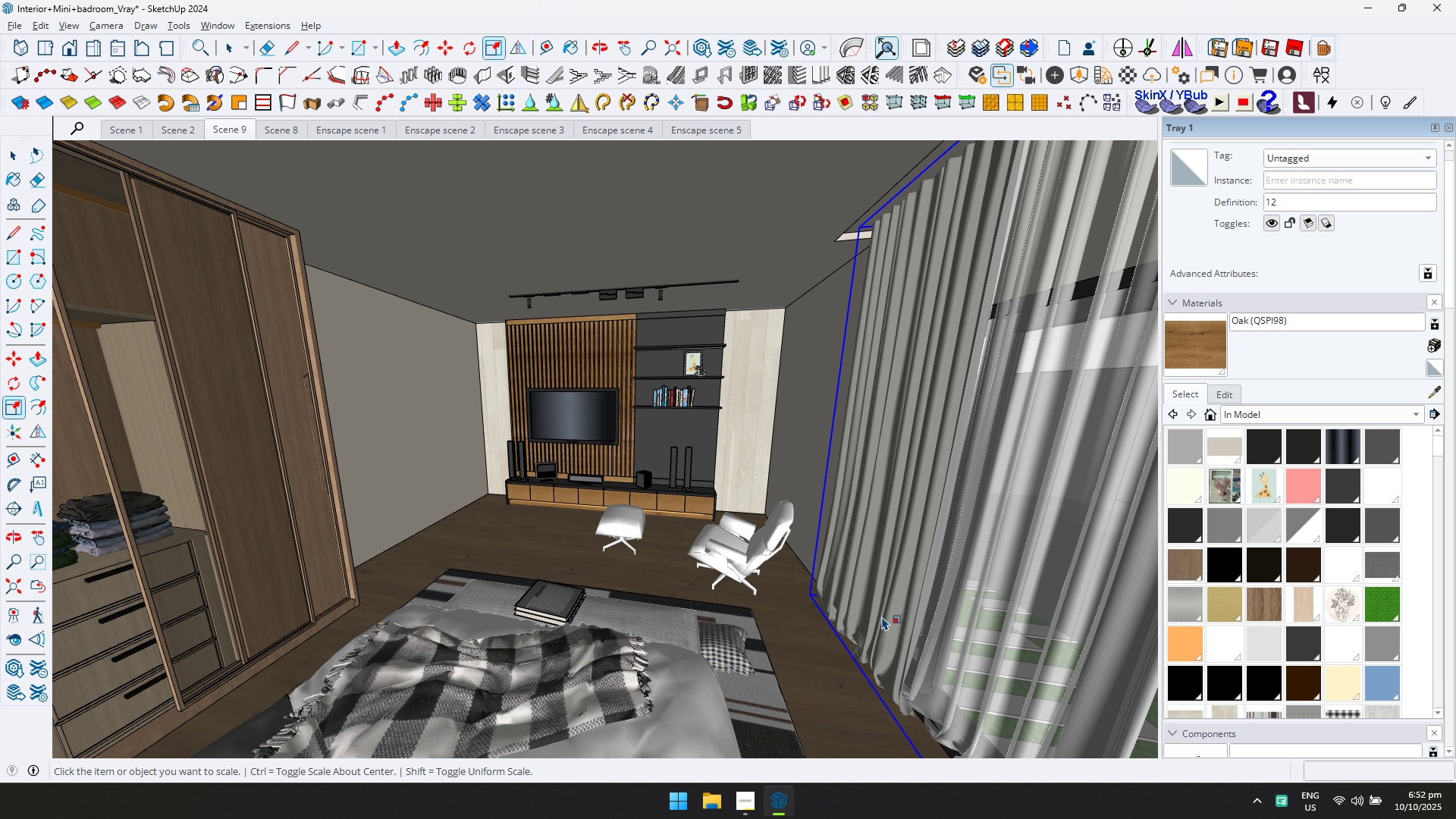 
key(Shift+ShiftLeft)
 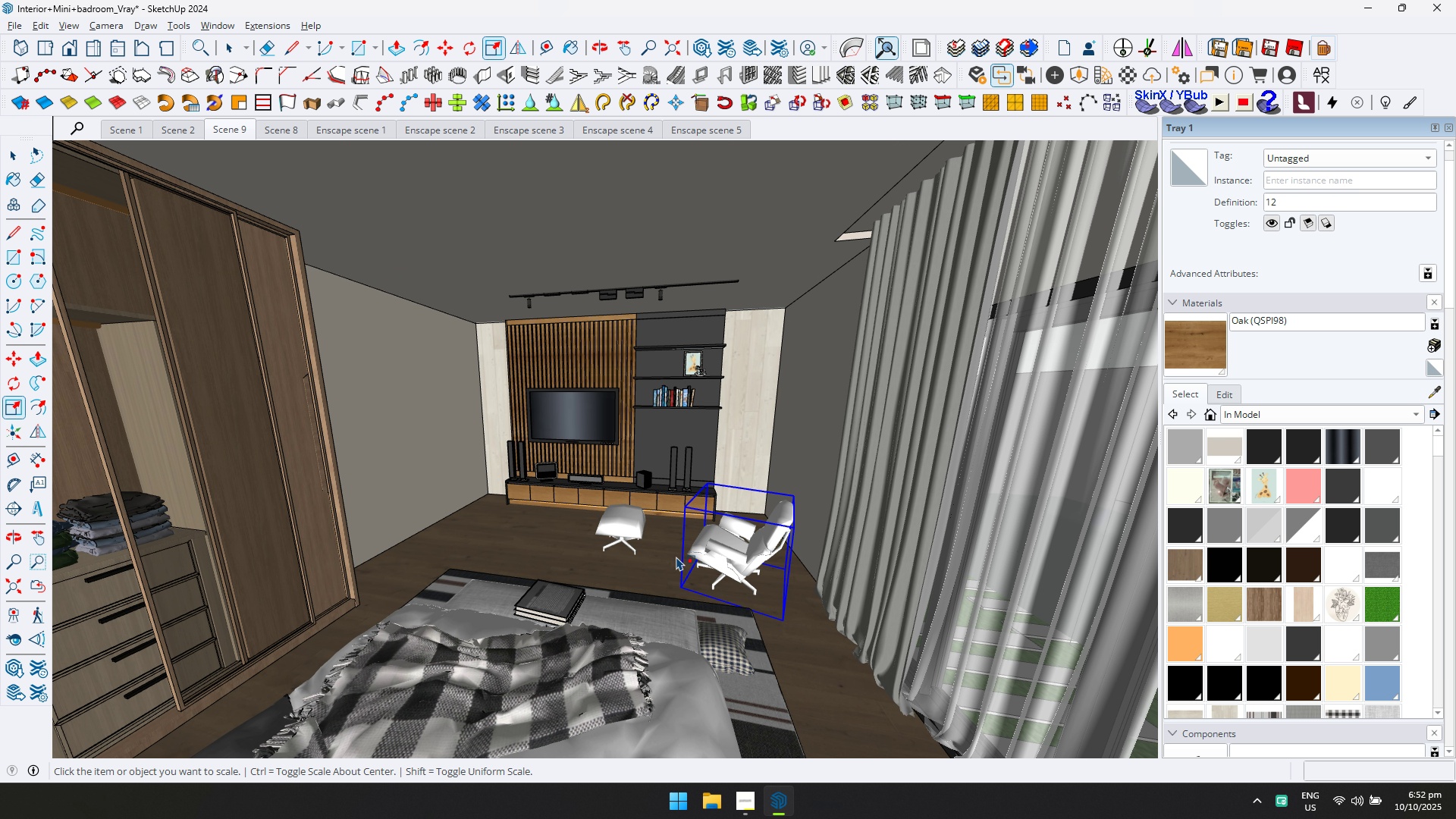 
scroll: coordinate [475, 500], scroll_direction: up, amount: 11.0
 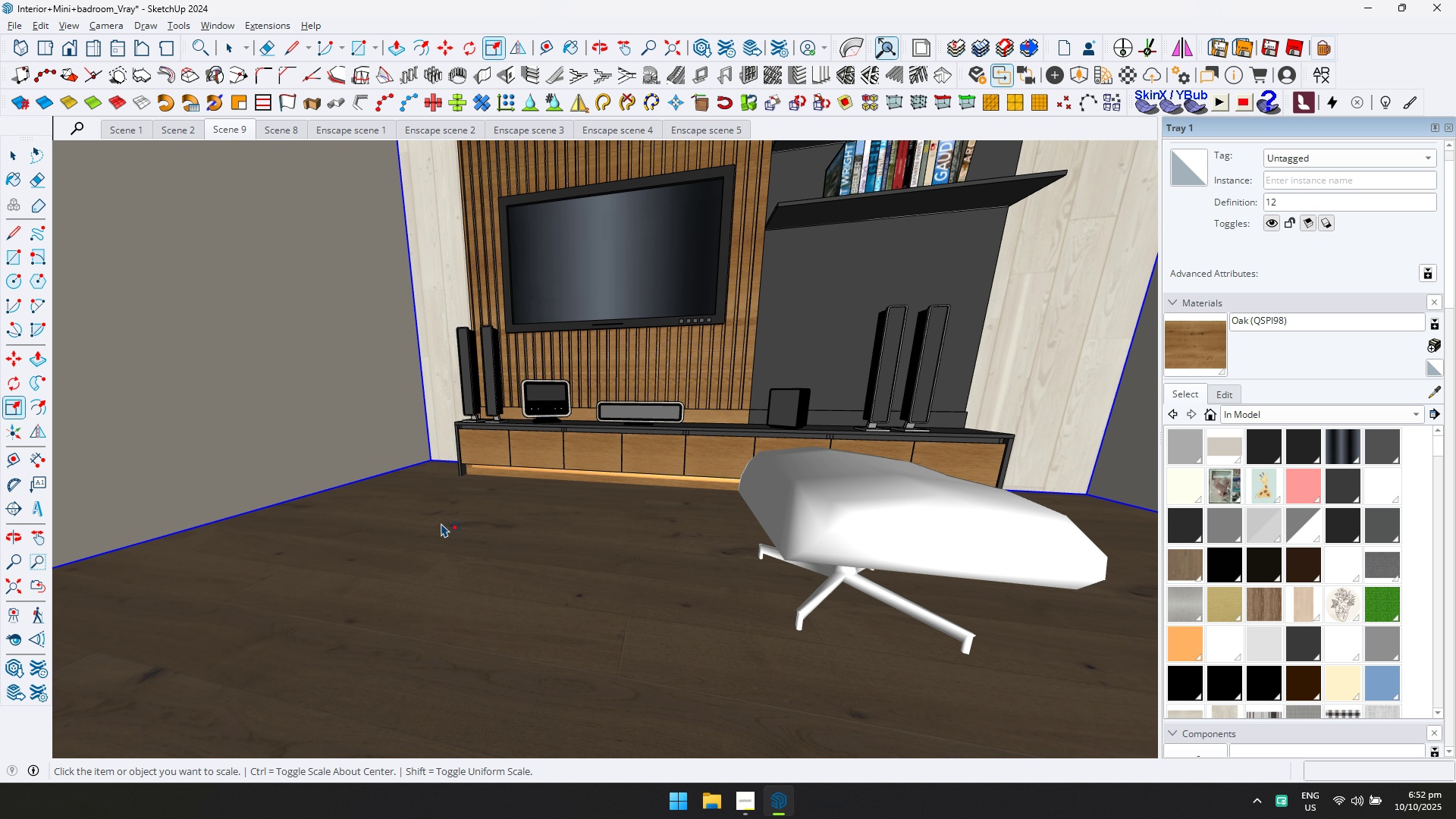 
key(Control+V)
 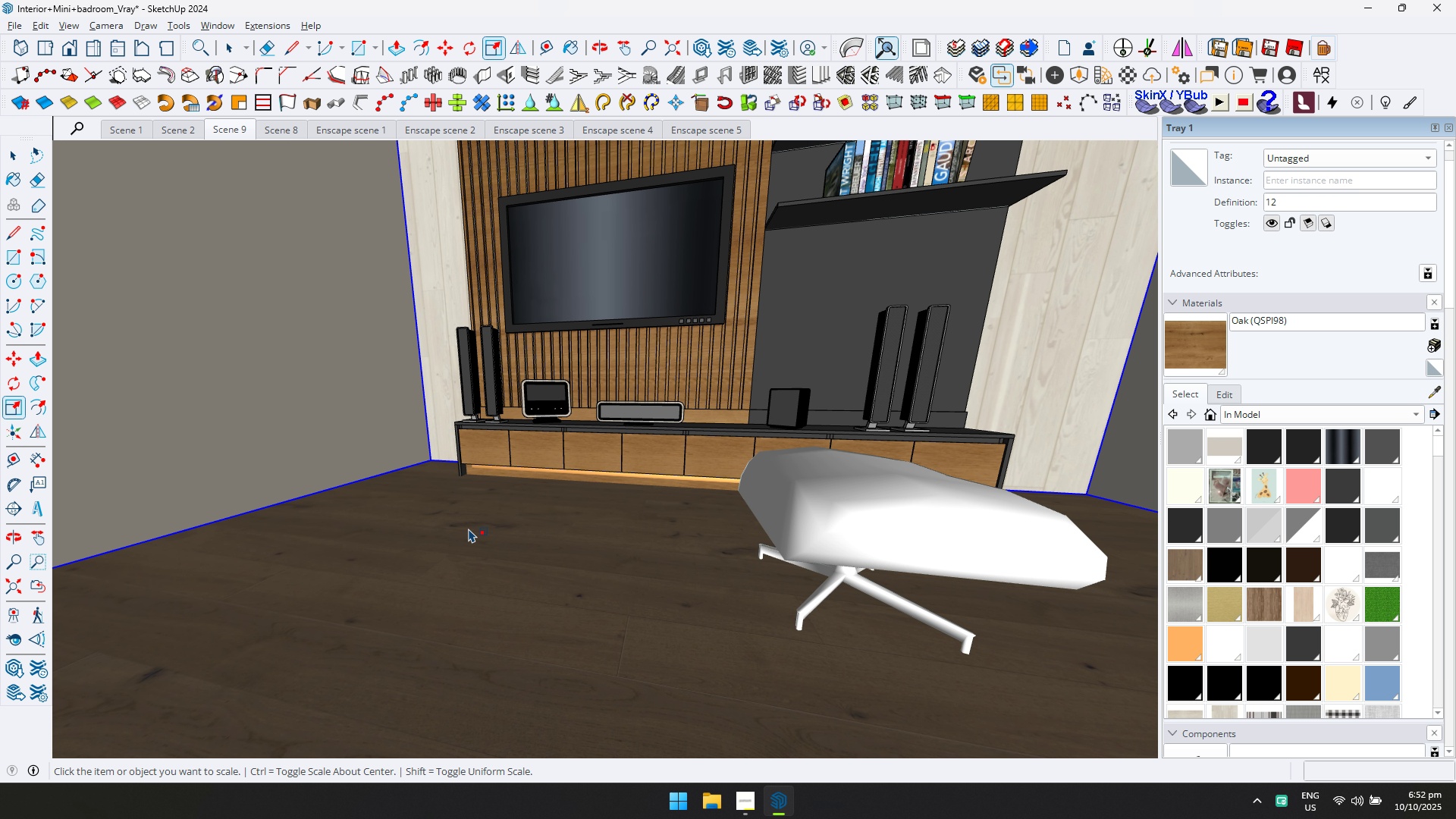 
scroll: coordinate [522, 541], scroll_direction: down, amount: 12.0
 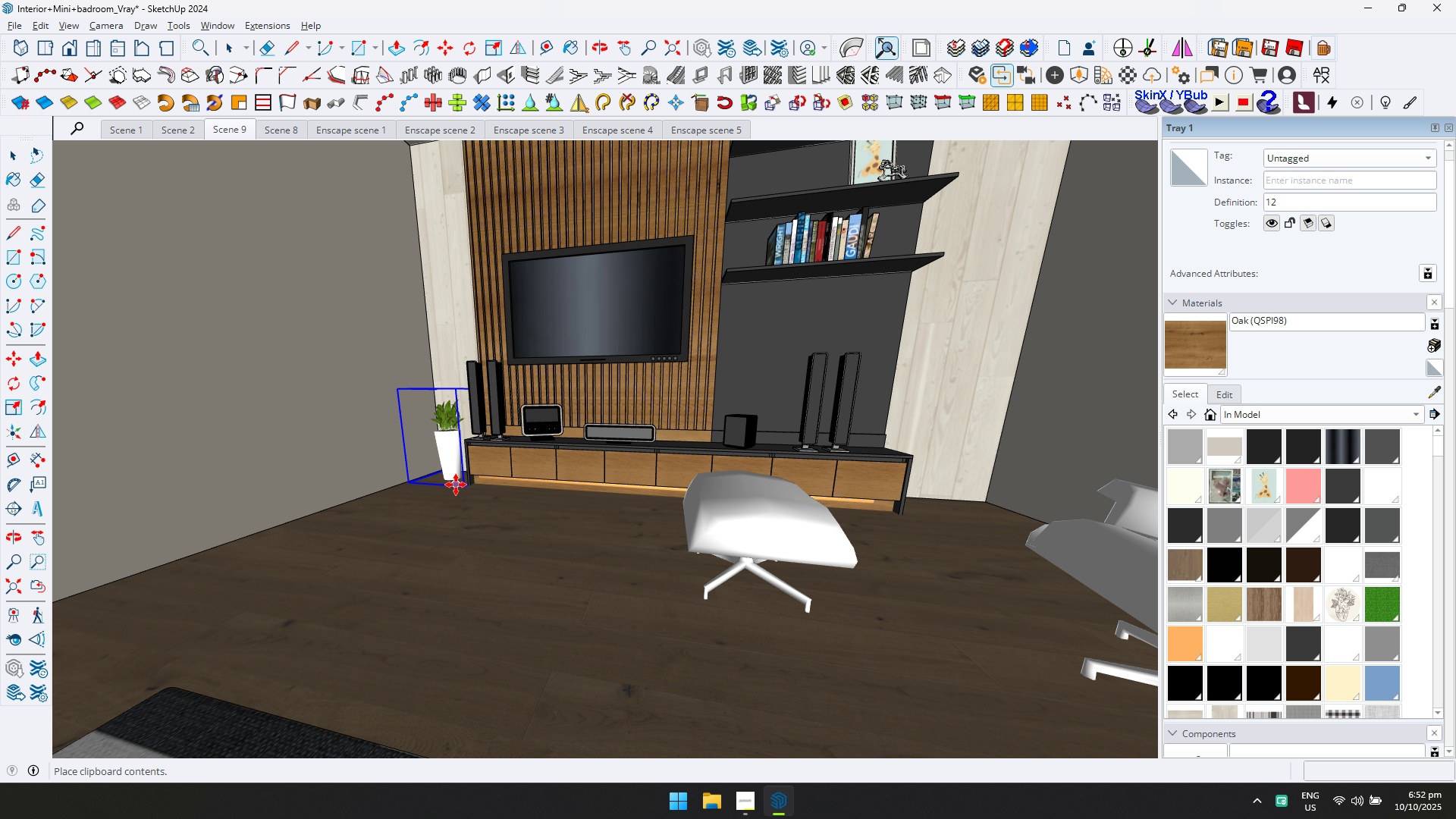 
left_click([456, 485])
 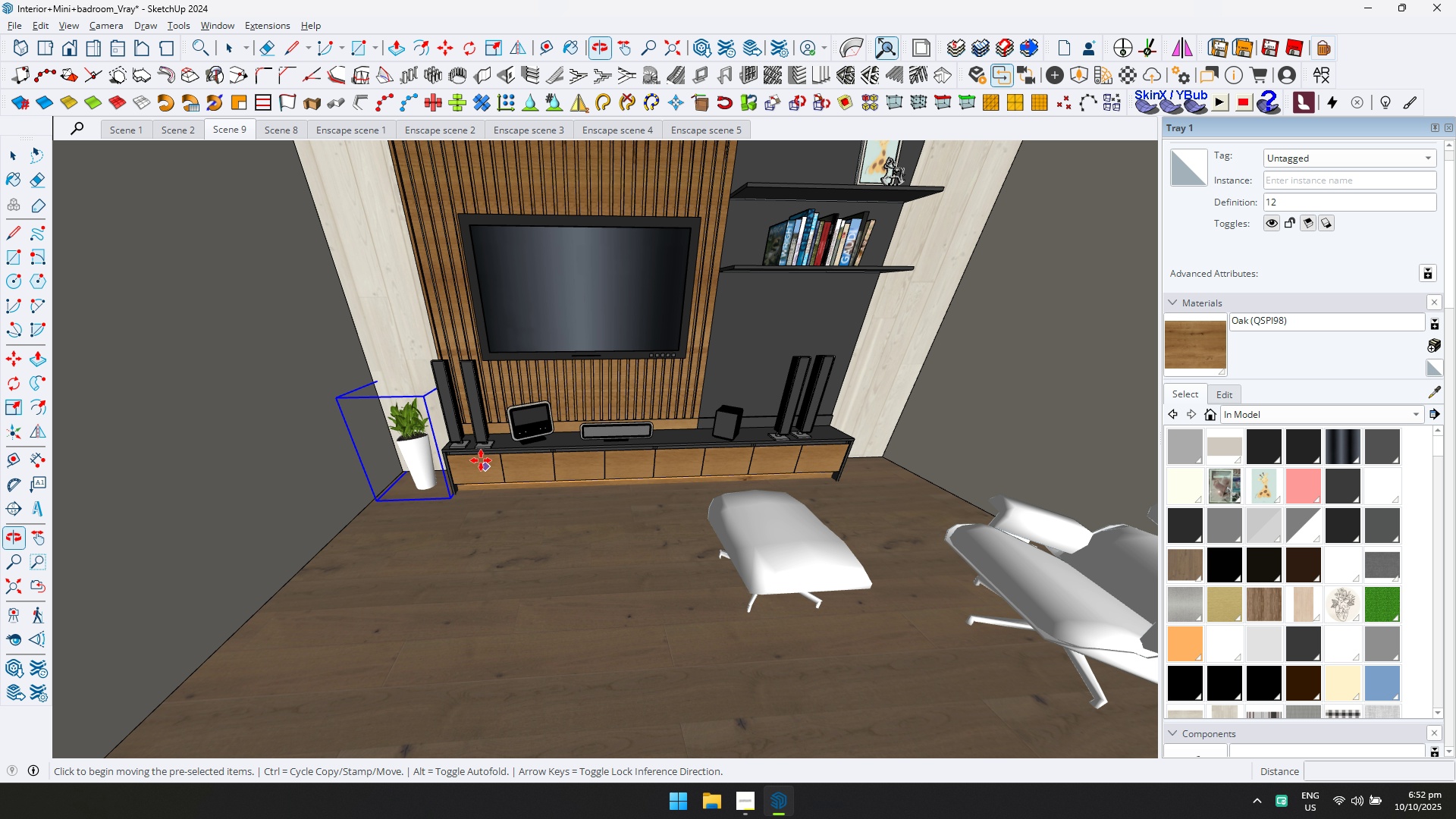 
scroll: coordinate [435, 413], scroll_direction: up, amount: 2.0
 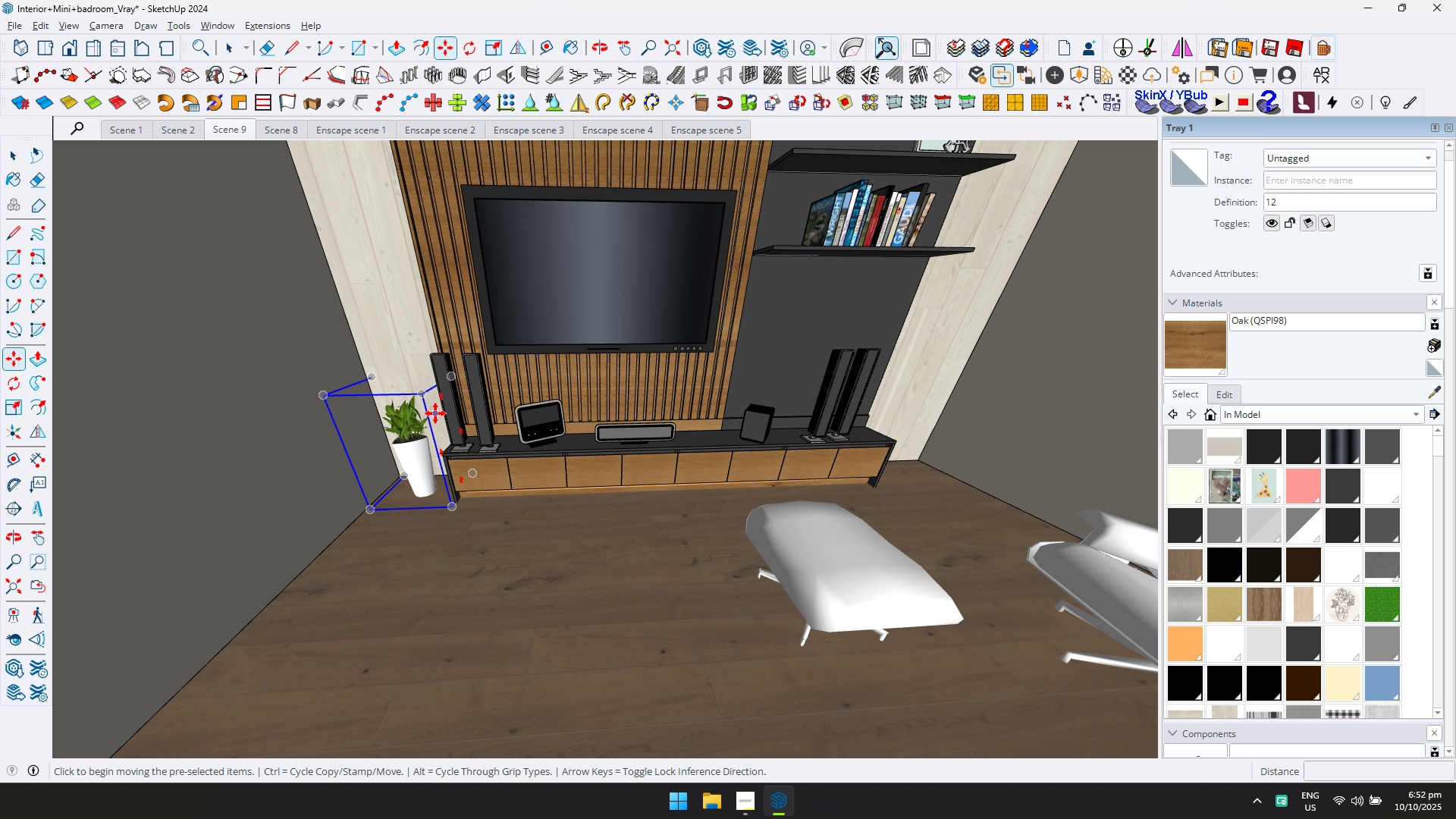 
key(S)
 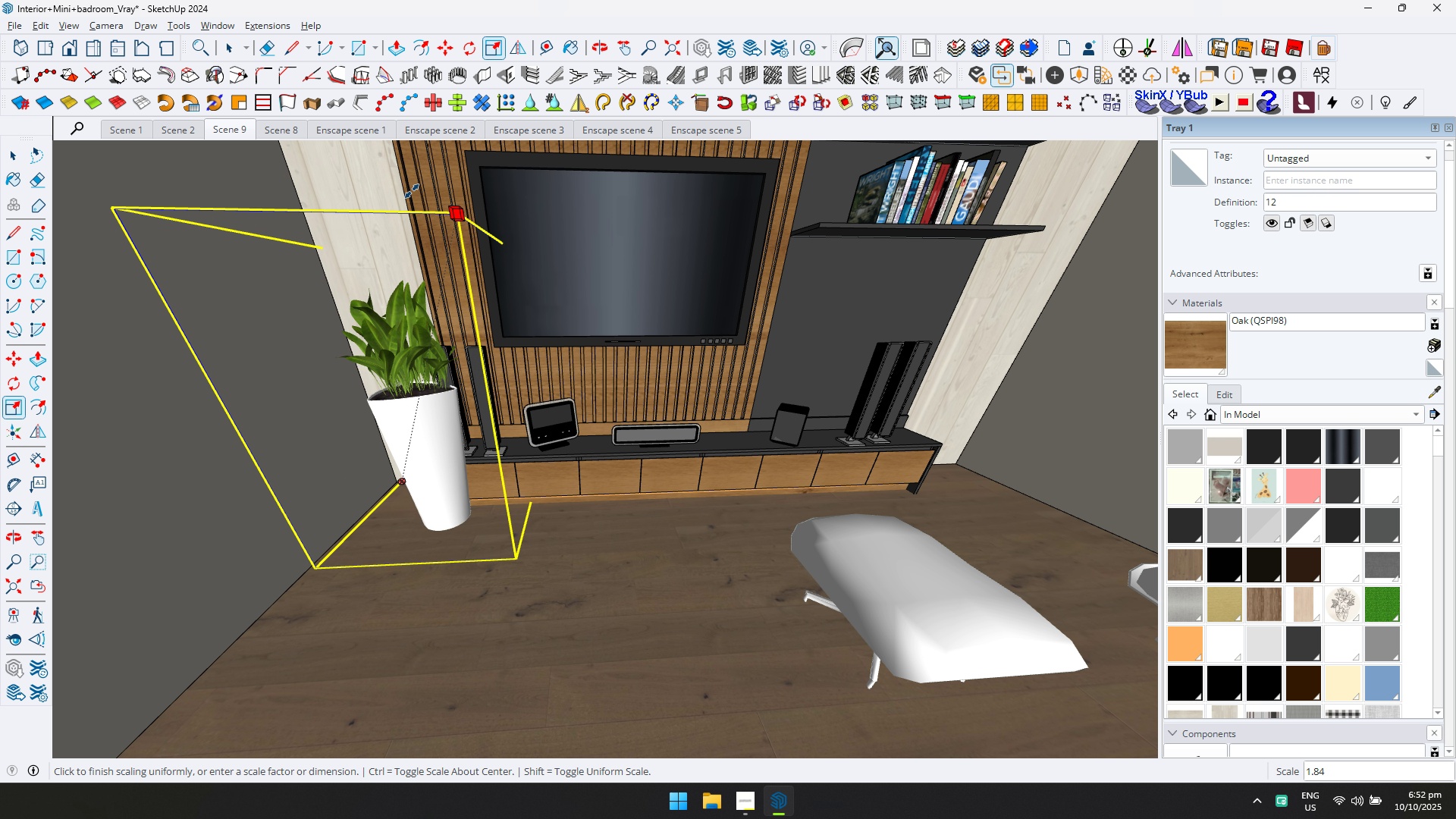 
left_click([416, 184])
 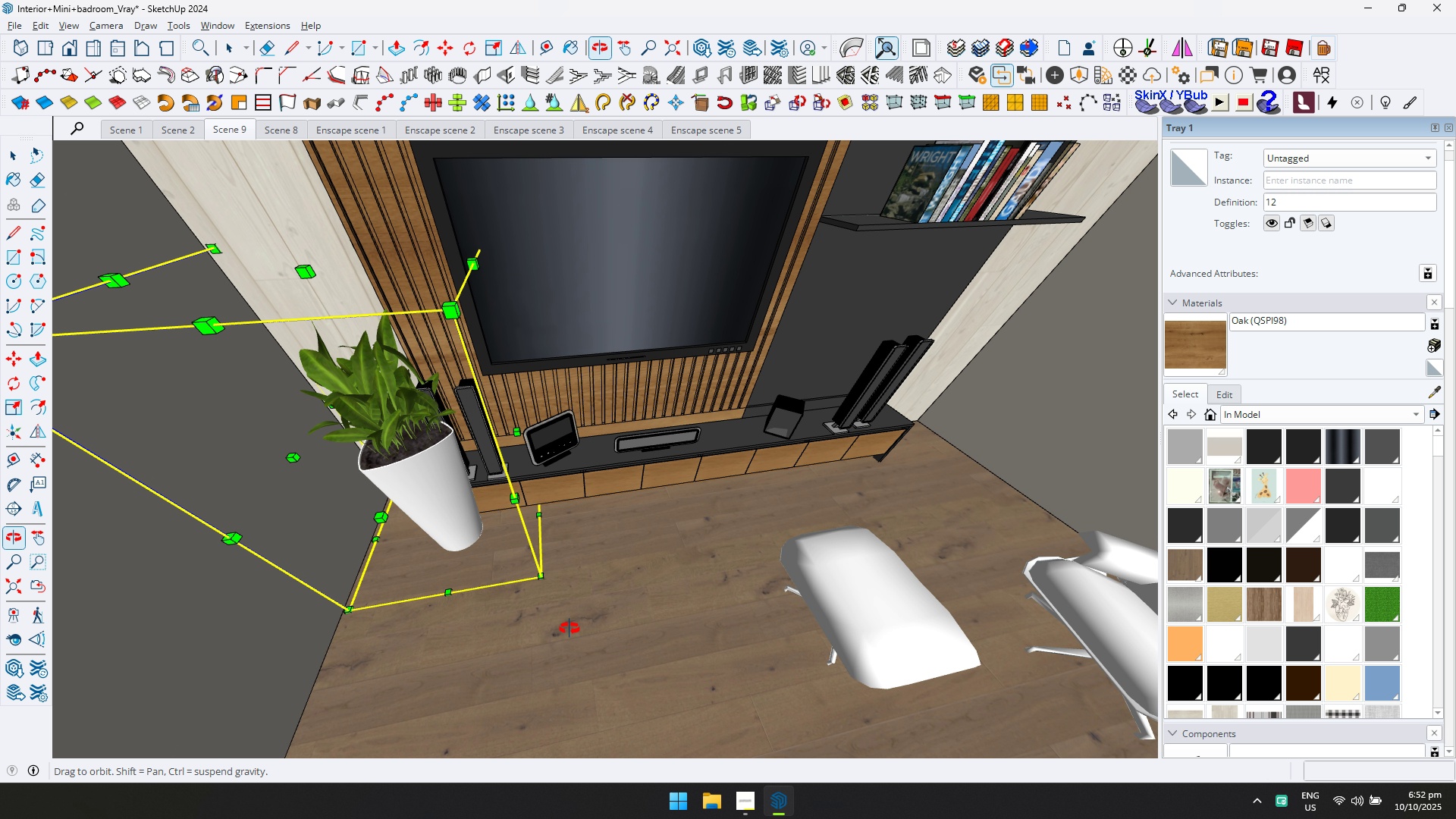 
key(M)
 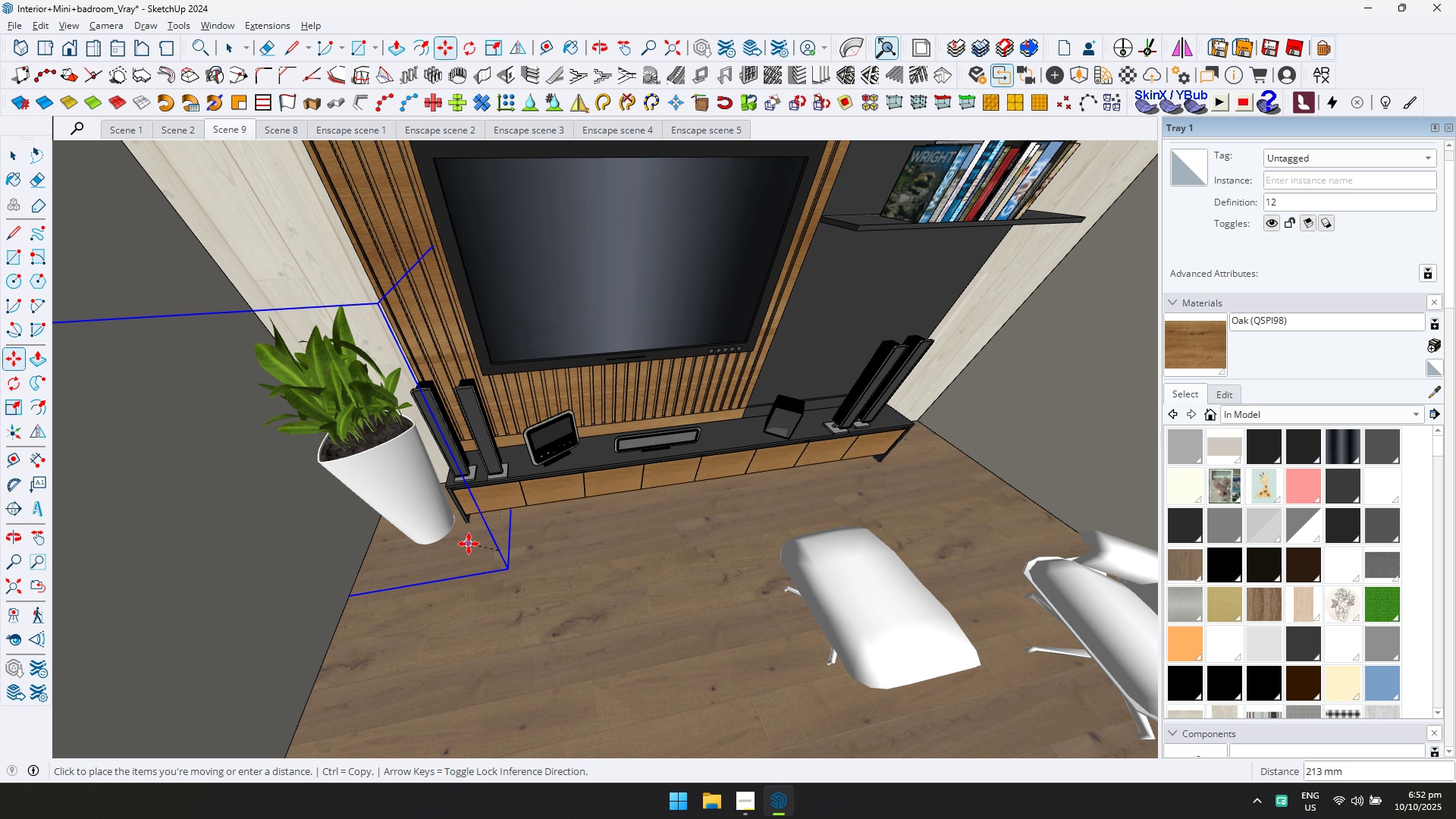 
left_click([469, 544])
 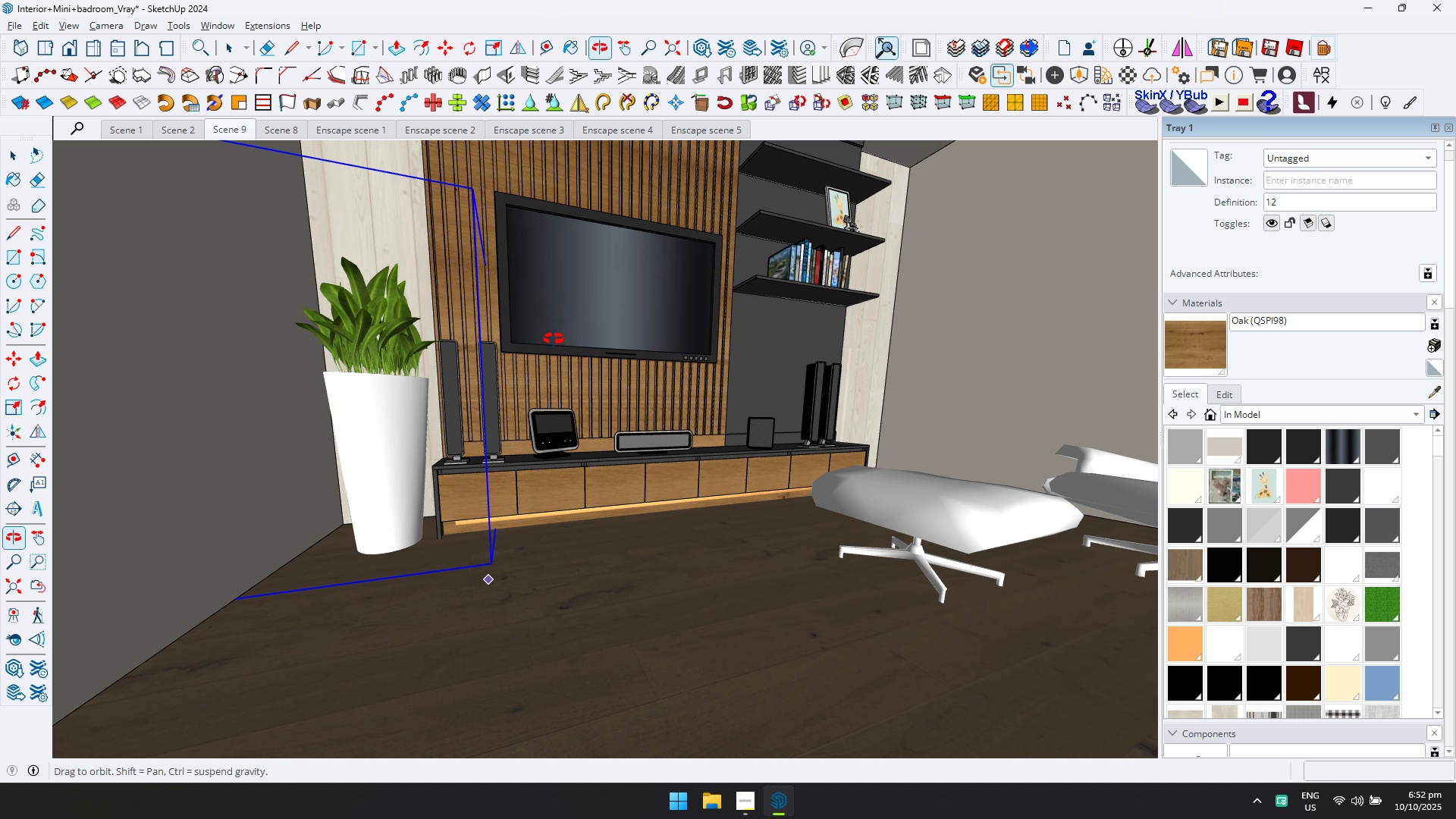 
key(Shift+ShiftLeft)
 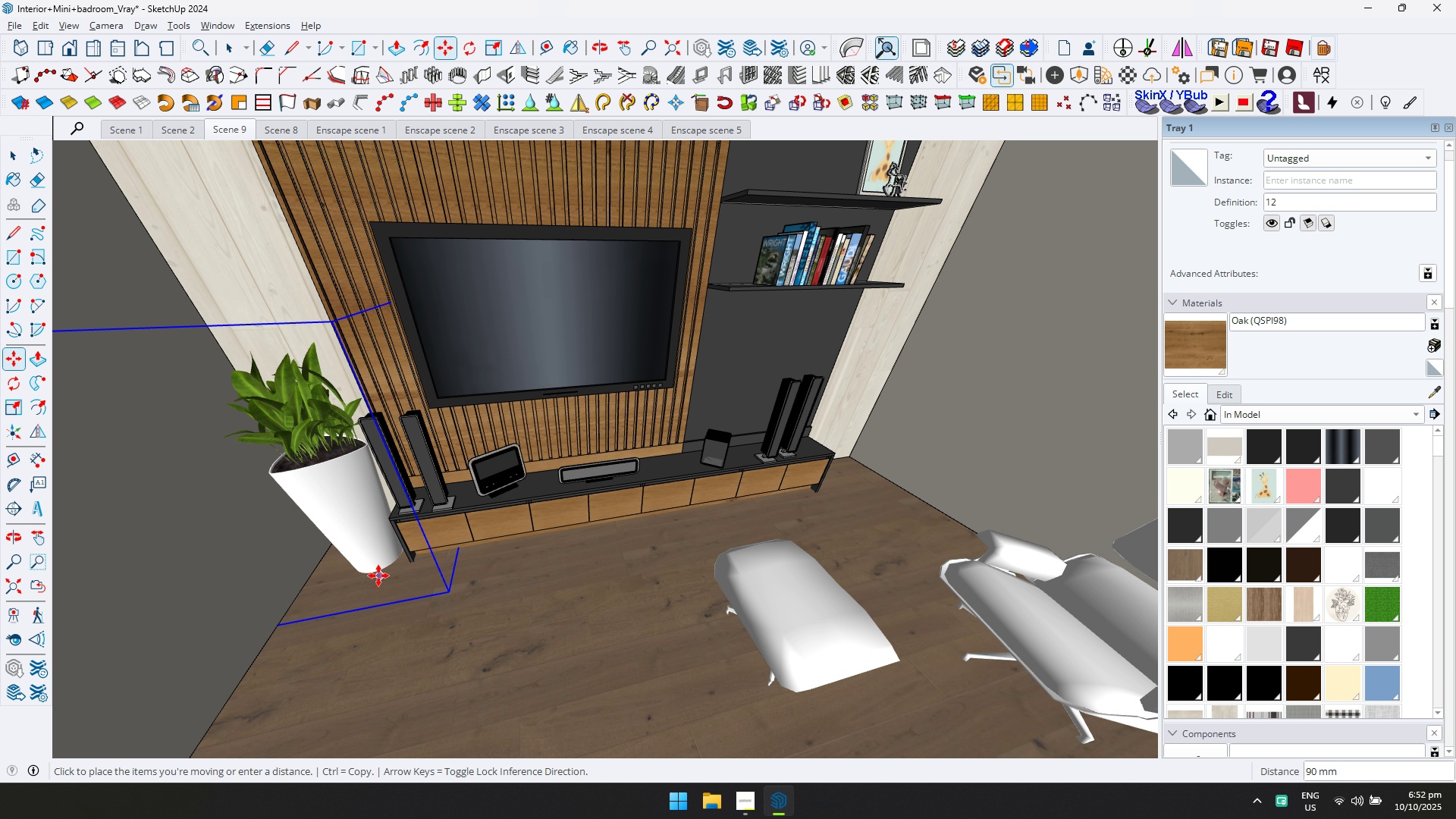 
left_click([379, 577])
 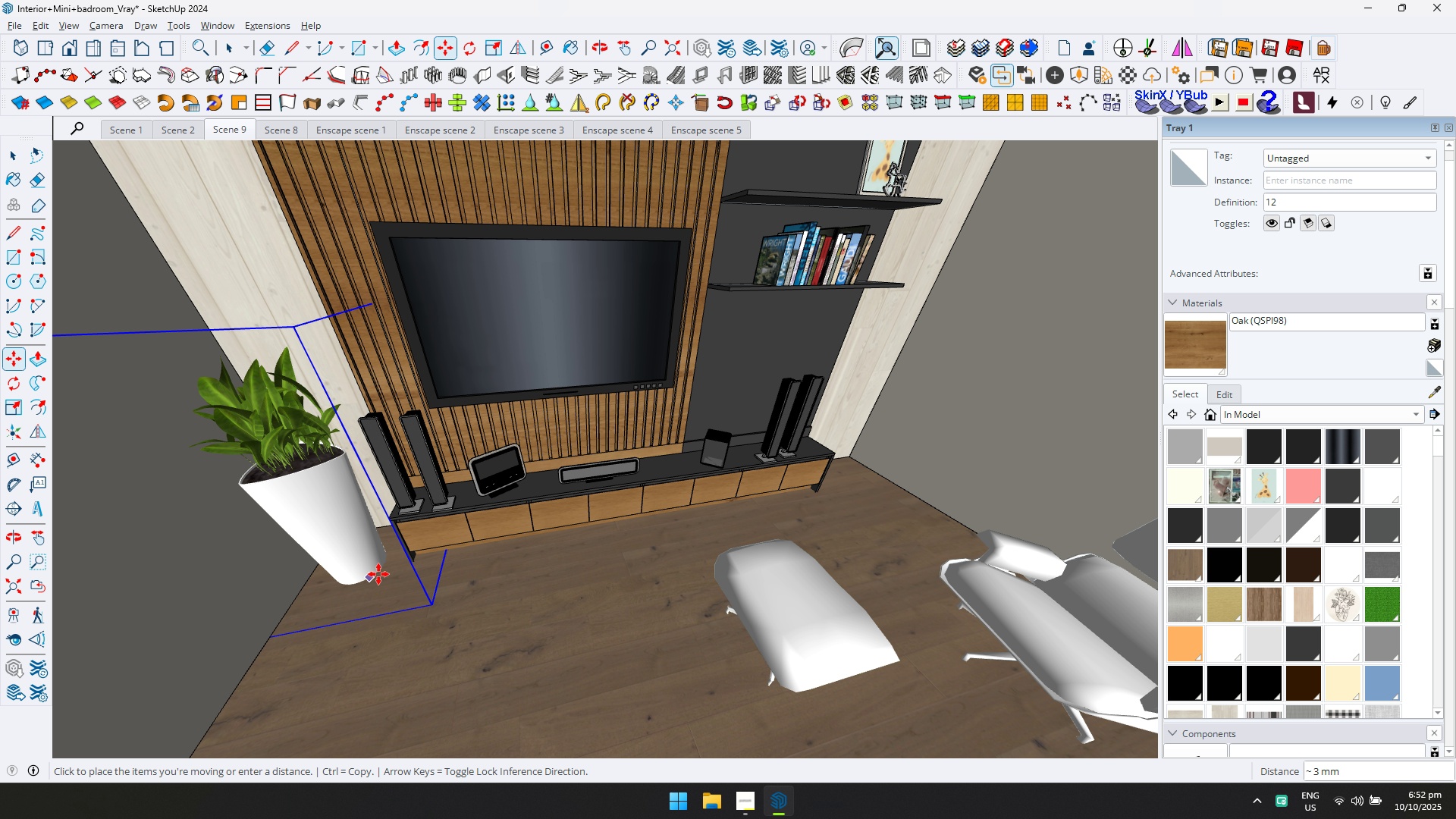 
left_click([380, 572])
 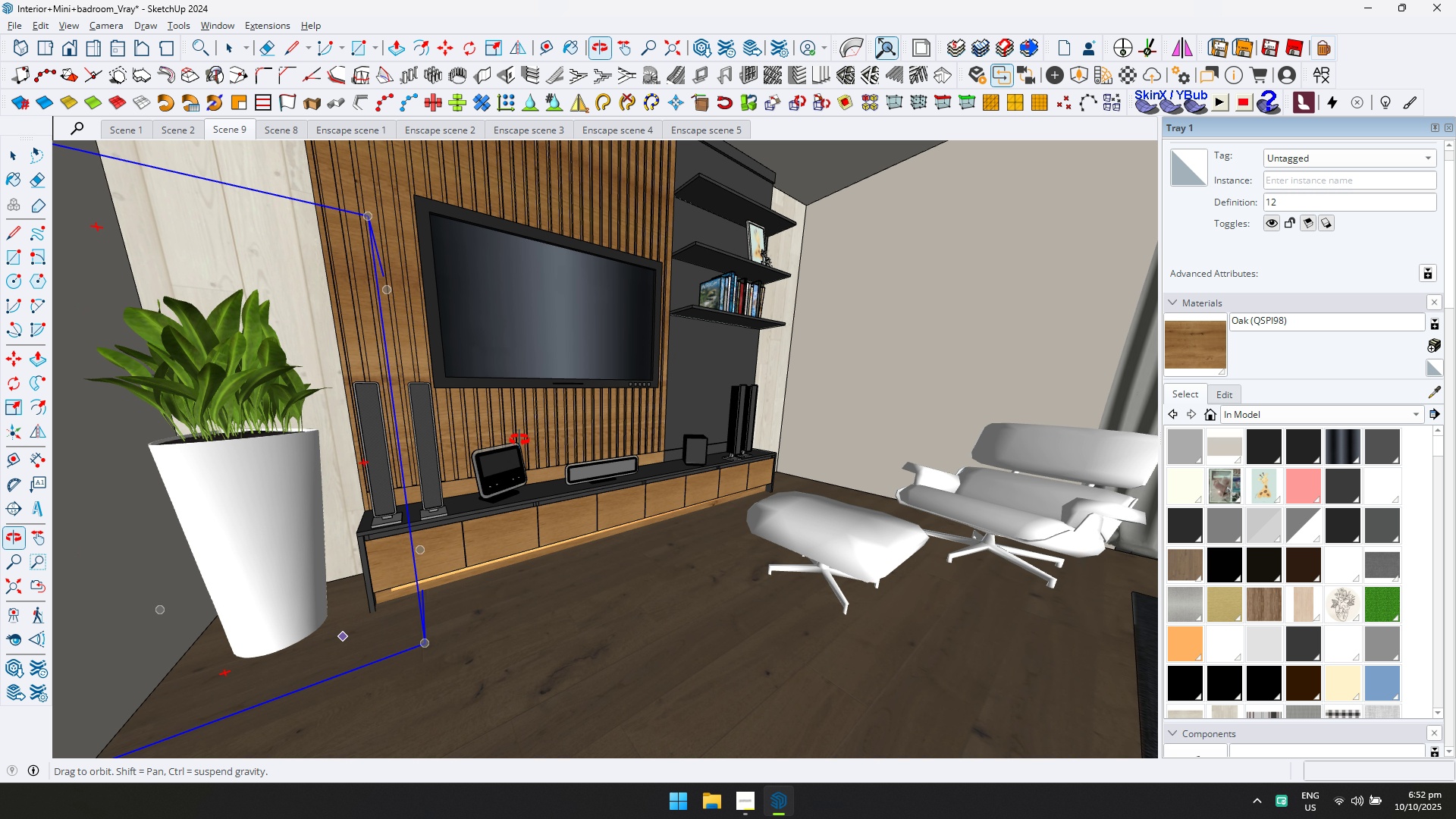 
key(Shift+ShiftLeft)
 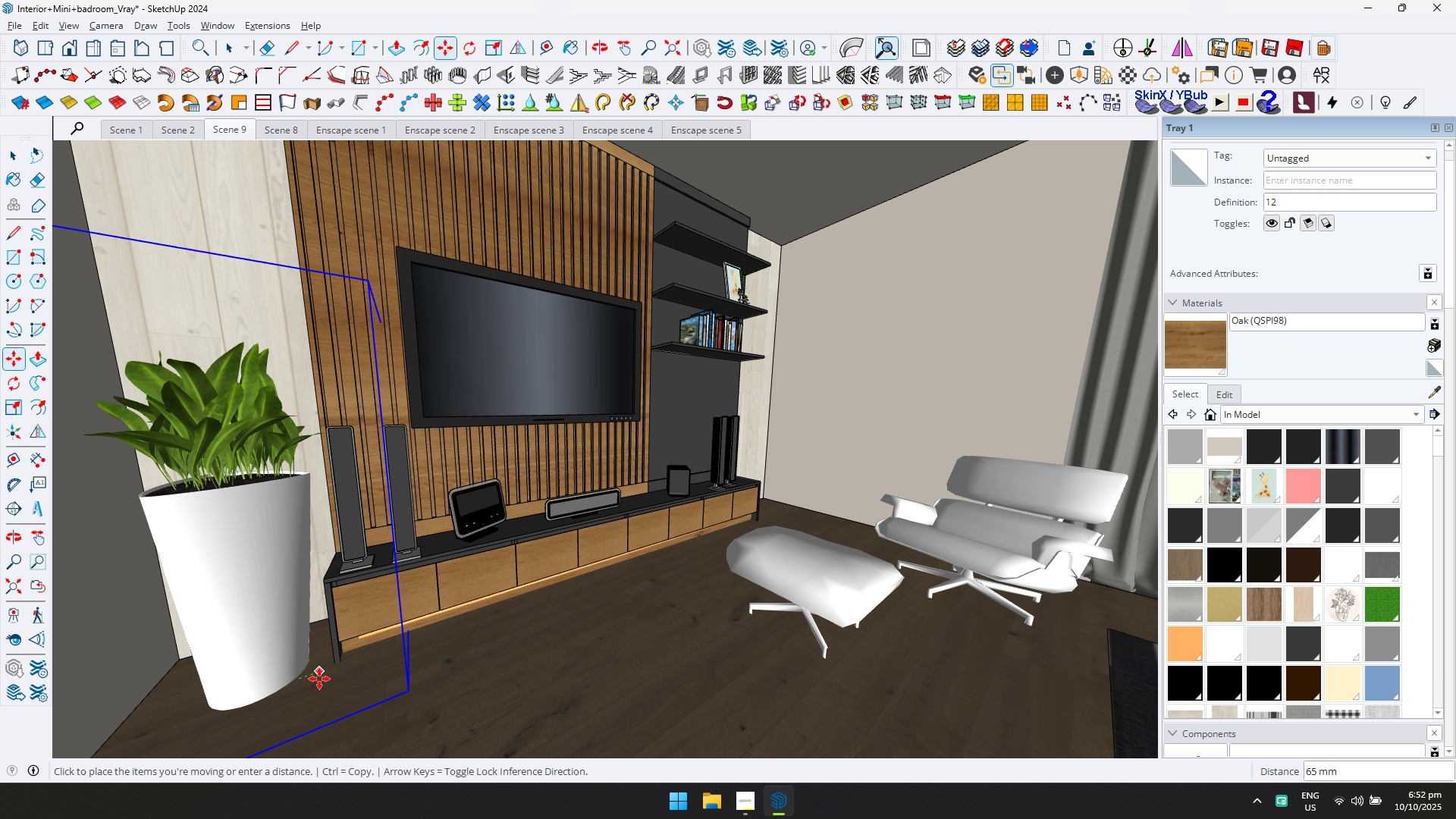 
left_click([318, 679])
 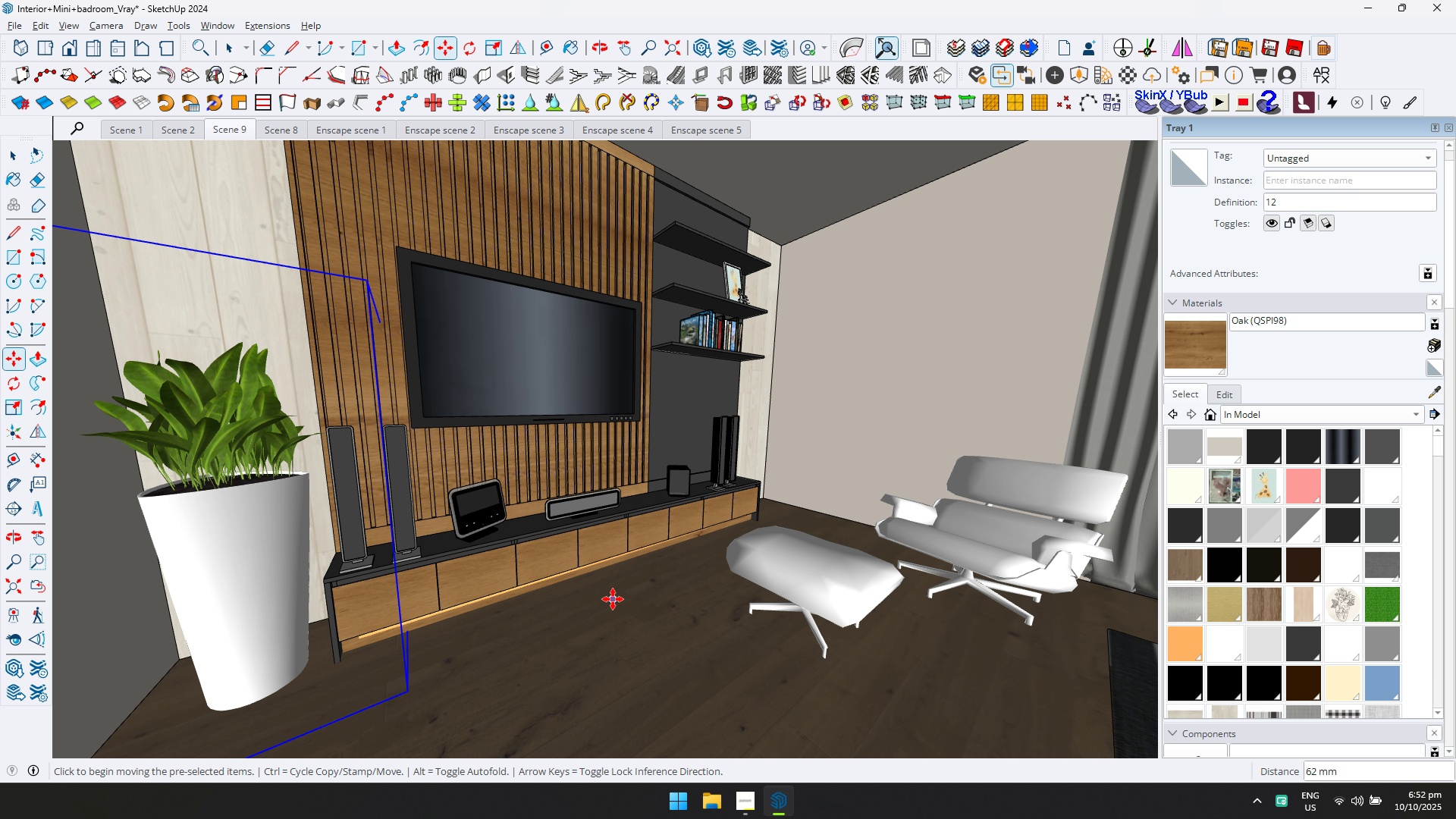 
hold_key(key=ShiftLeft, duration=0.34)
 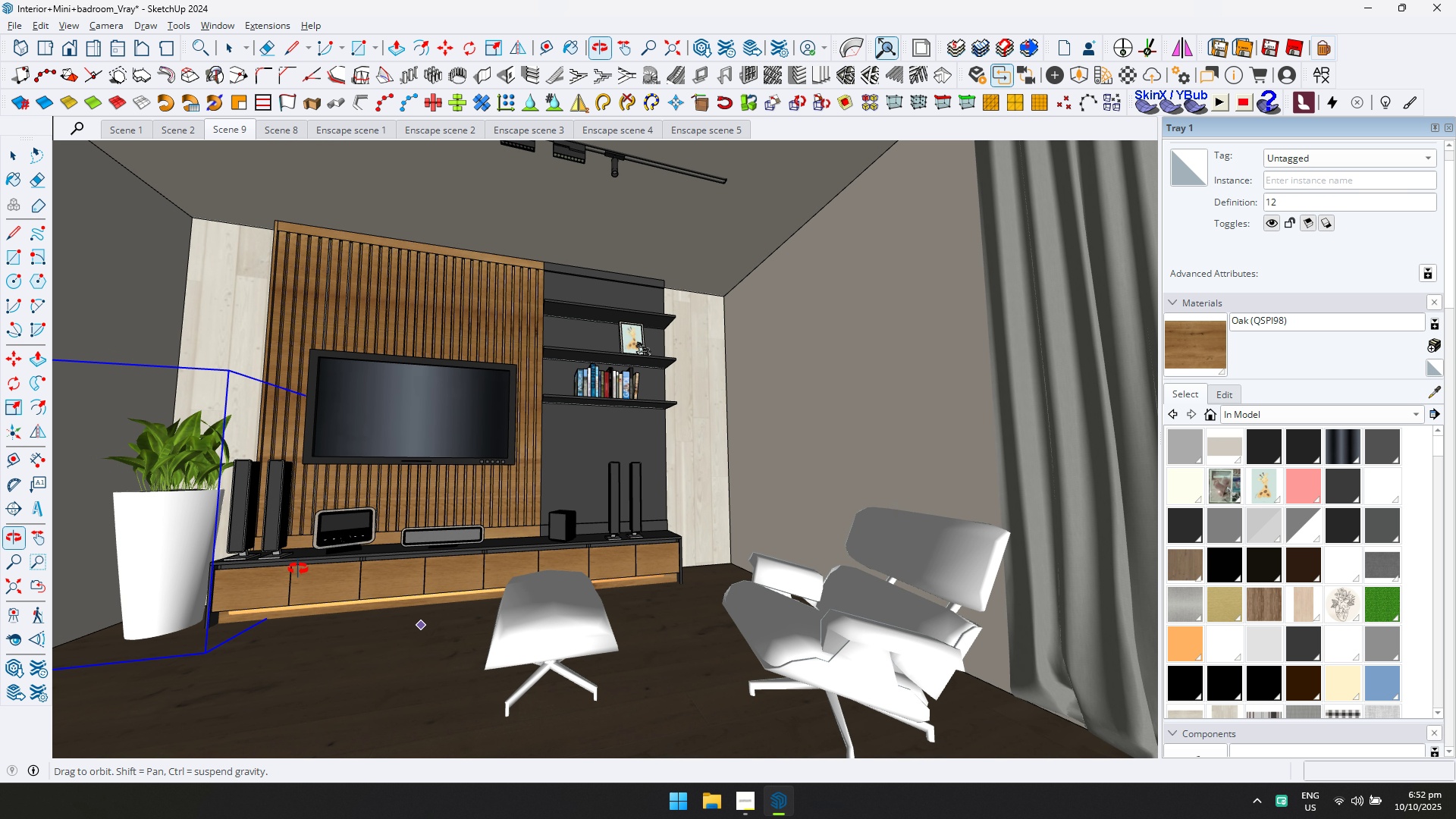 
key(Shift+ShiftLeft)
 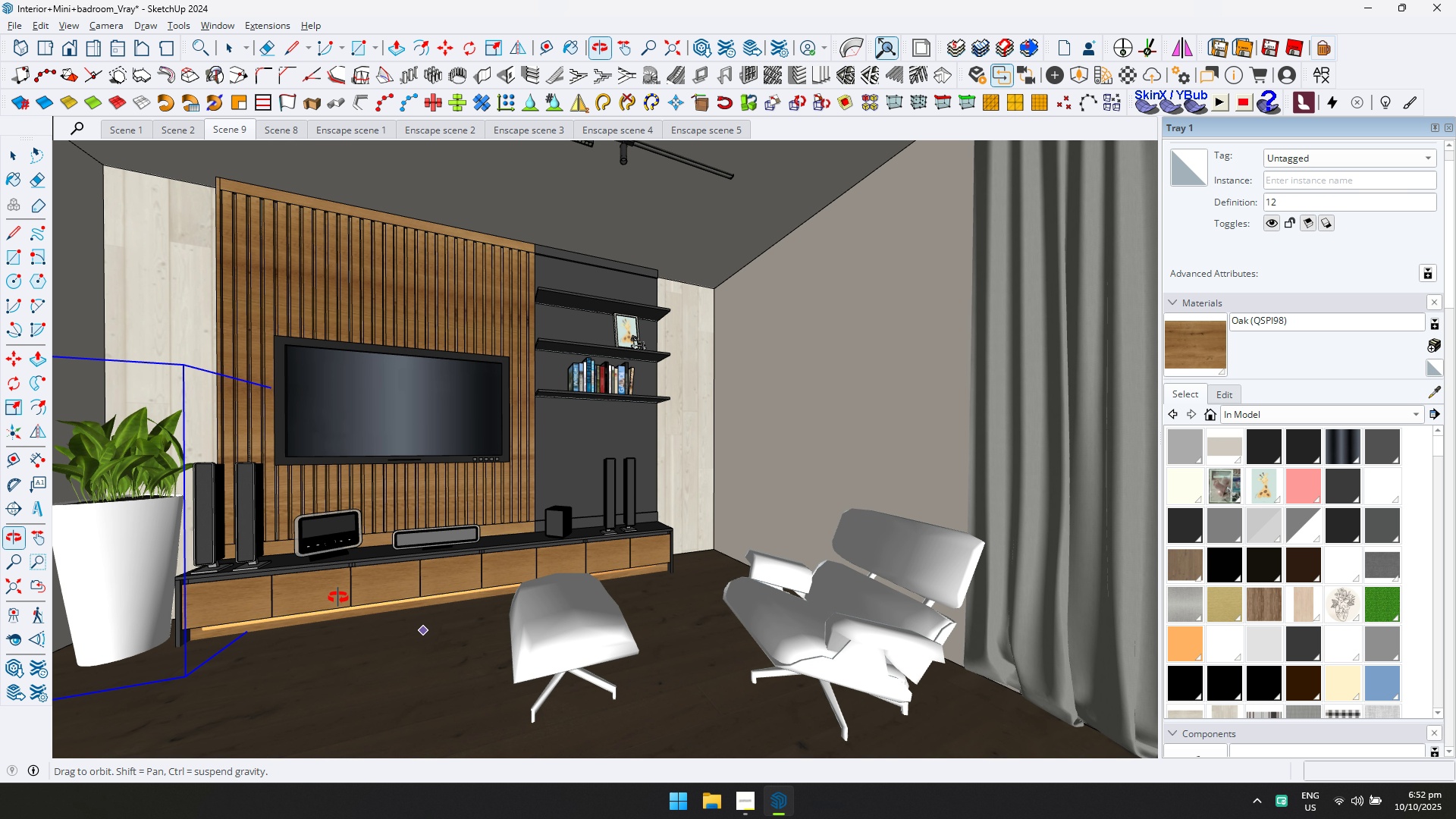 
key(S)
 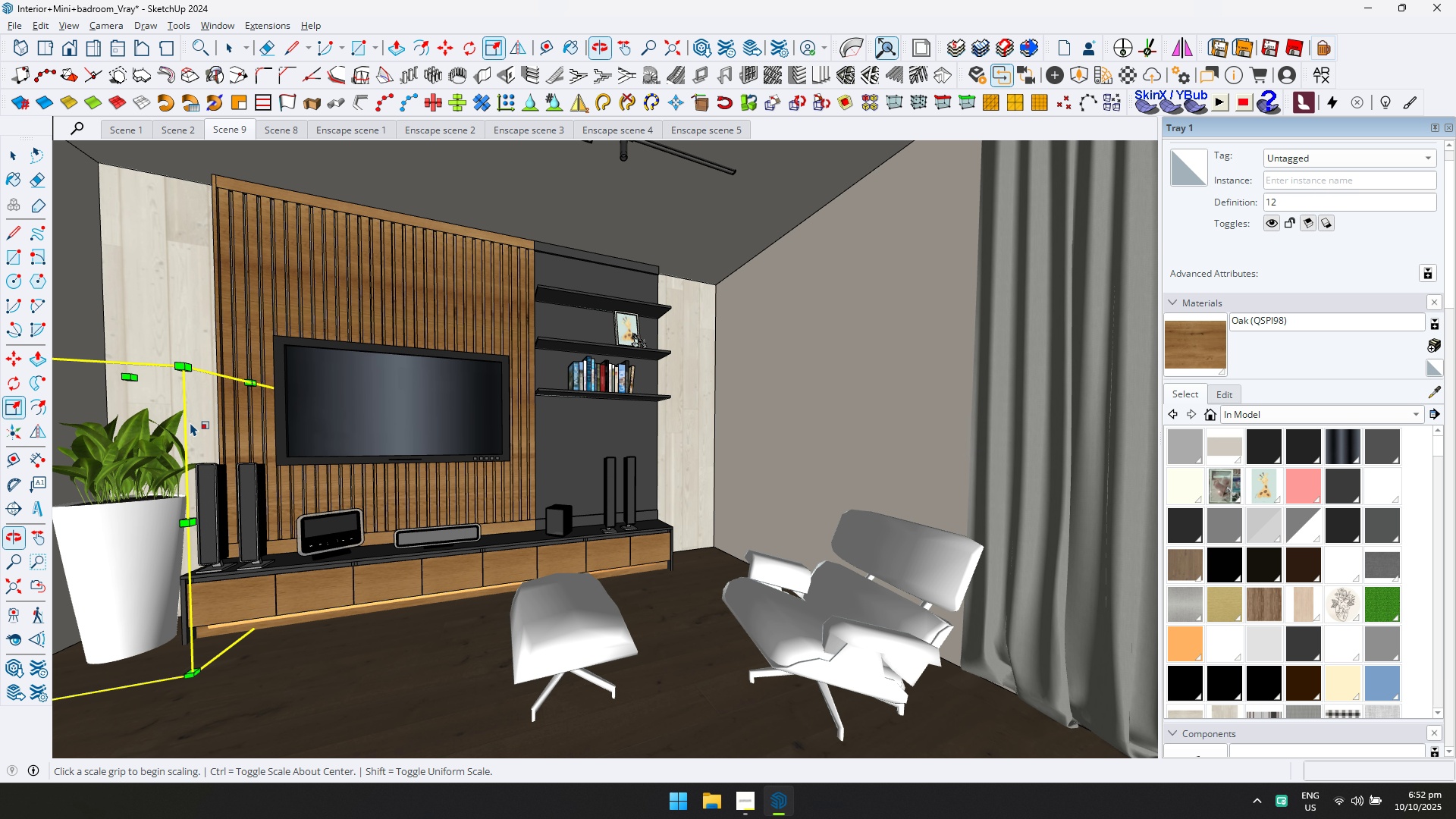 
scroll: coordinate [190, 422], scroll_direction: down, amount: 2.0
 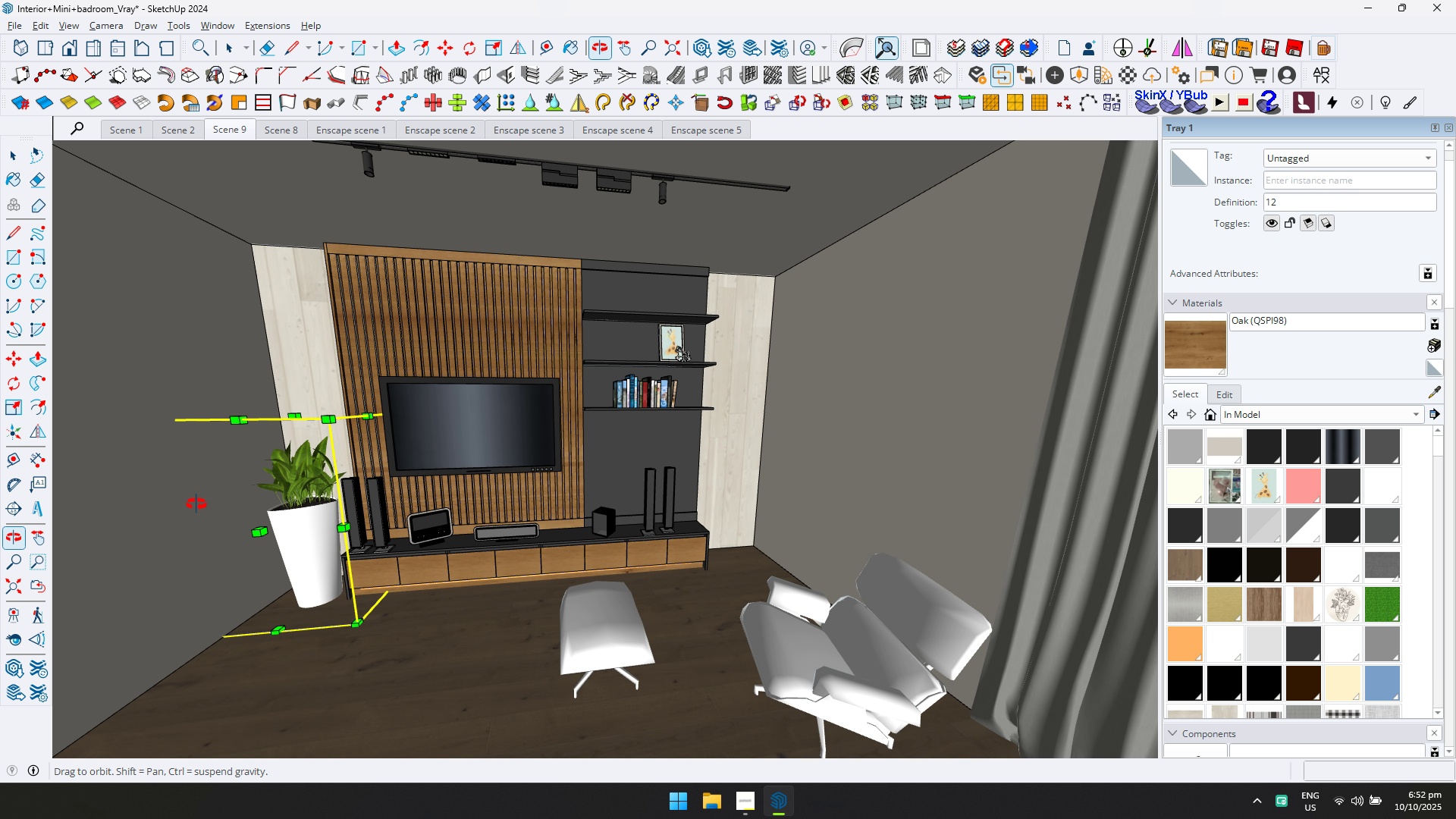 
hold_key(key=ShiftLeft, duration=0.36)
 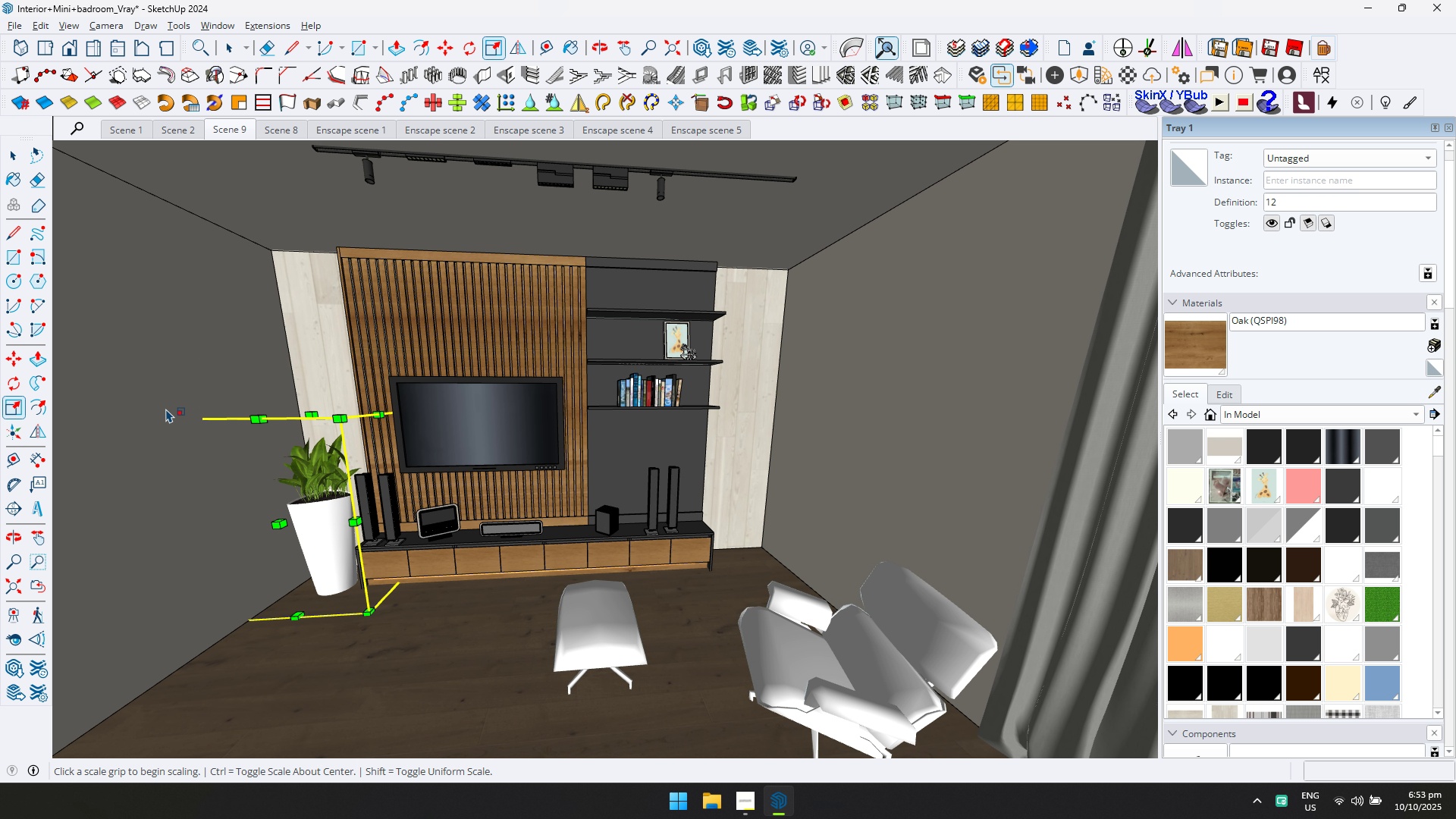 
hold_key(key=ShiftLeft, duration=0.31)
 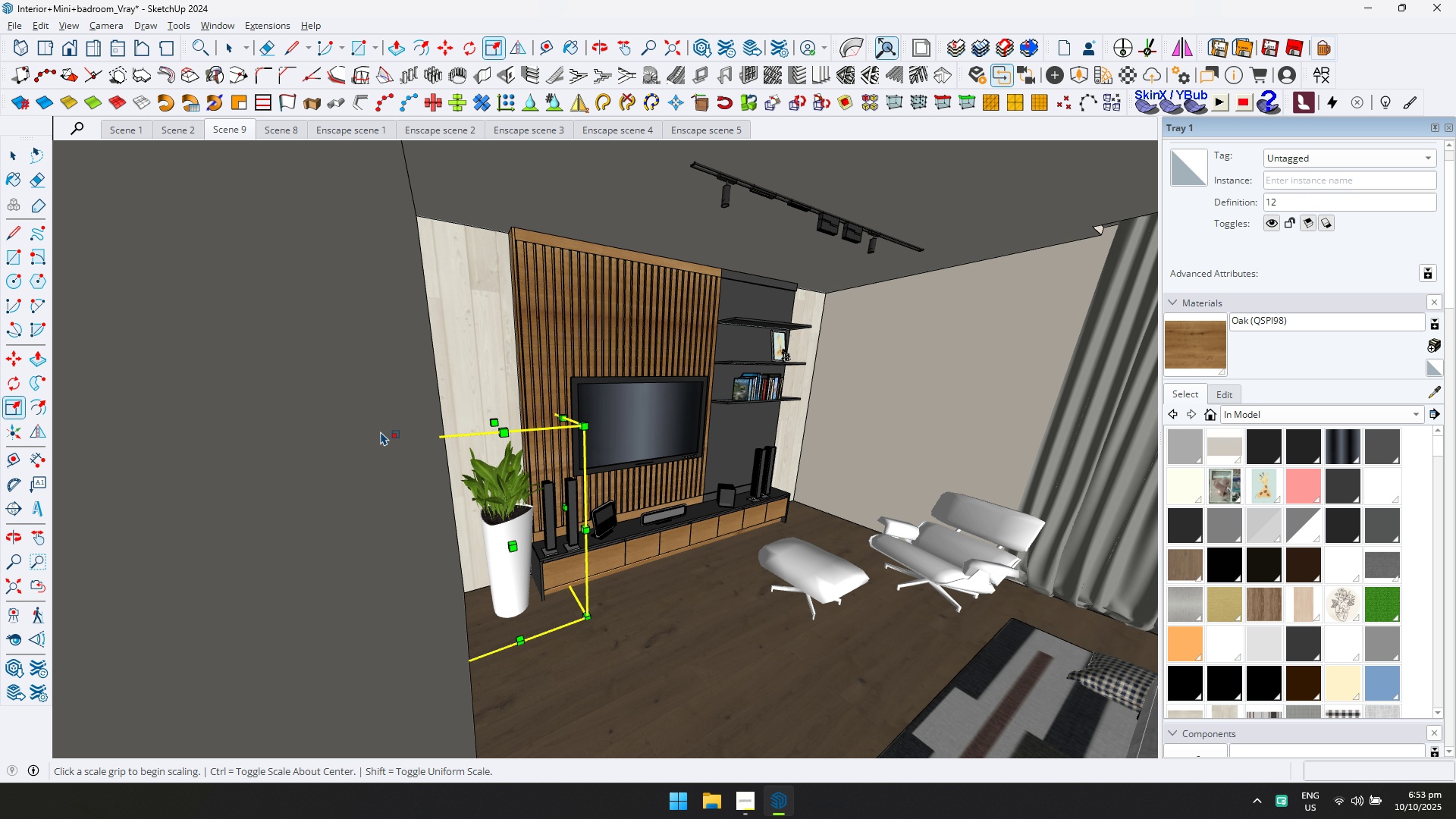 
hold_key(key=ShiftLeft, duration=0.31)
 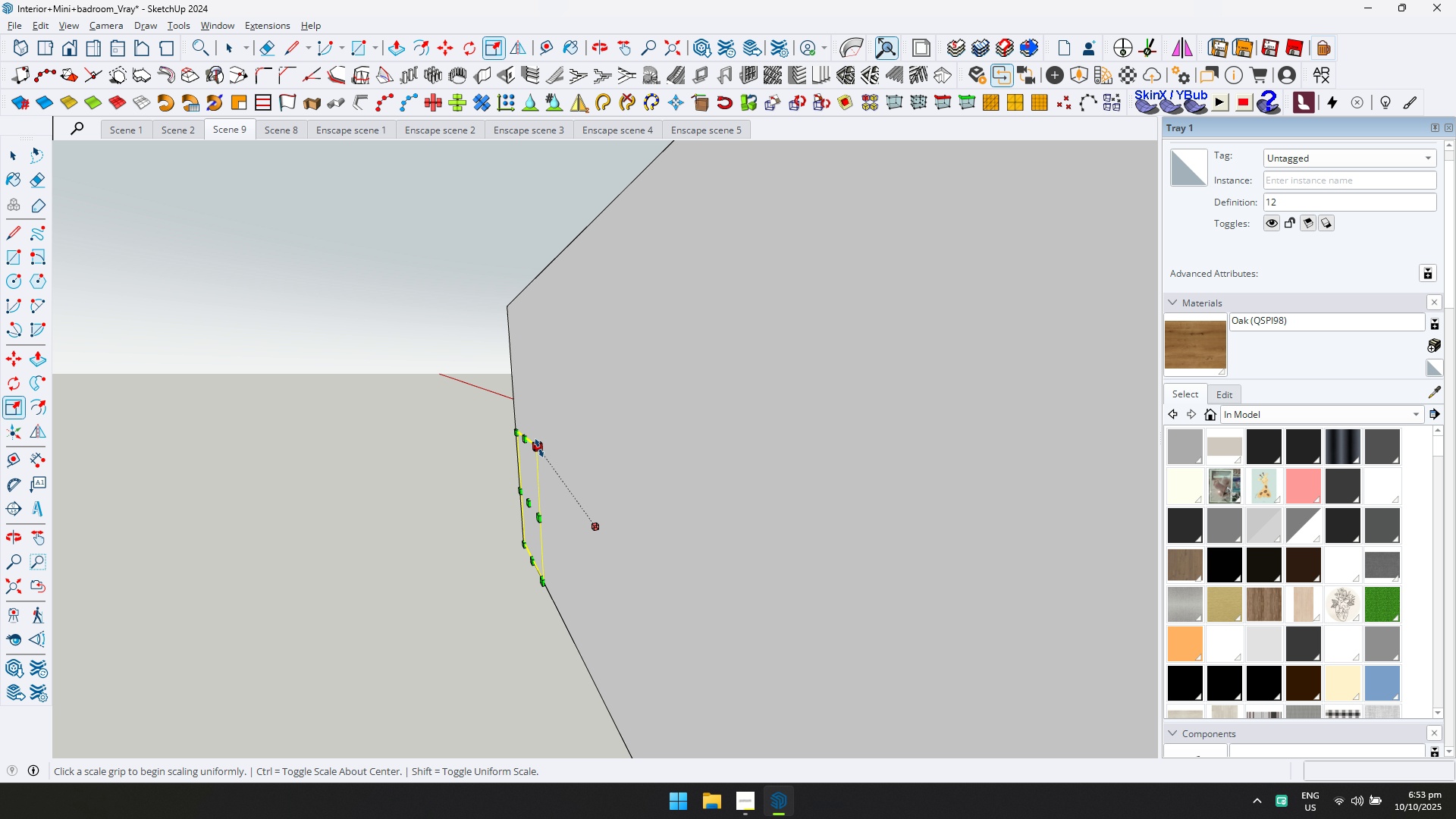 
left_click([539, 448])
 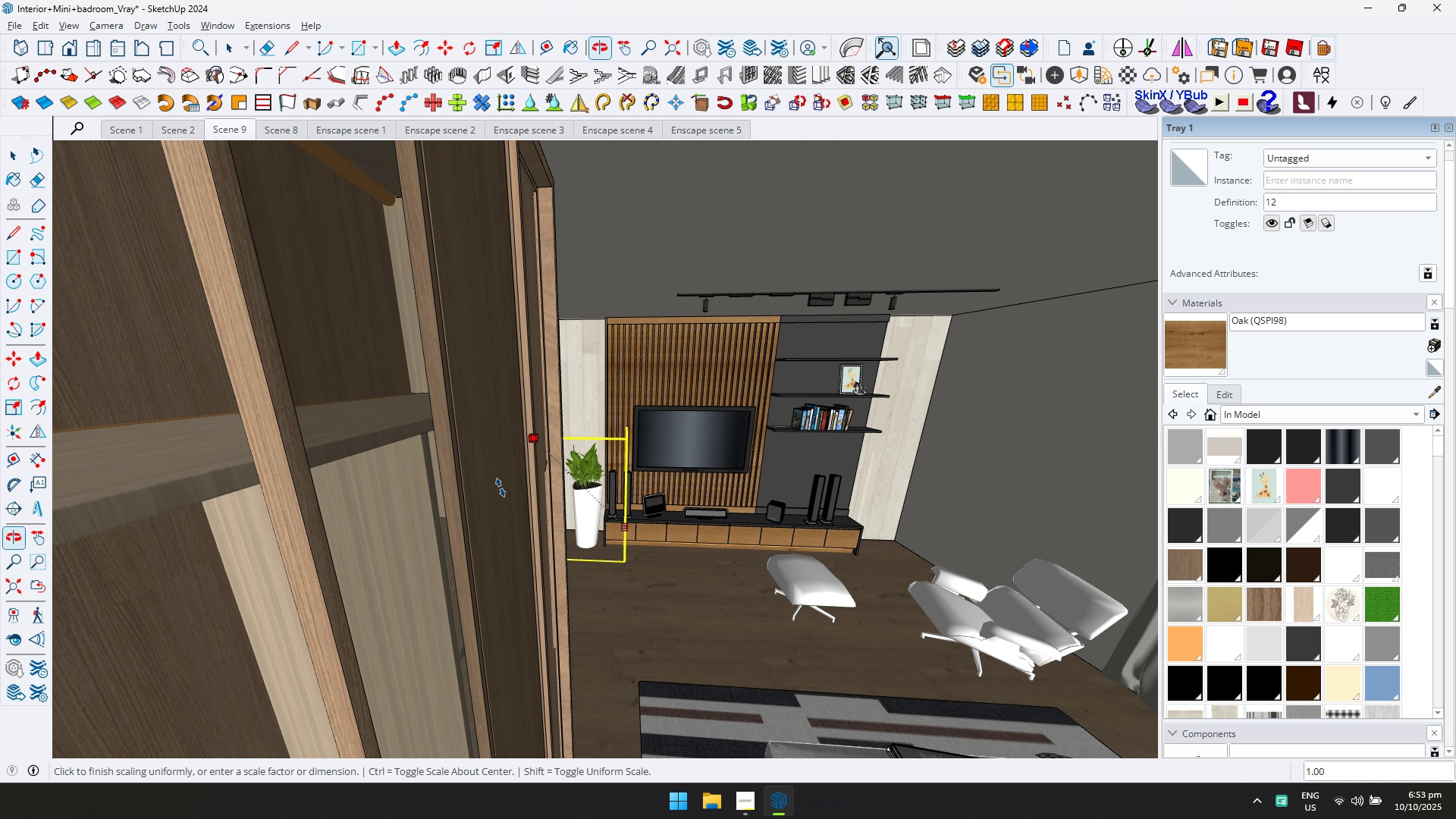 
scroll: coordinate [544, 519], scroll_direction: up, amount: 3.0
 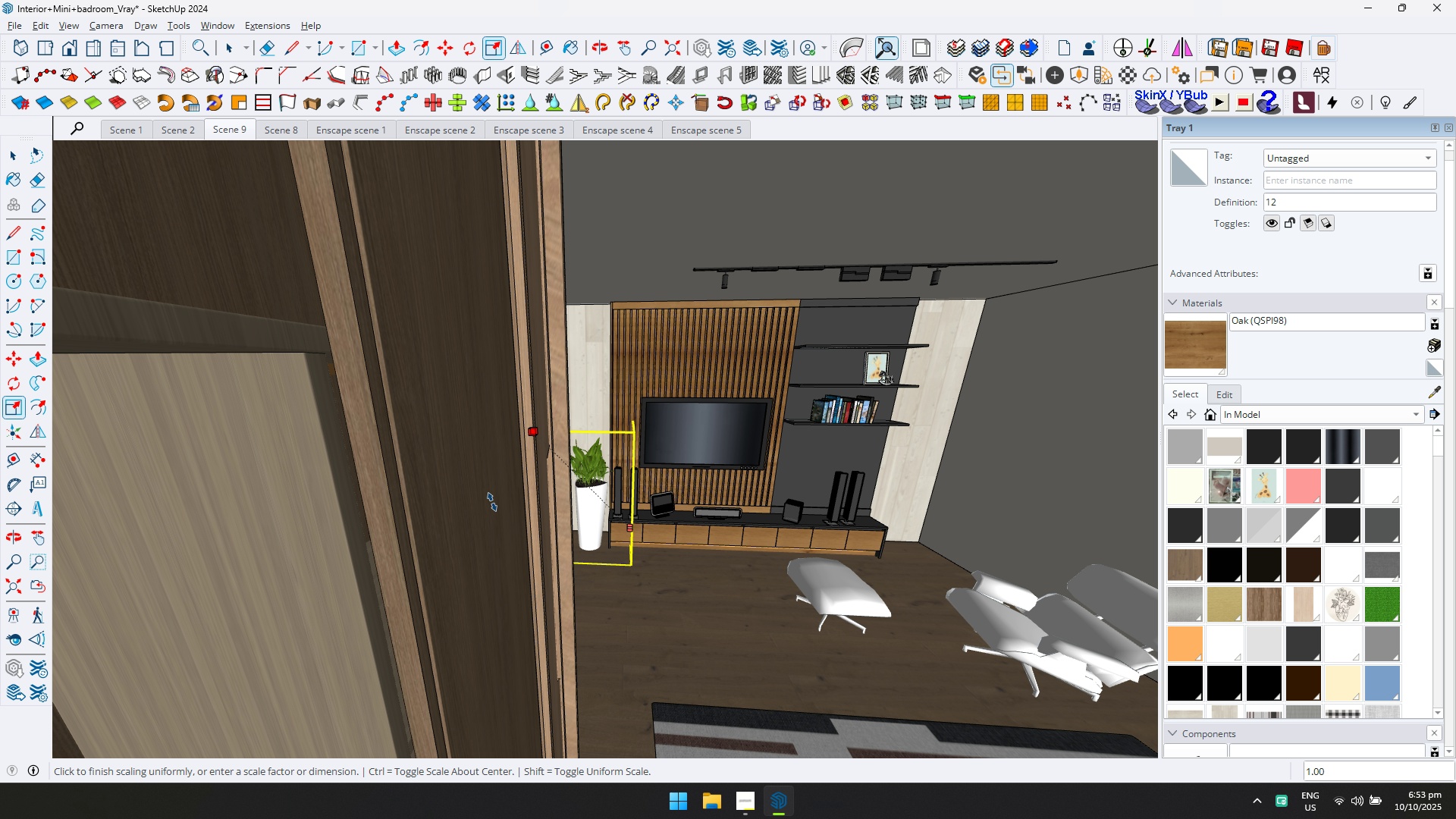 
left_click([492, 502])
 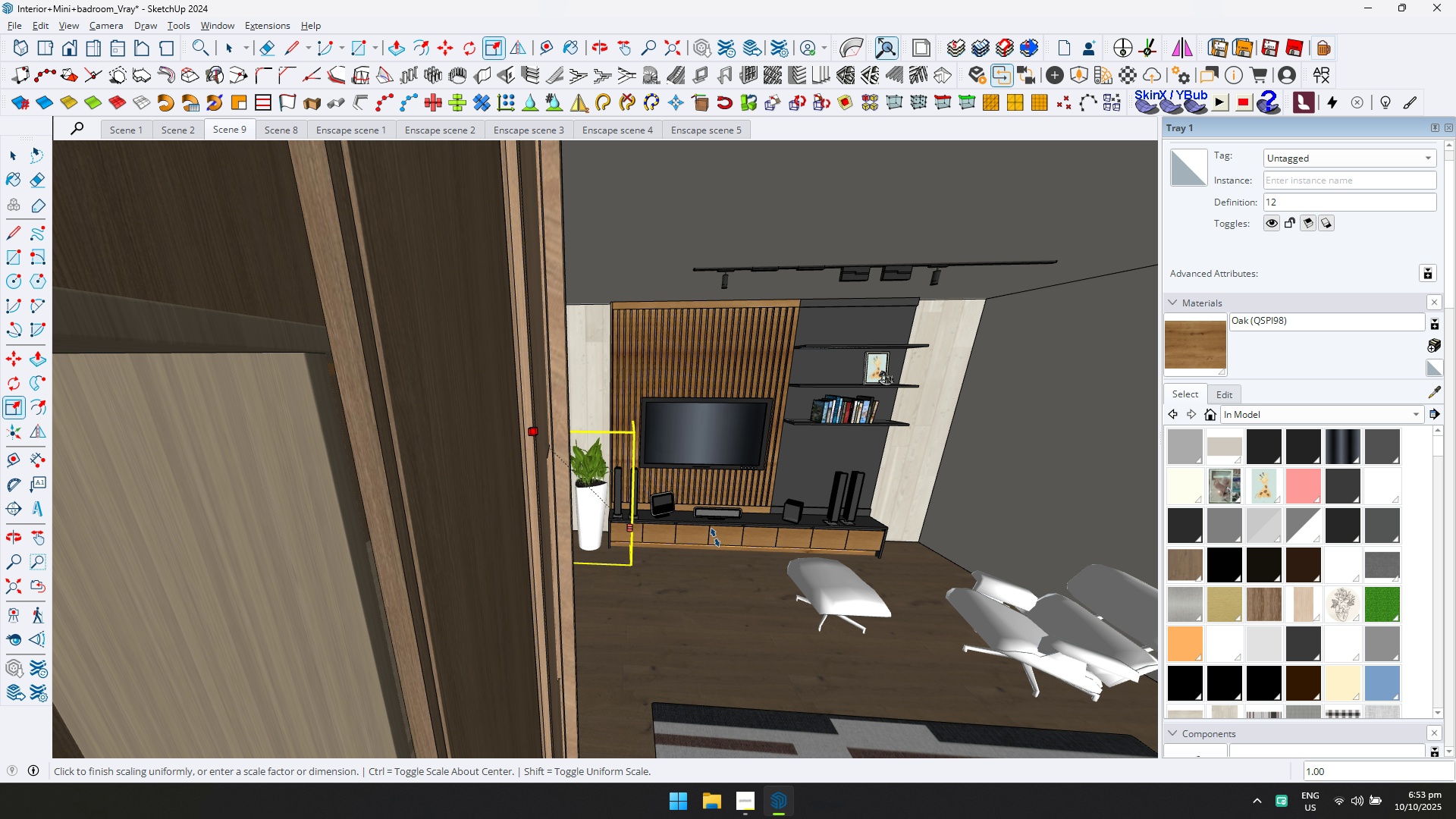 
scroll: coordinate [667, 549], scroll_direction: up, amount: 12.0
 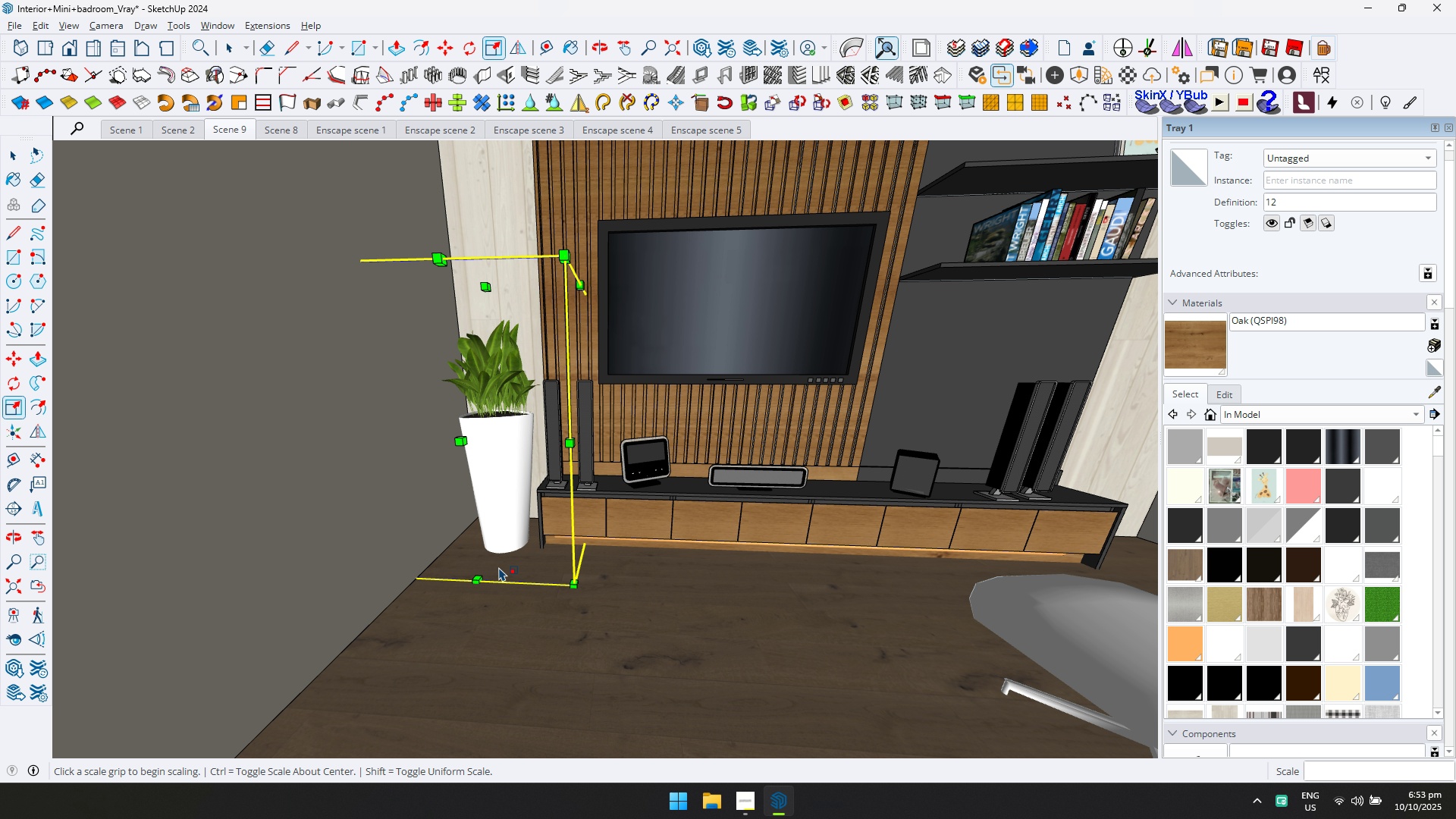 
key(M)
 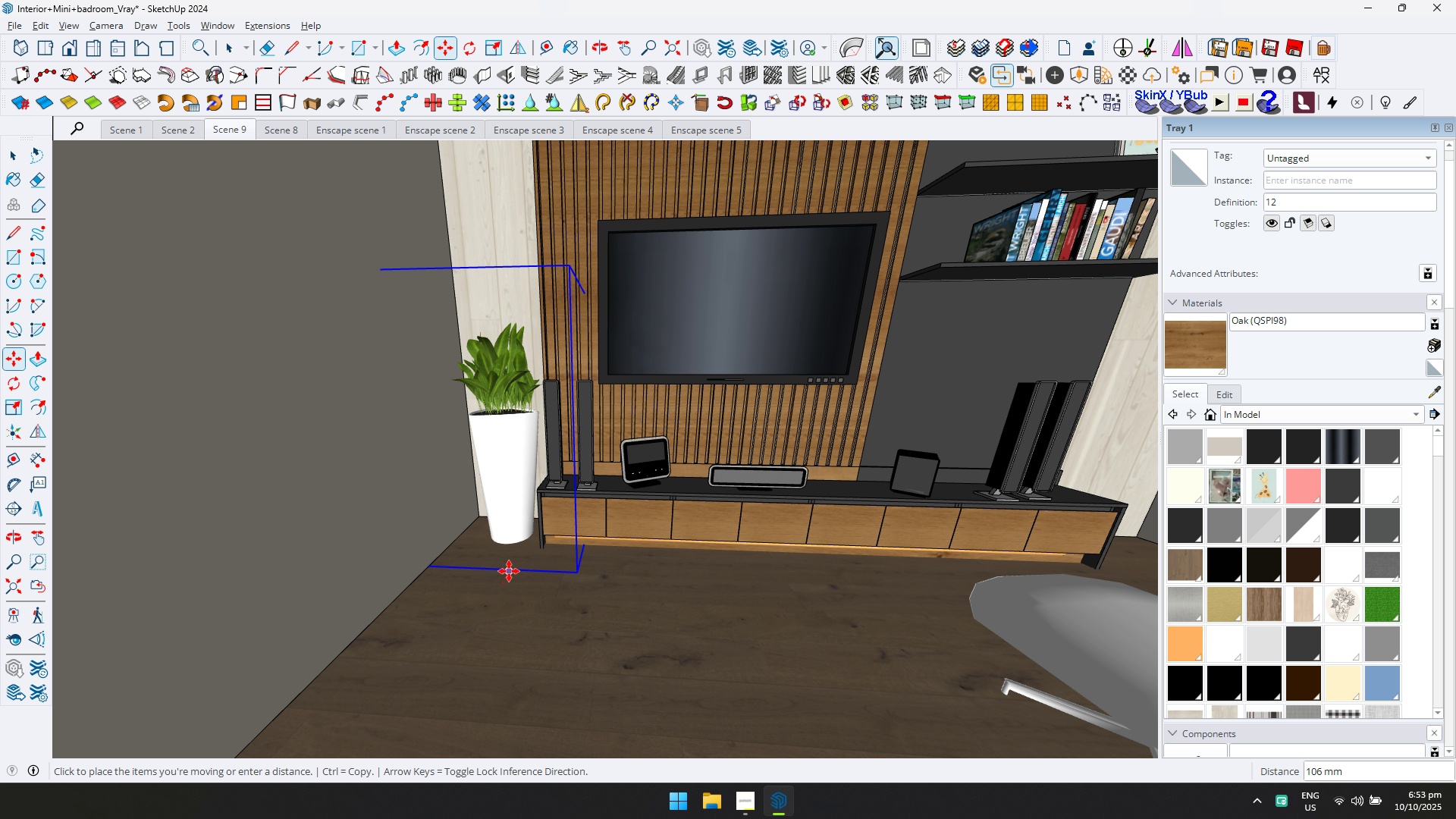 
left_click([509, 571])
 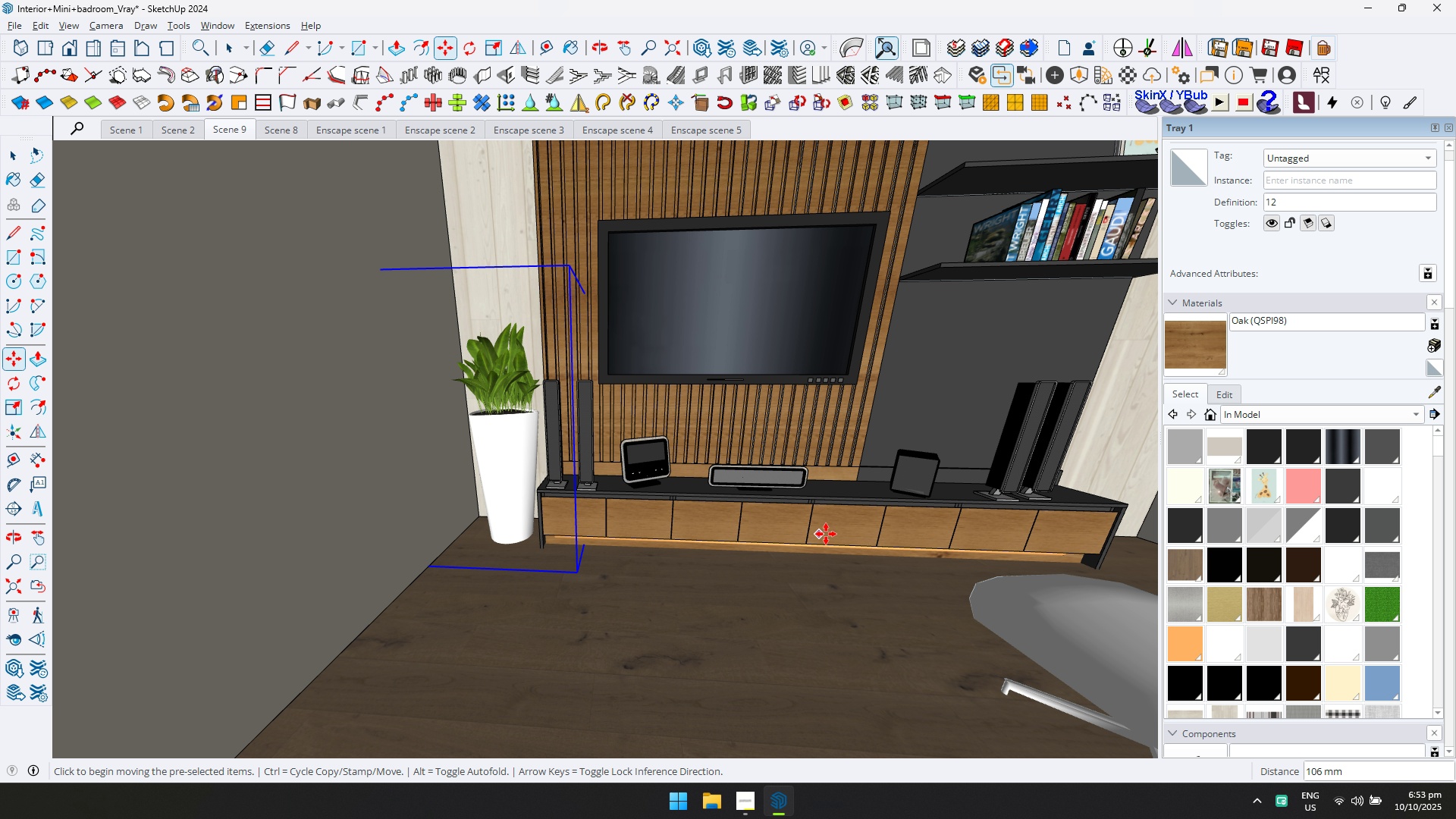 
hold_key(key=ShiftLeft, duration=0.39)
 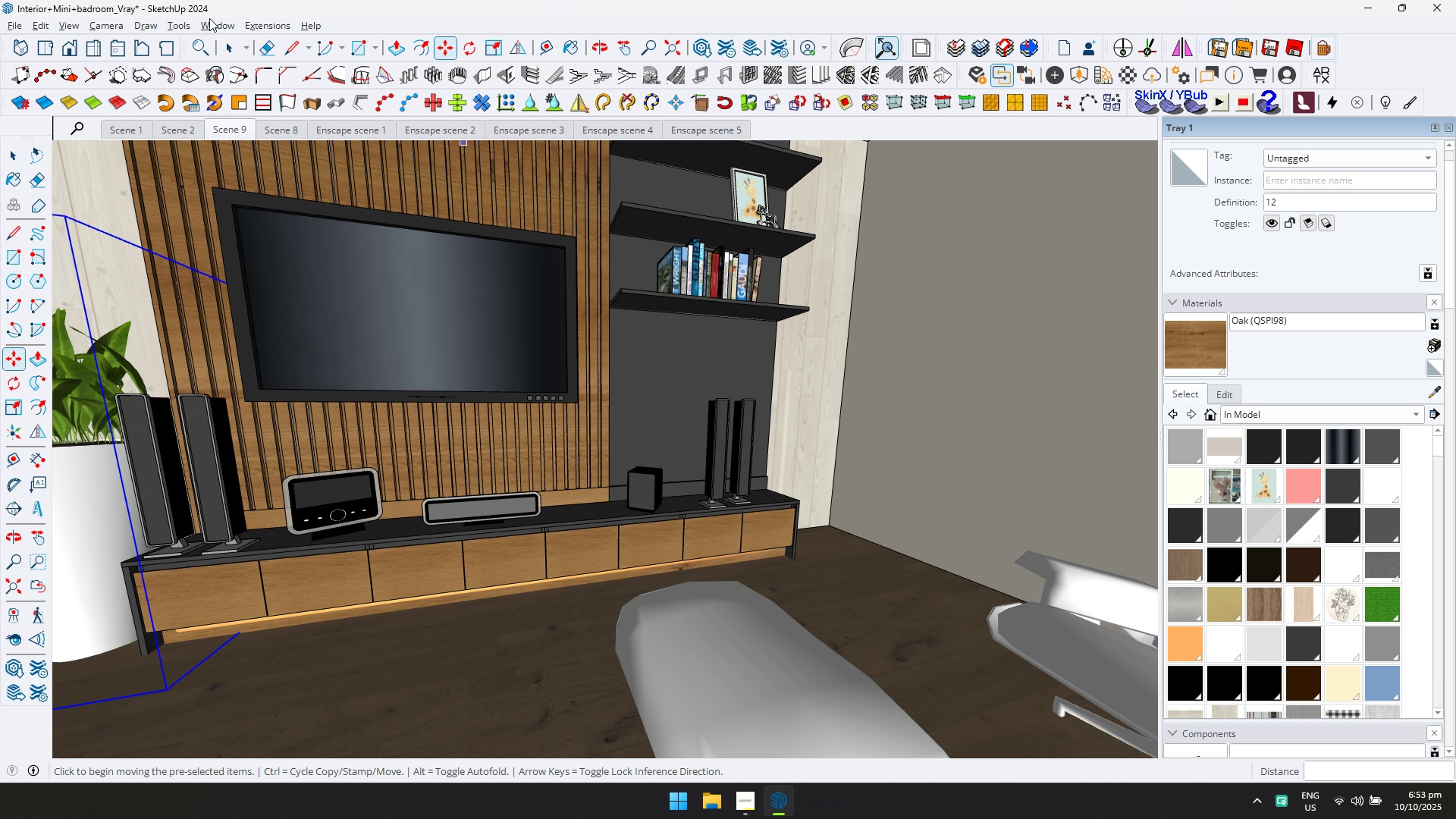 
left_click([221, 23])
 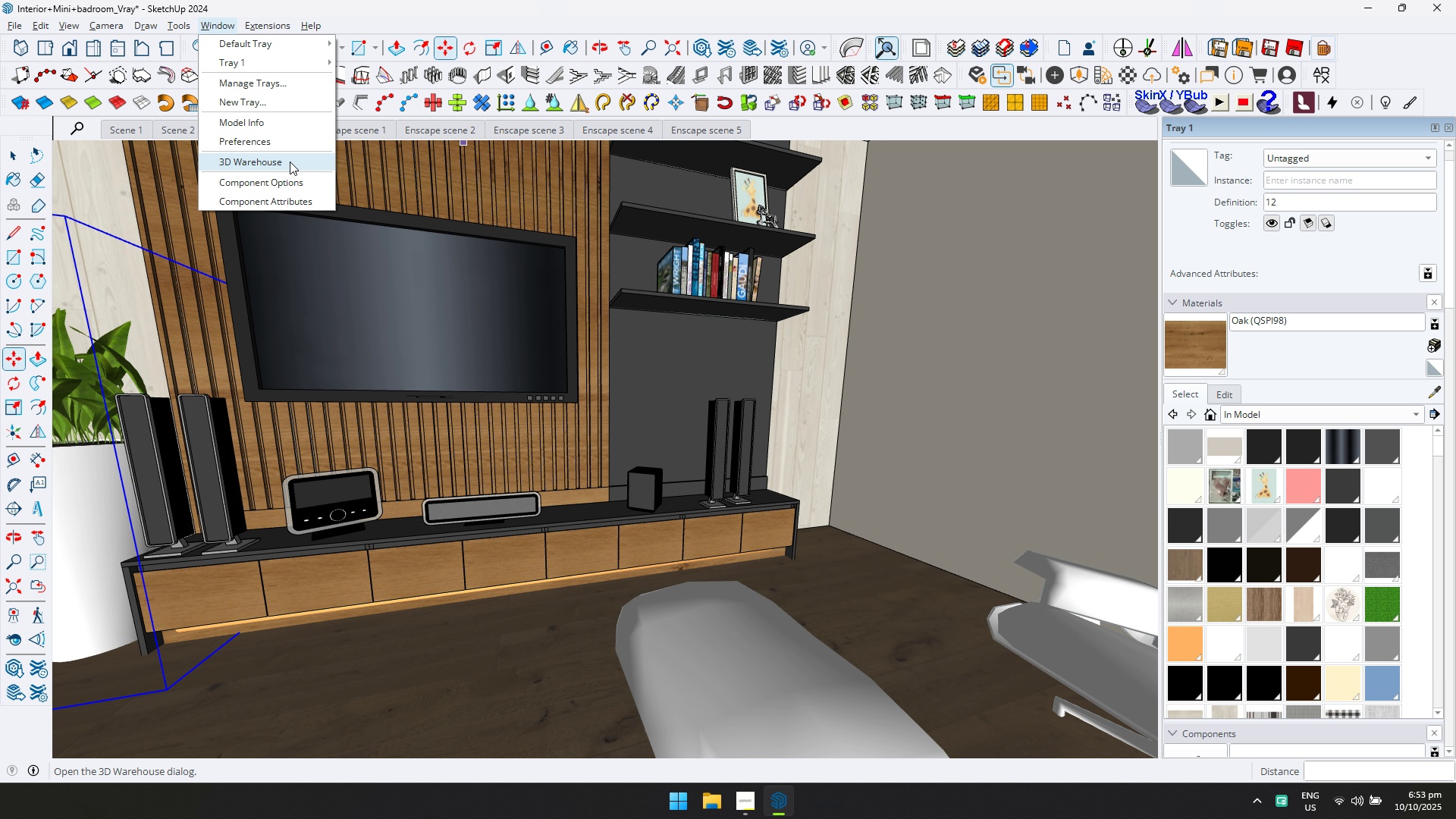 
left_click([290, 162])
 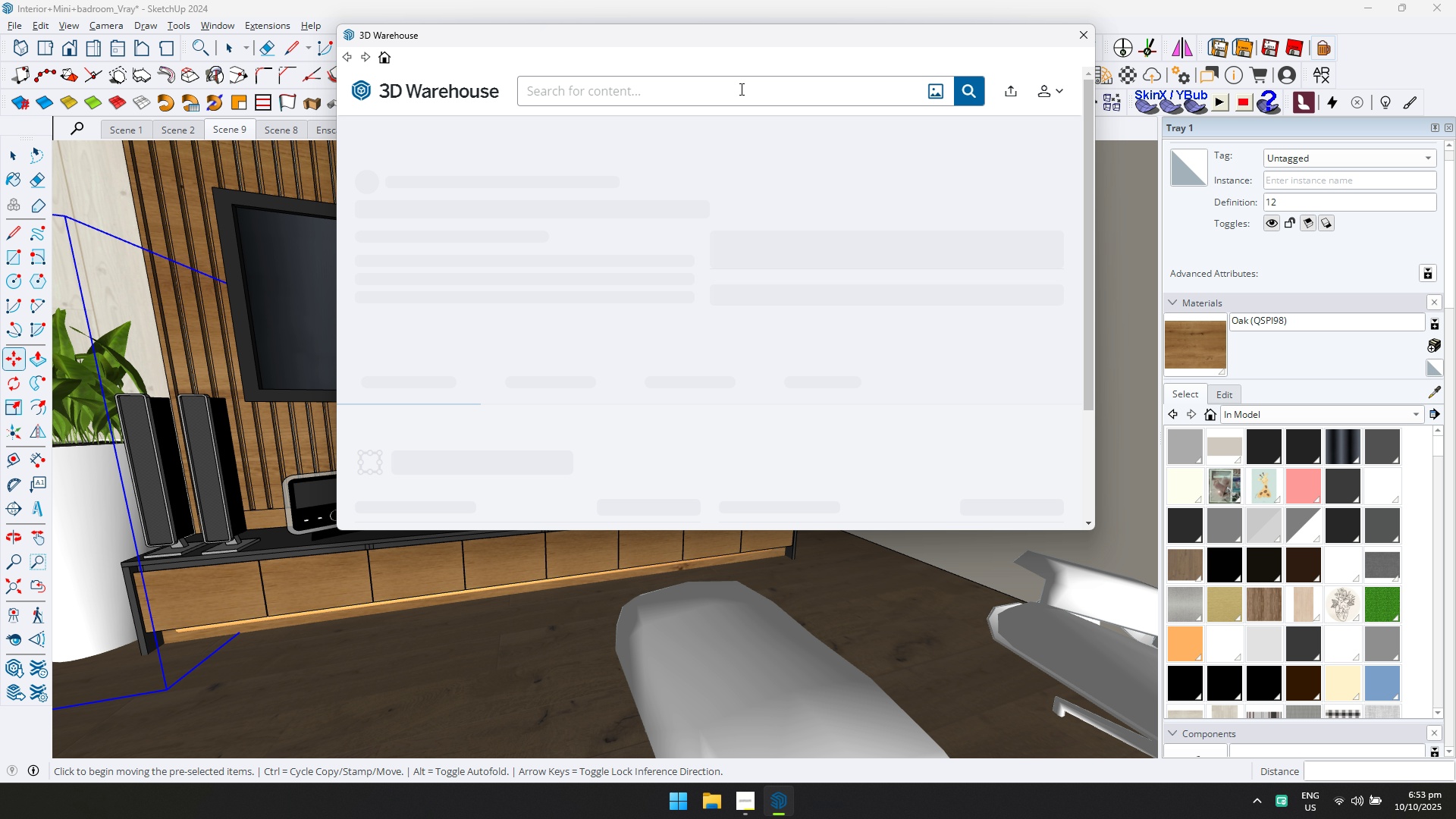 
left_click([743, 105])
 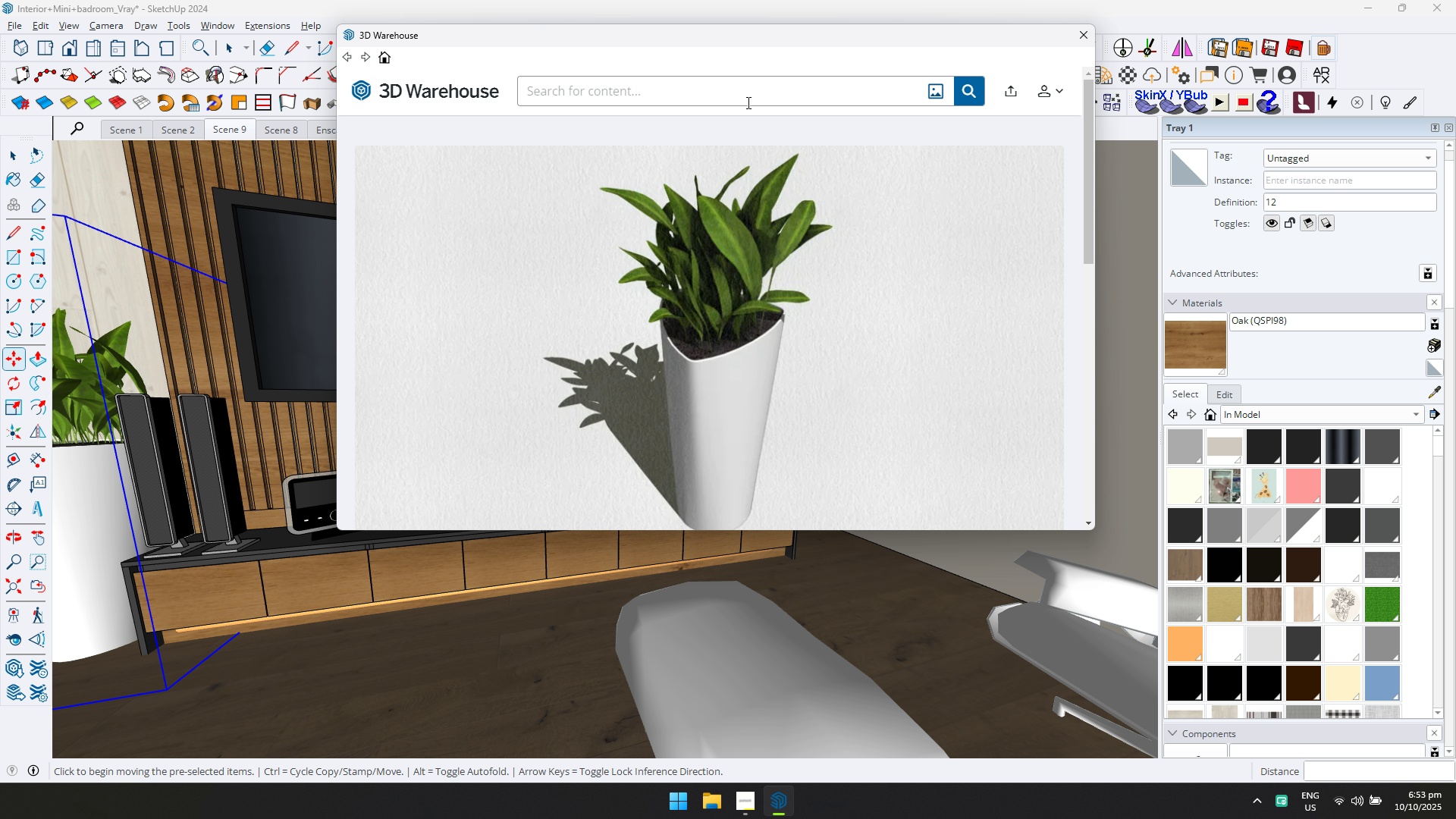 
left_click([747, 102])
 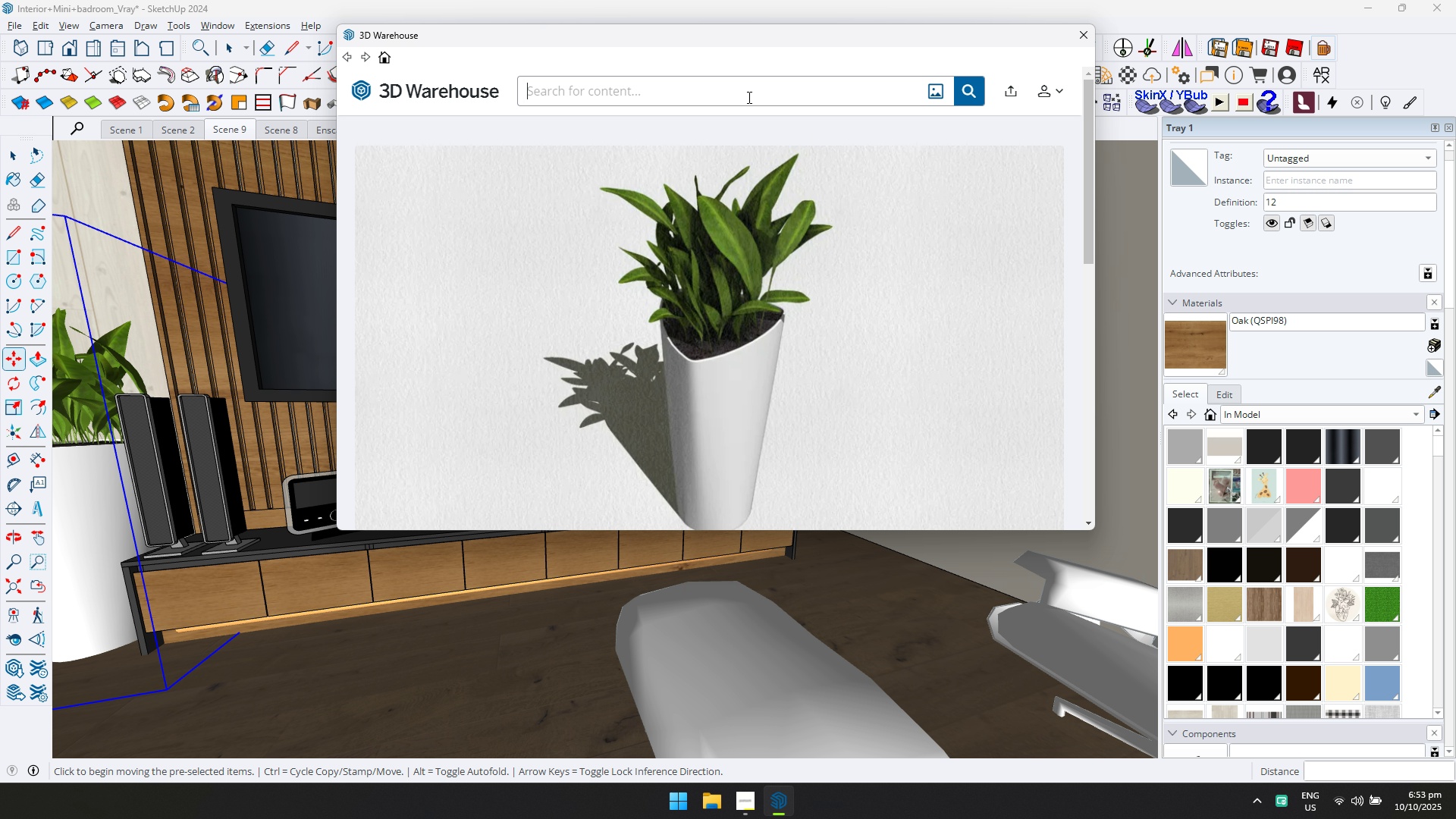 
type(plants)
 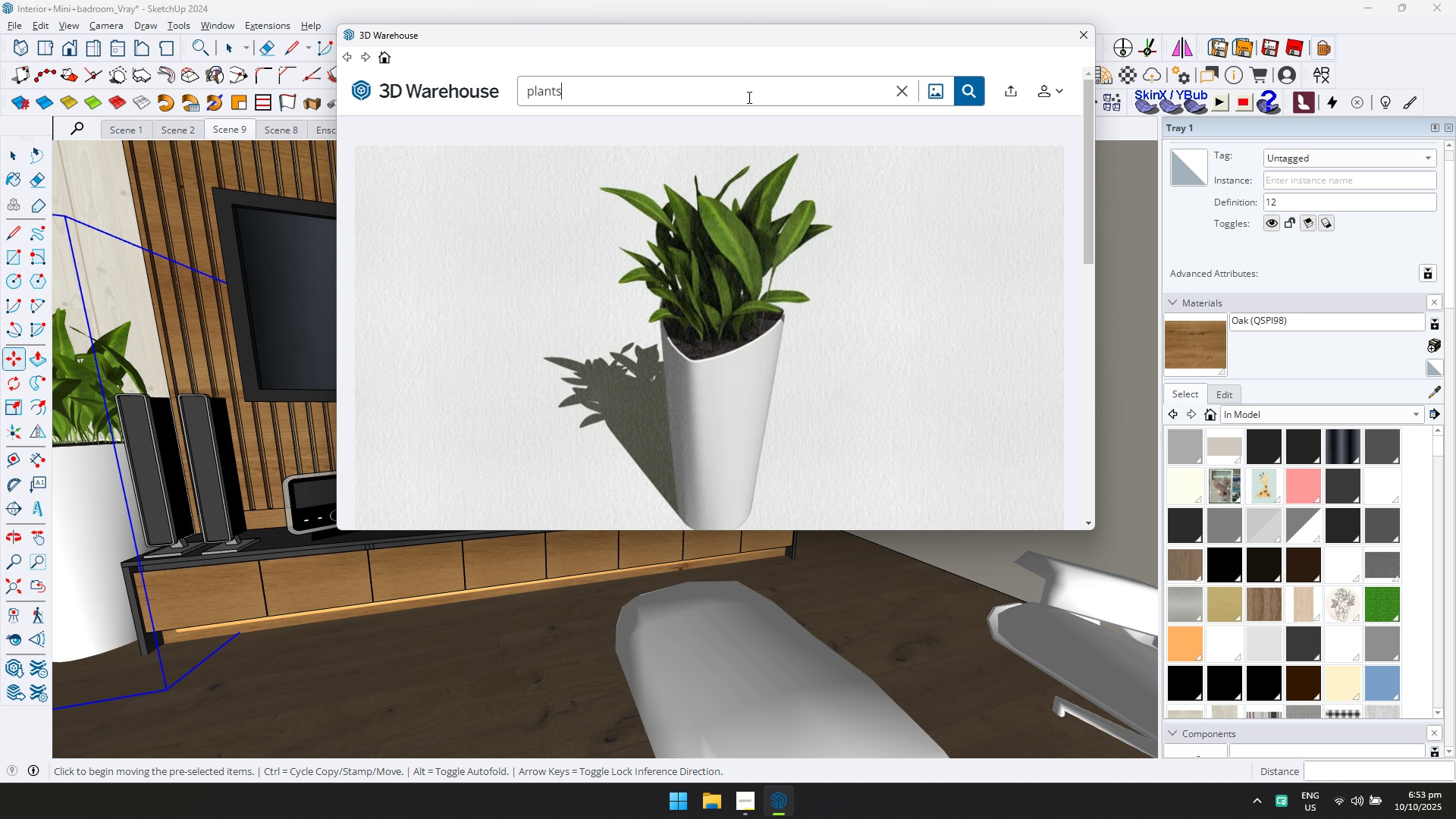 
key(Enter)
 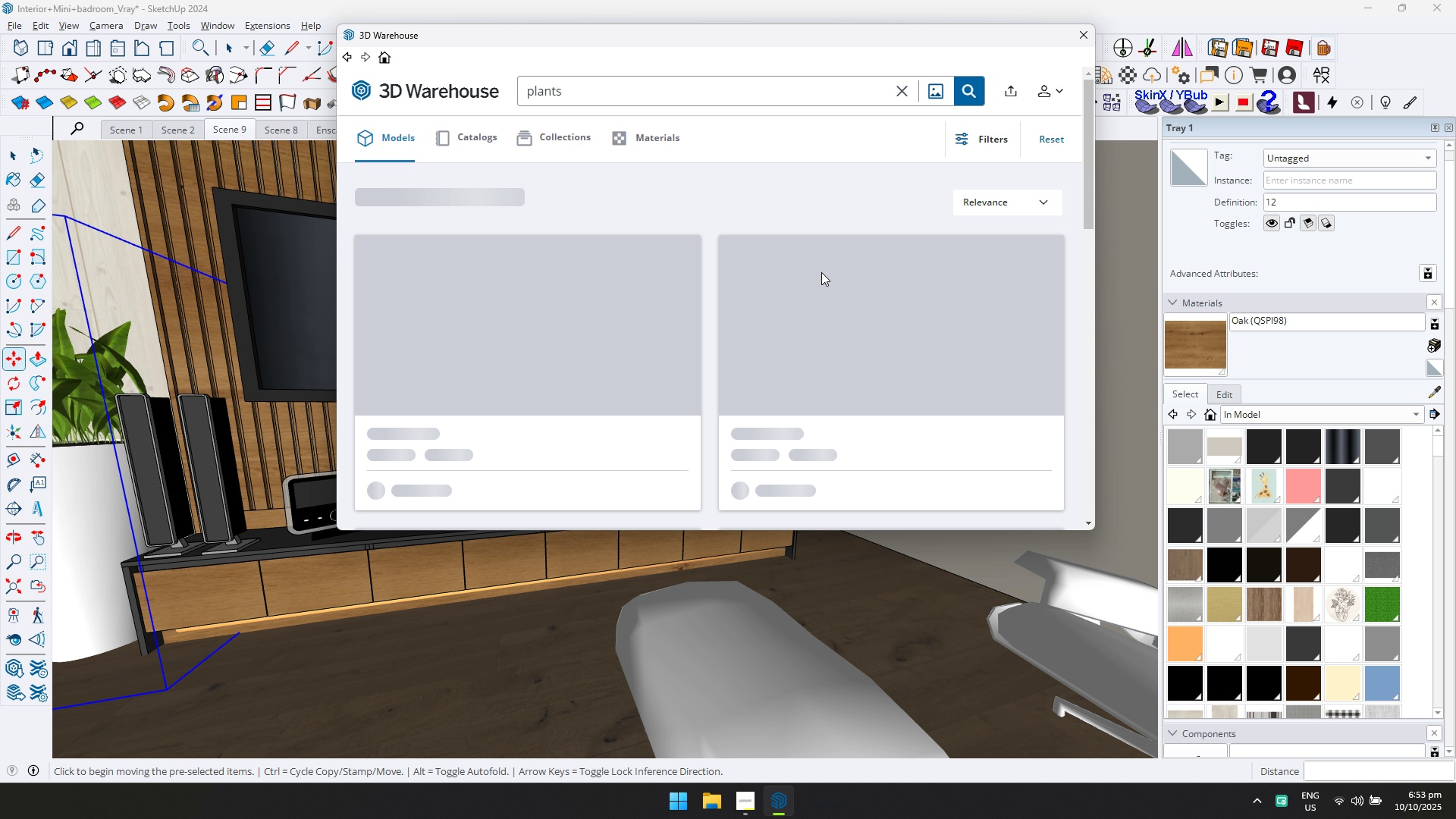 
scroll: coordinate [814, 306], scroll_direction: down, amount: 5.0
 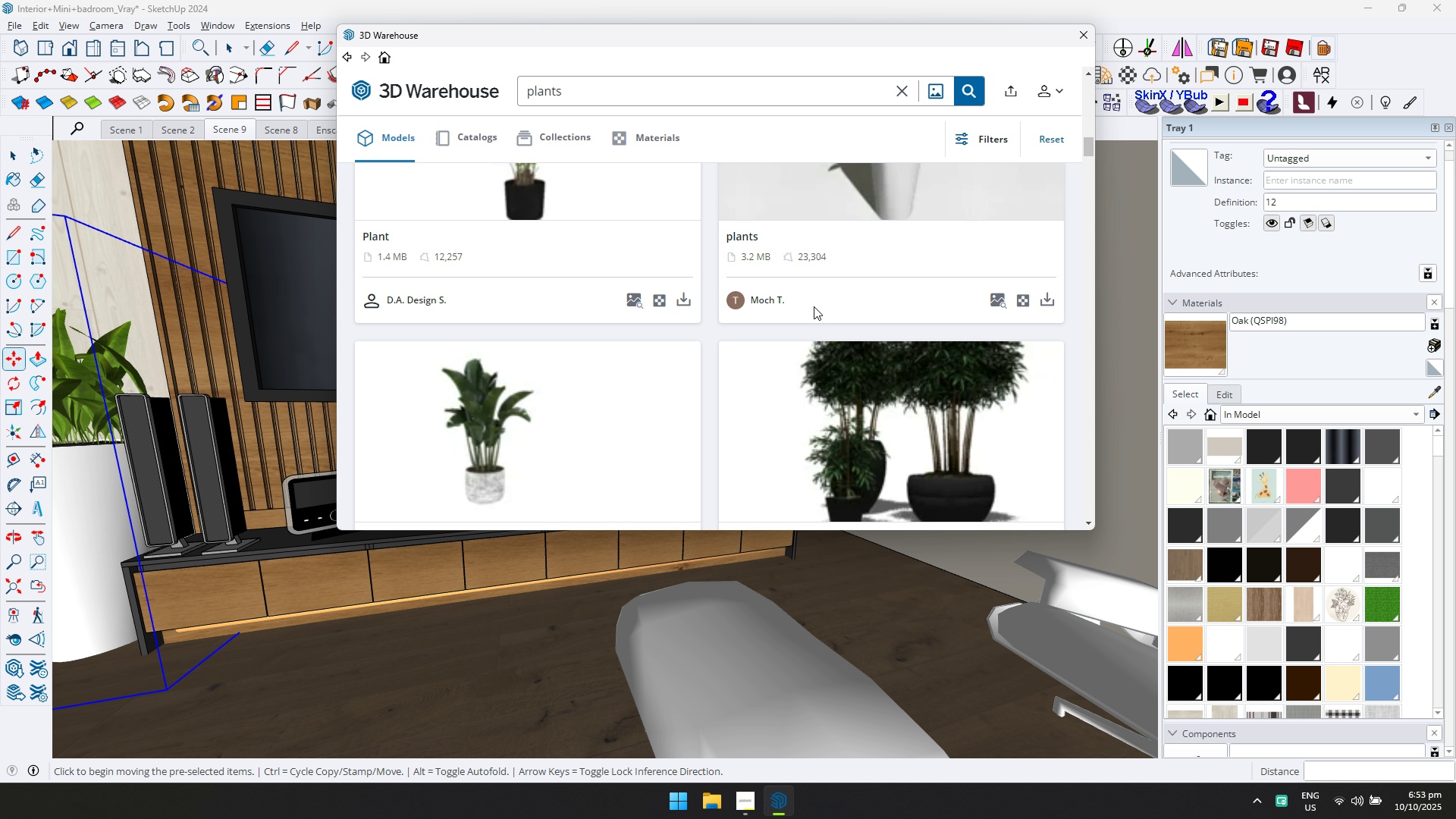 
left_click([557, 471])
 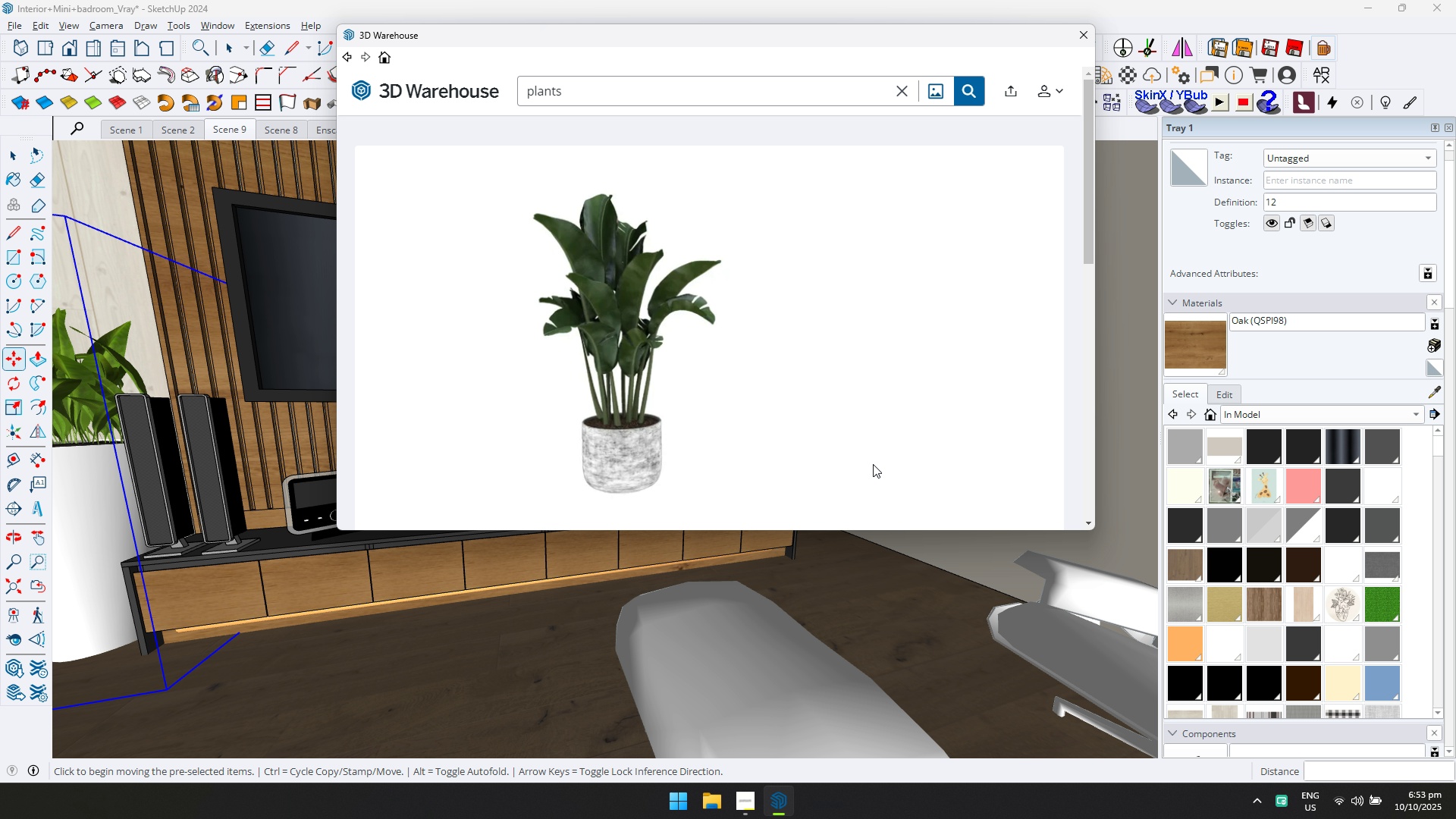 
scroll: coordinate [905, 462], scroll_direction: down, amount: 1.0
 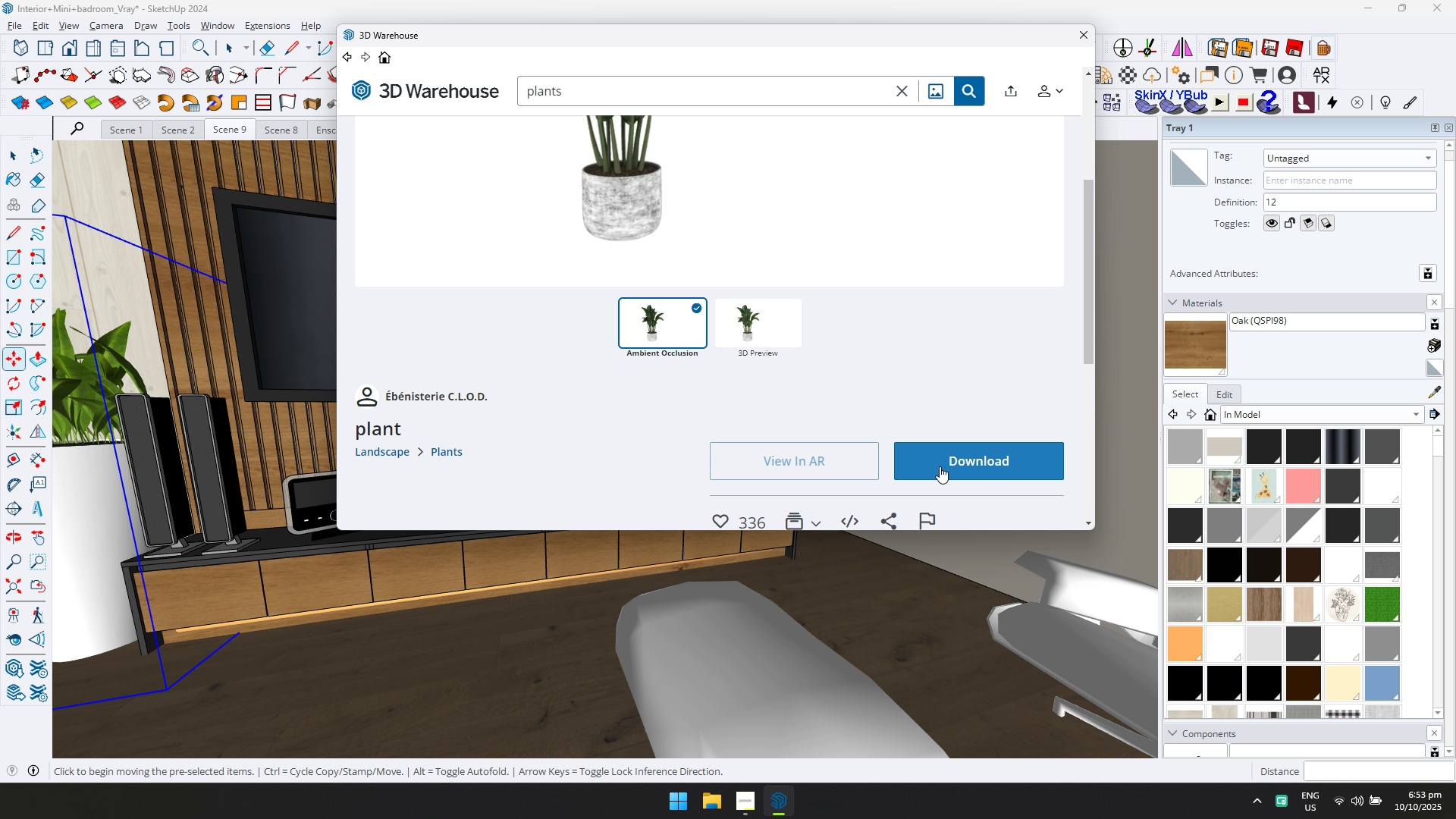 
left_click([940, 466])
 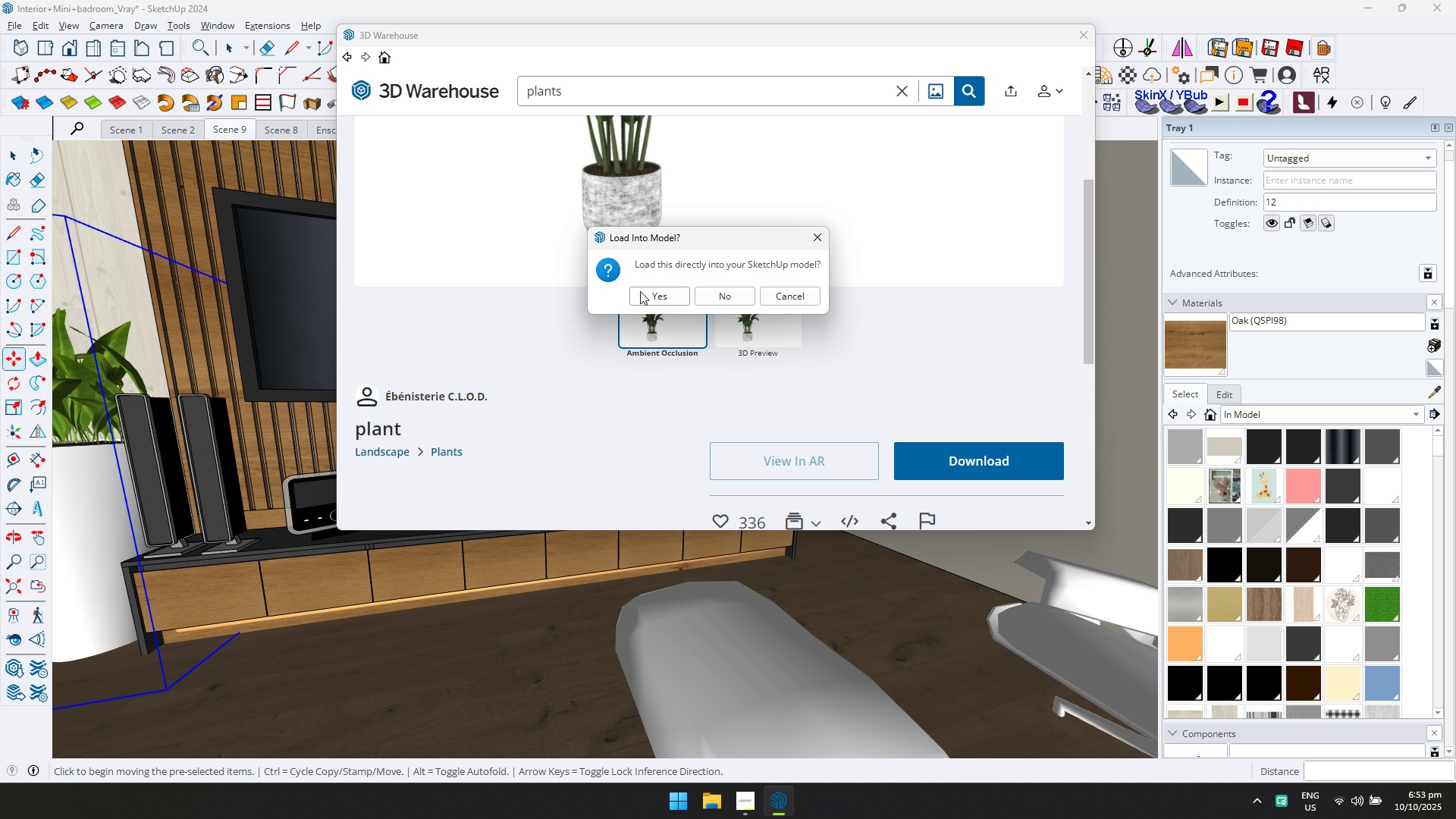 
left_click([643, 296])
 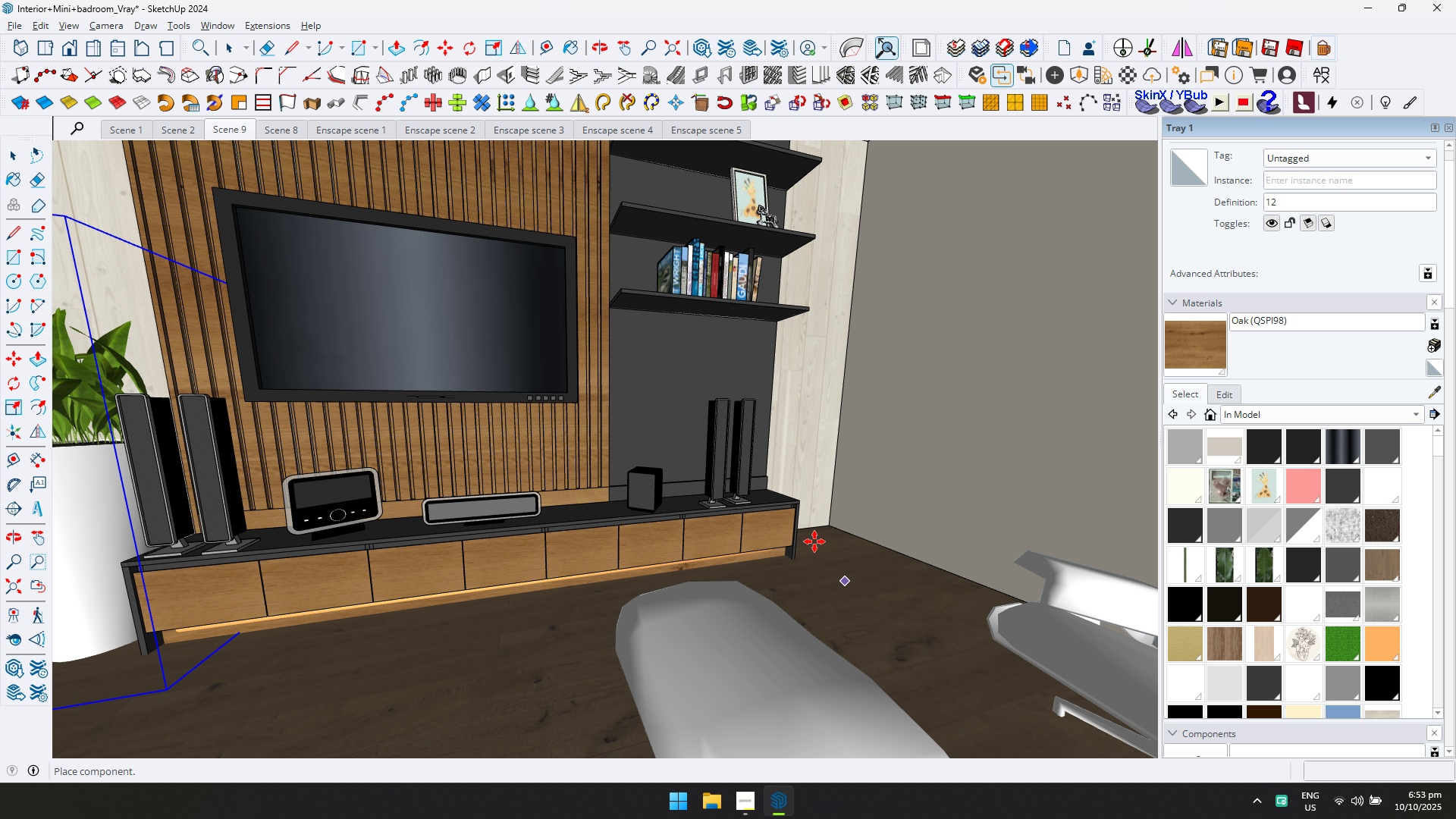 
scroll: coordinate [654, 565], scroll_direction: down, amount: 7.0
 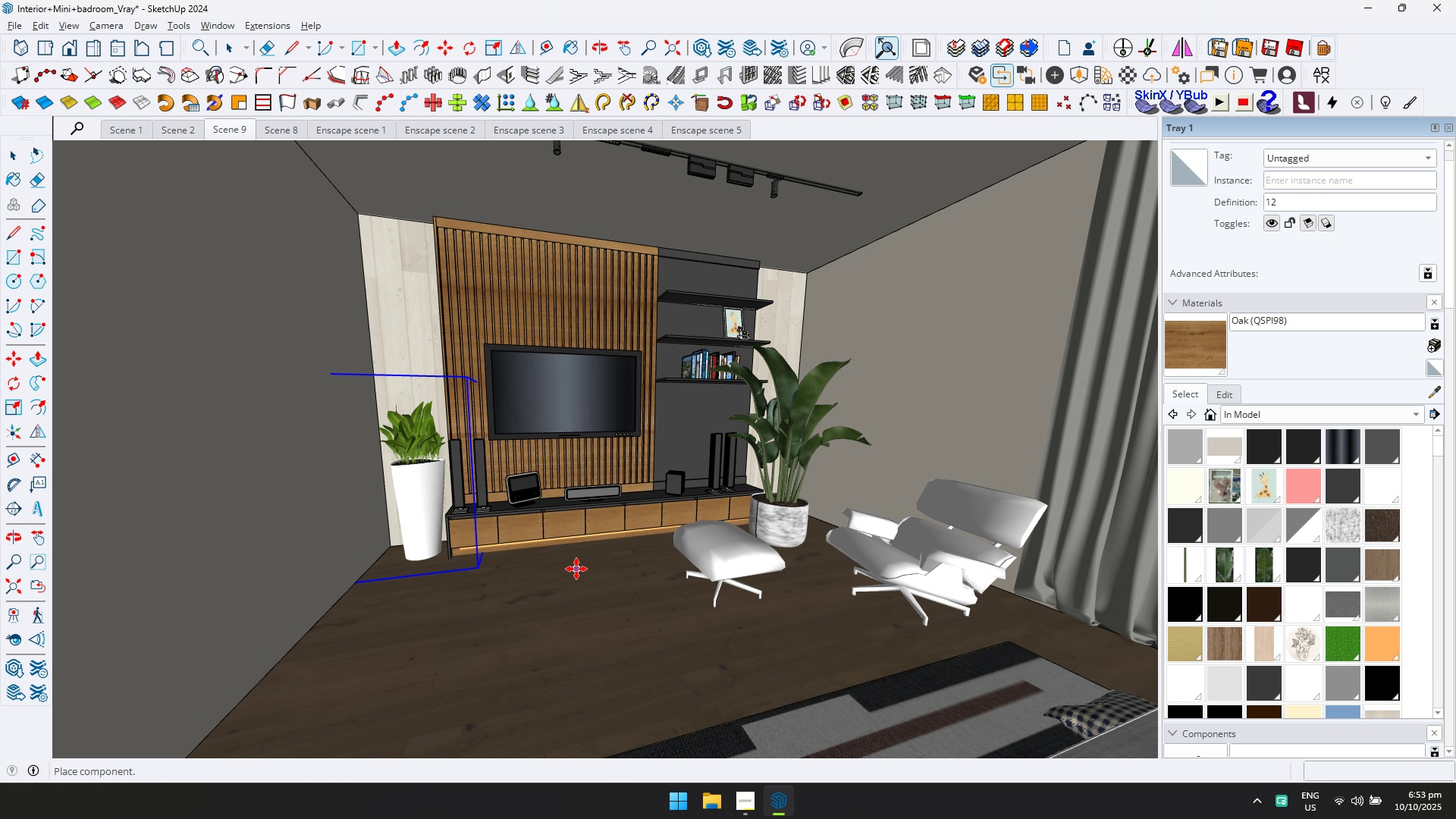 
left_click([579, 566])
 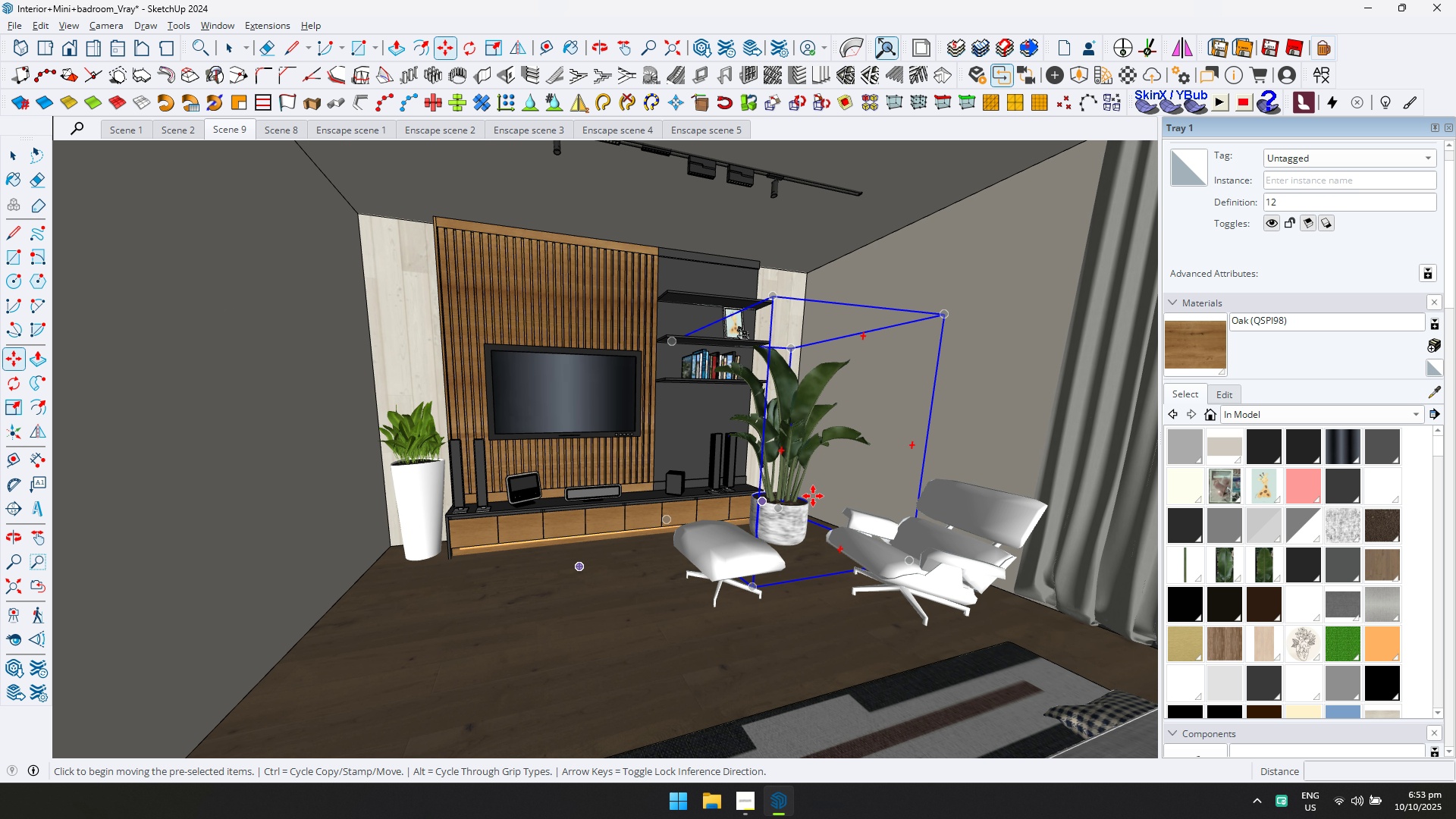 
scroll: coordinate [790, 551], scroll_direction: up, amount: 9.0
 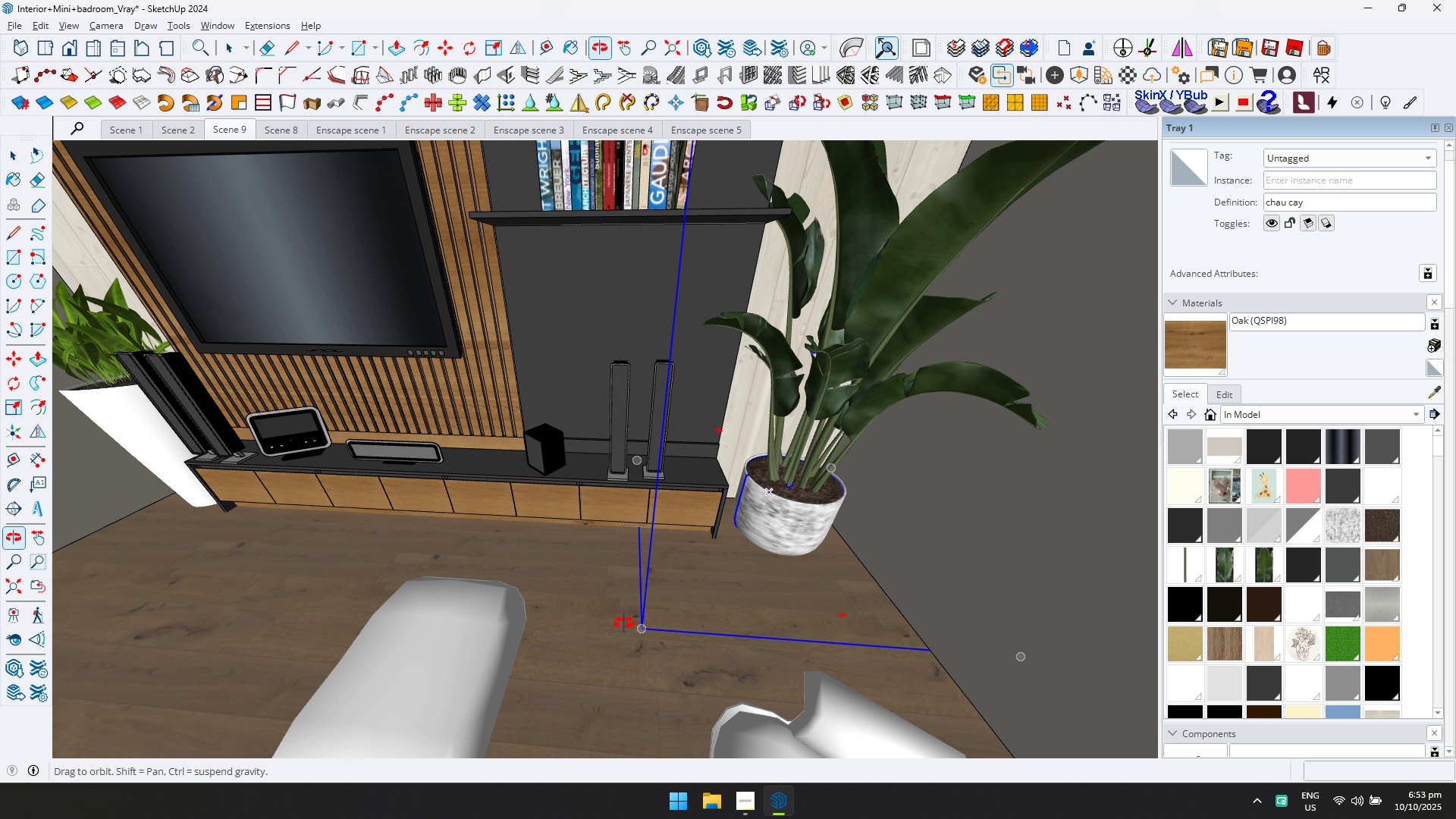 
scroll: coordinate [698, 532], scroll_direction: down, amount: 4.0
 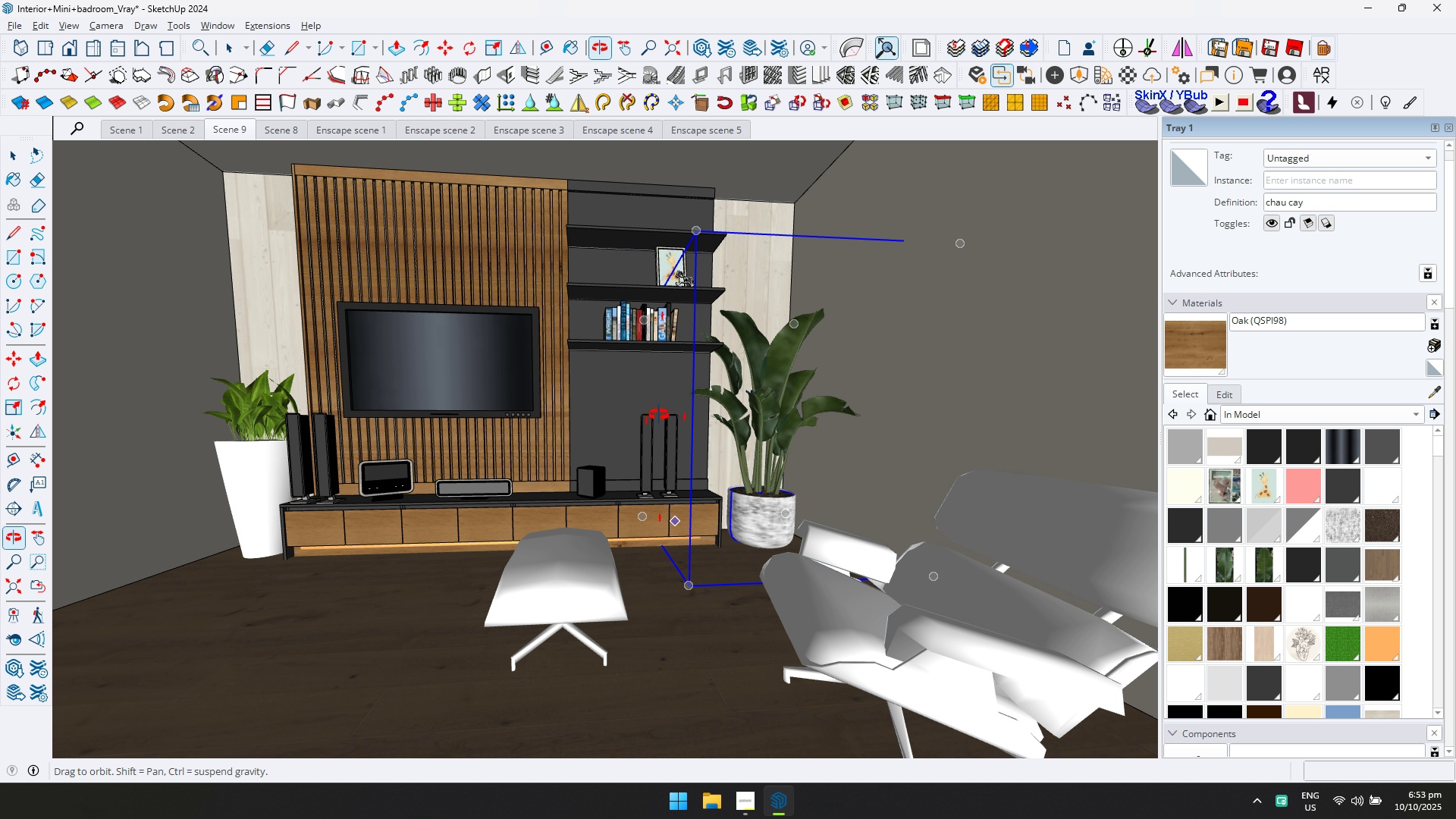 
left_click([16, 158])
 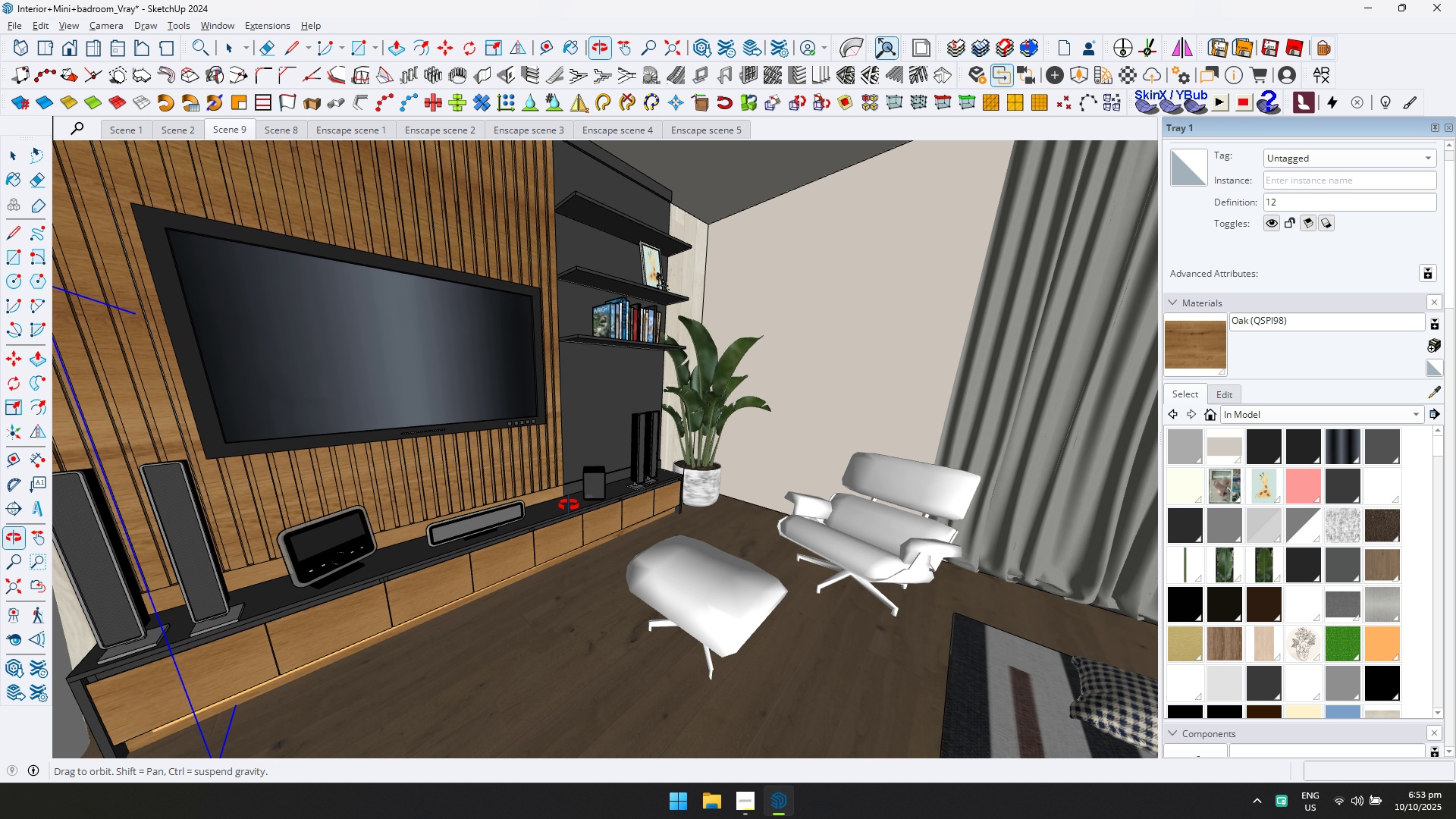 
left_click([495, 409])
 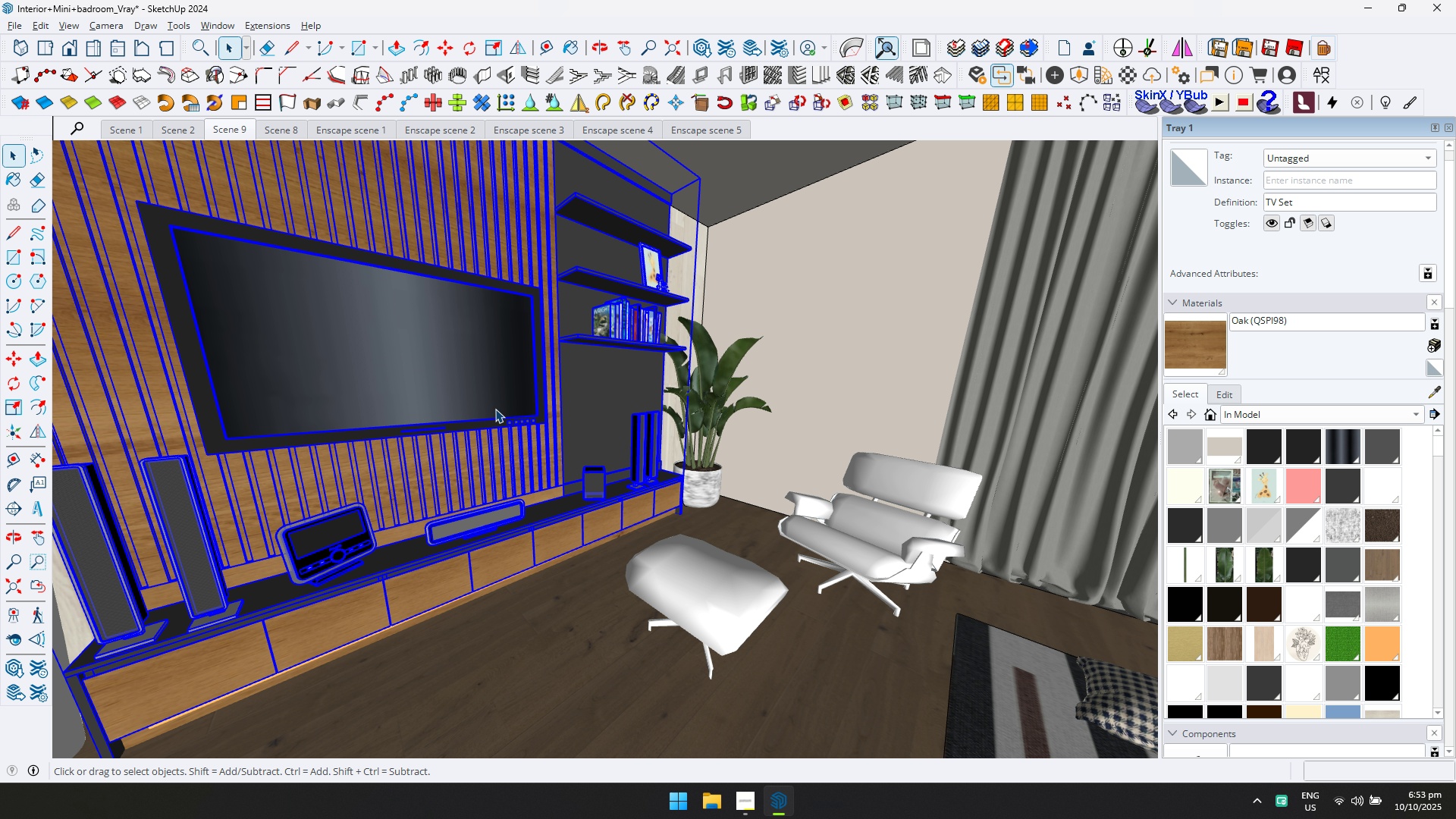 
double_click([495, 409])
 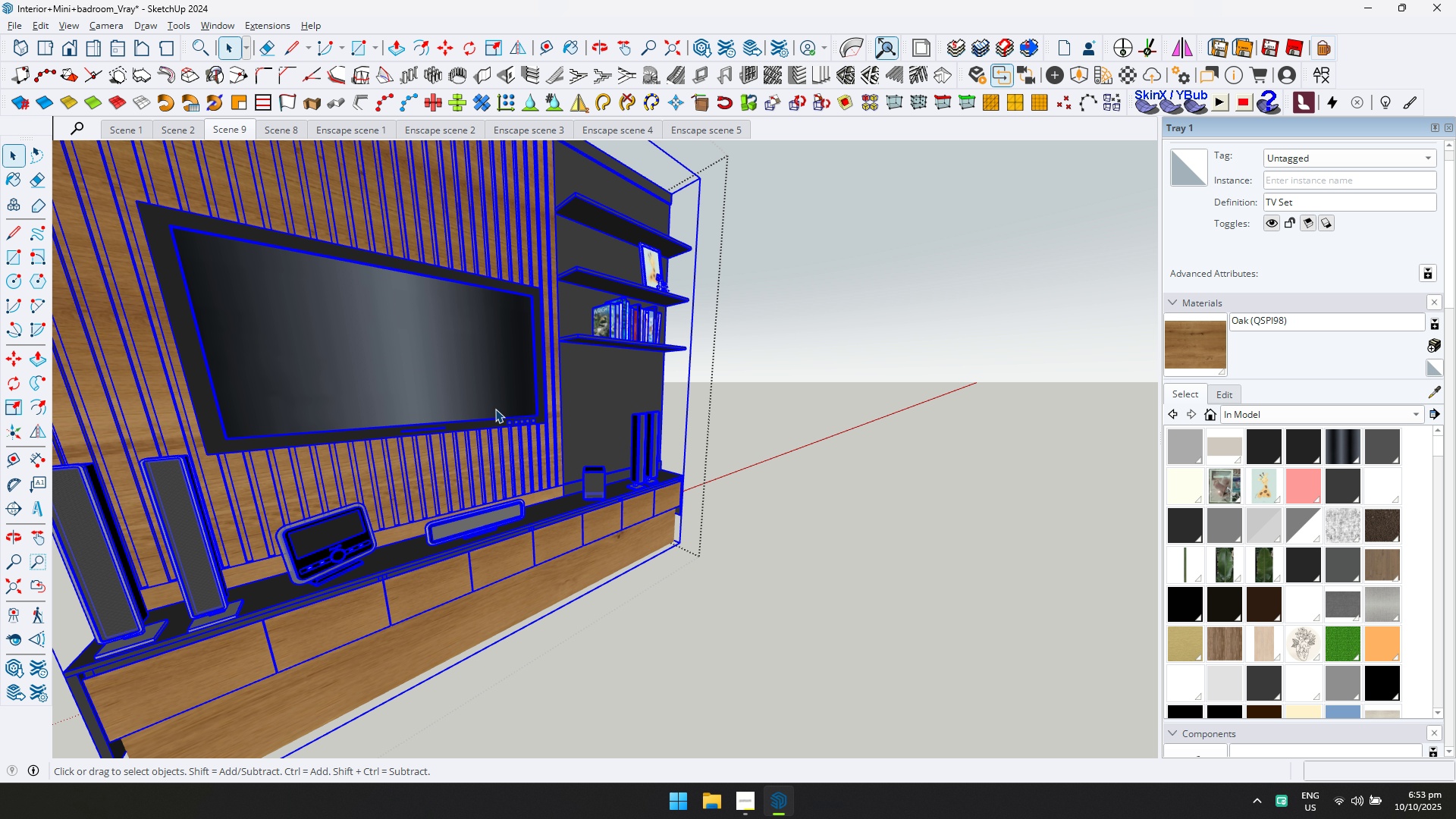 
triple_click([495, 409])
 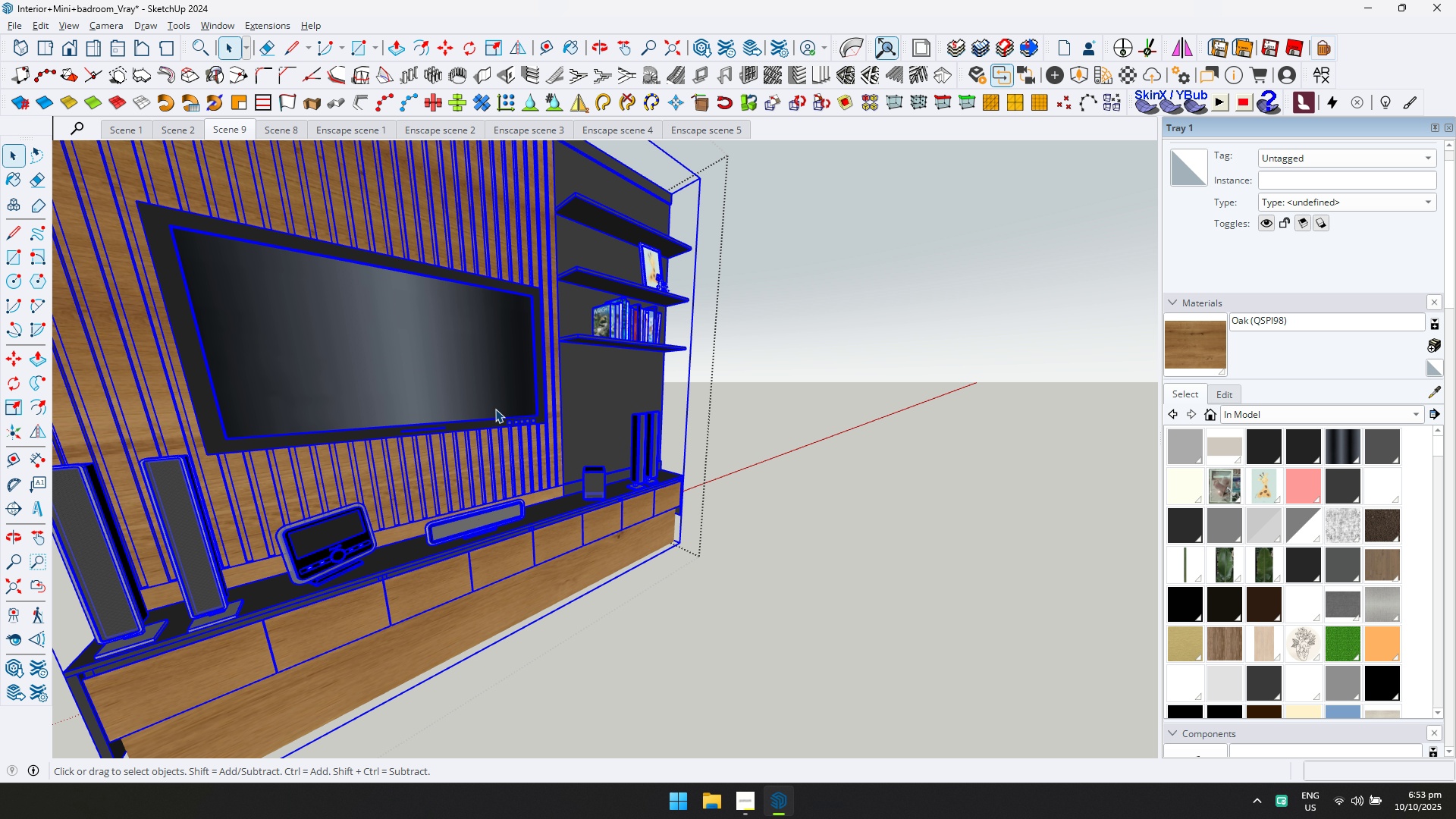 
double_click([495, 409])
 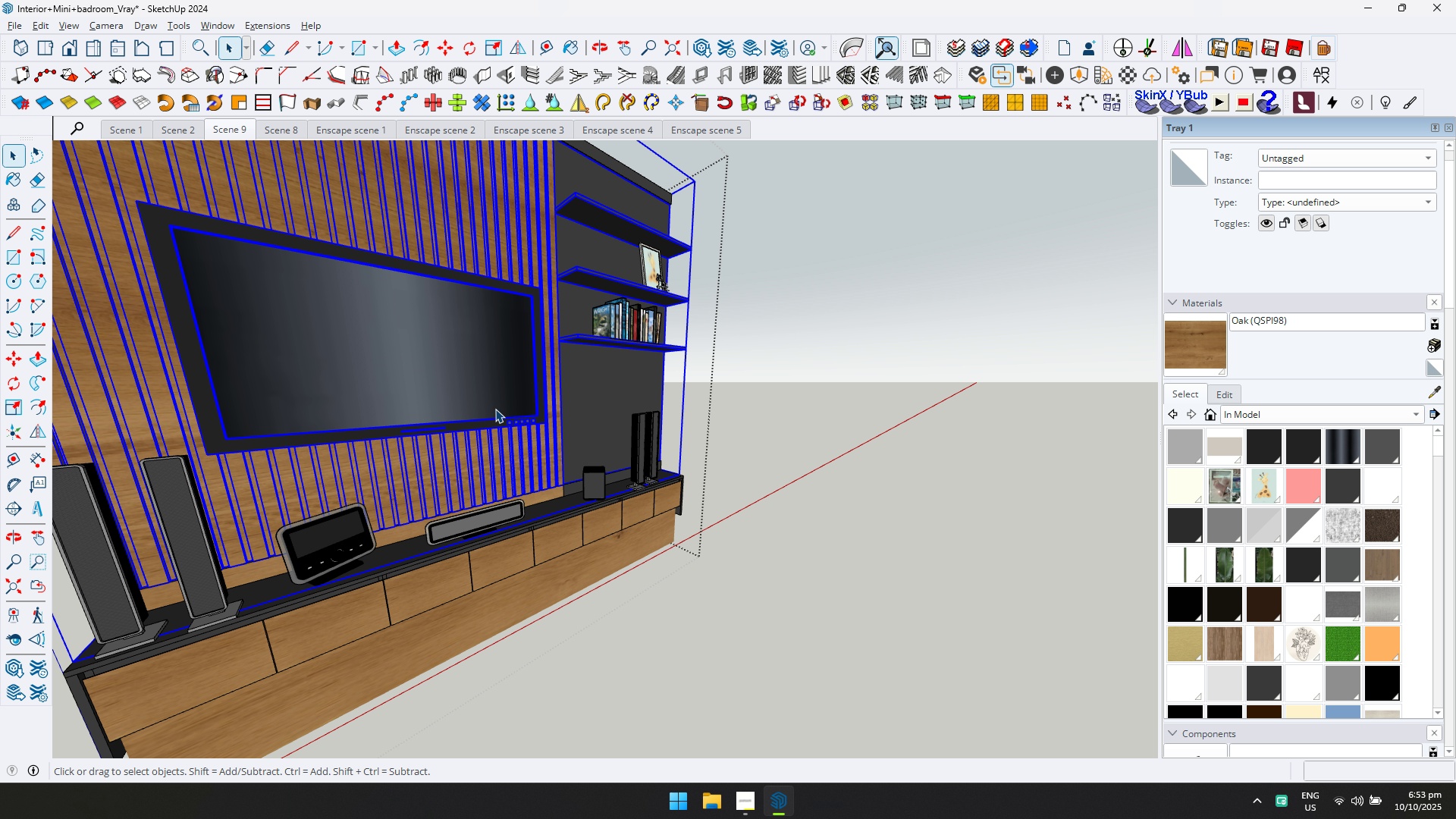 
triple_click([495, 409])
 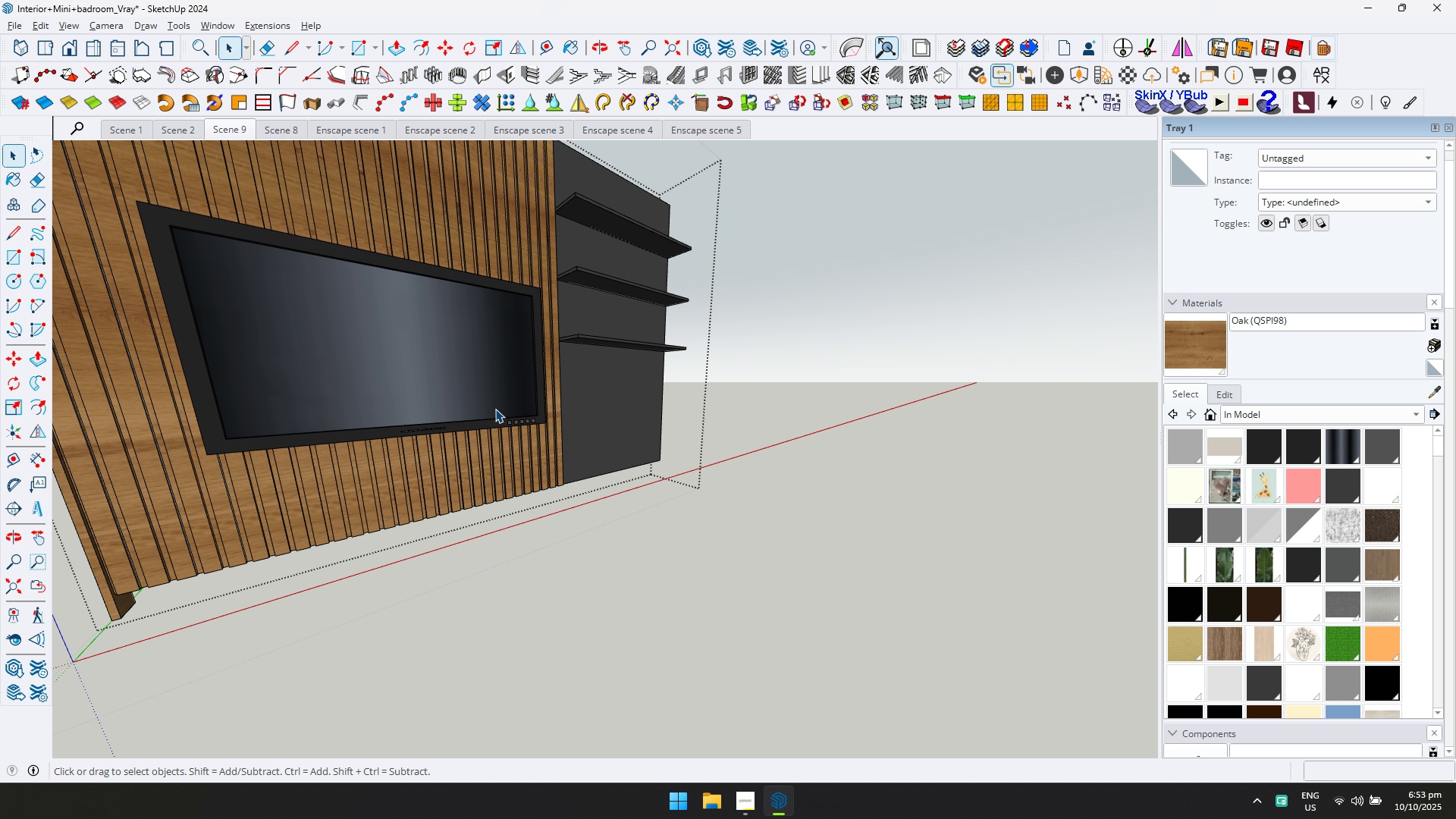 
triple_click([495, 409])
 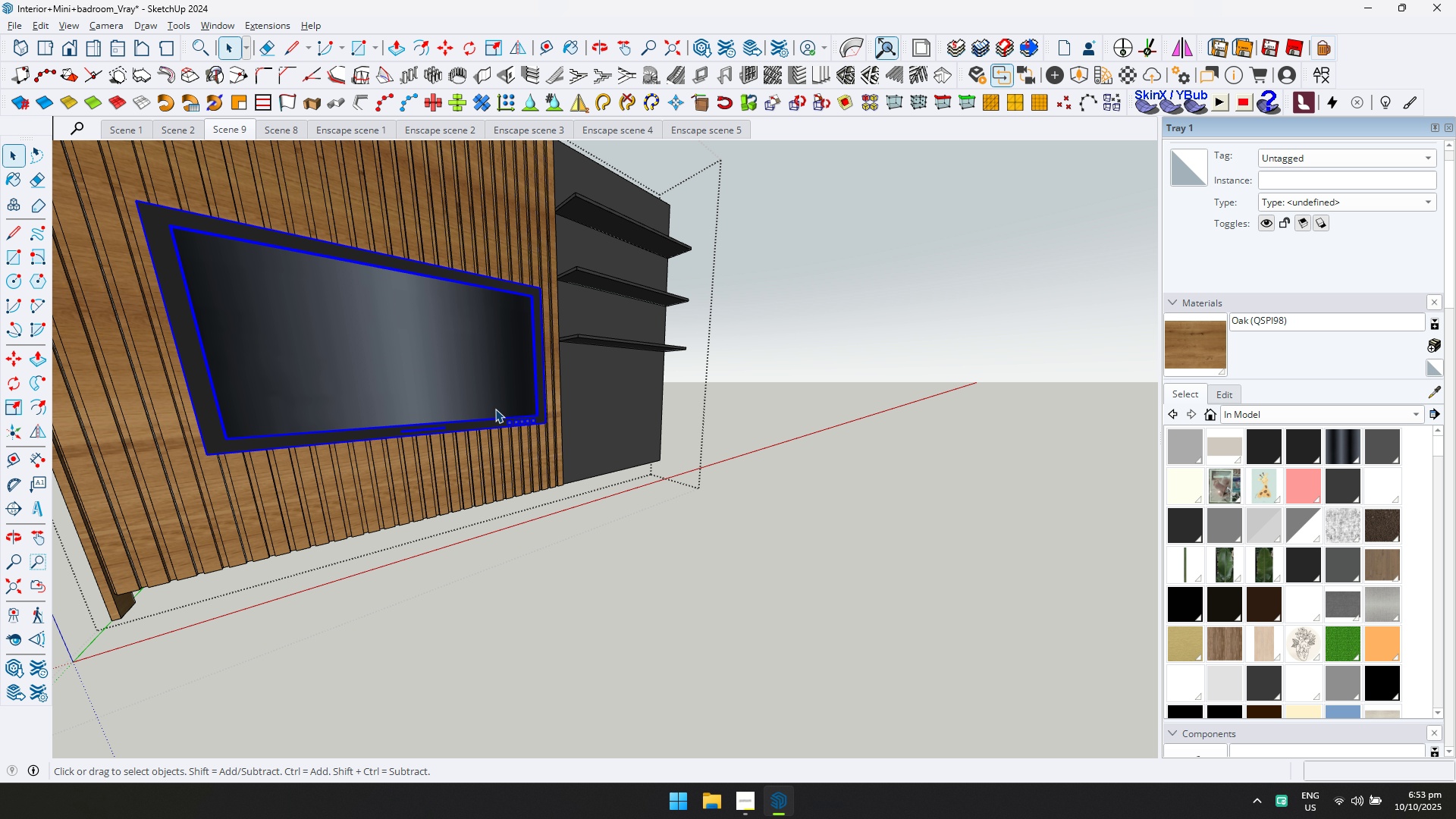 
triple_click([495, 409])
 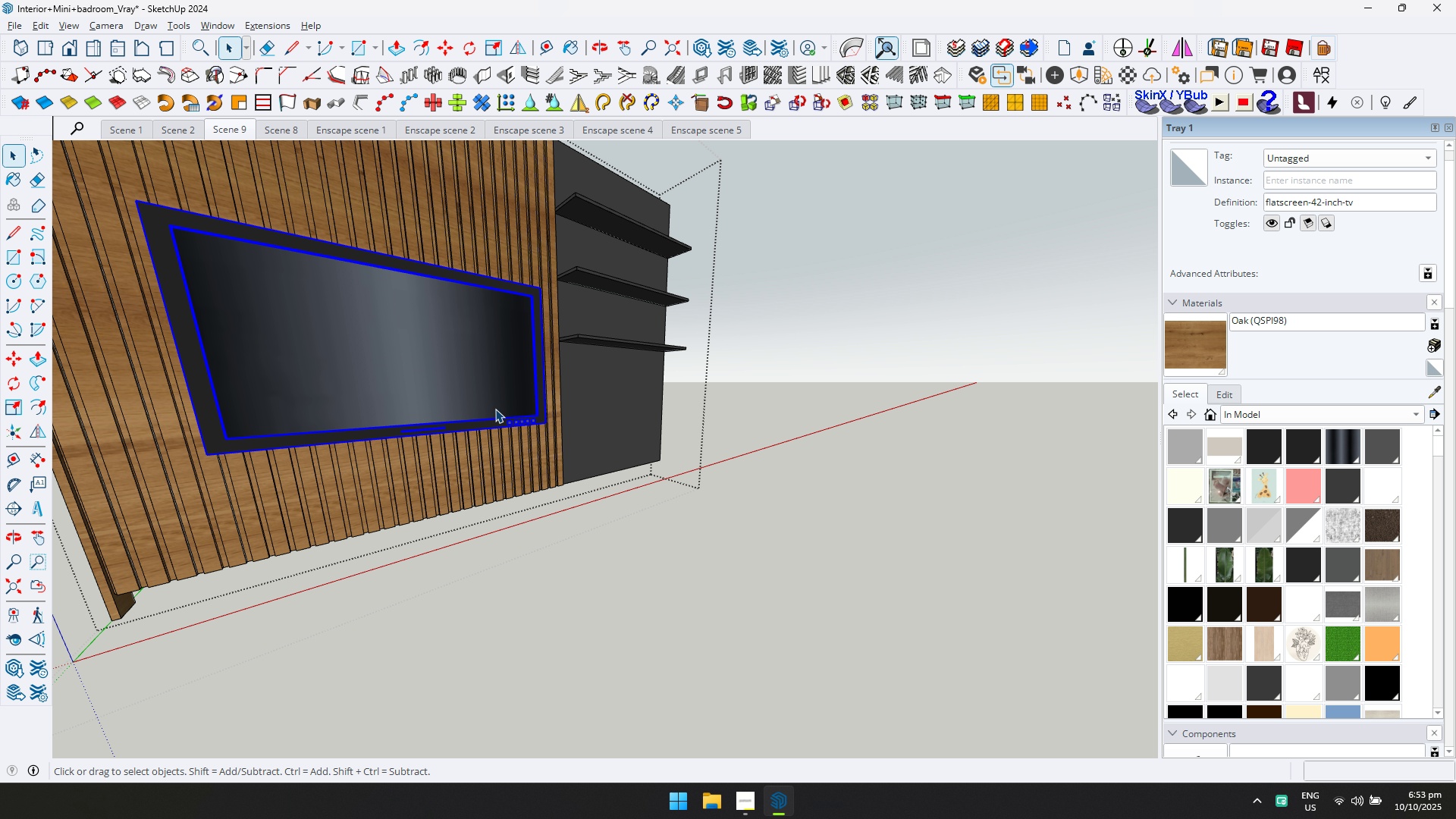 
key(Delete)
 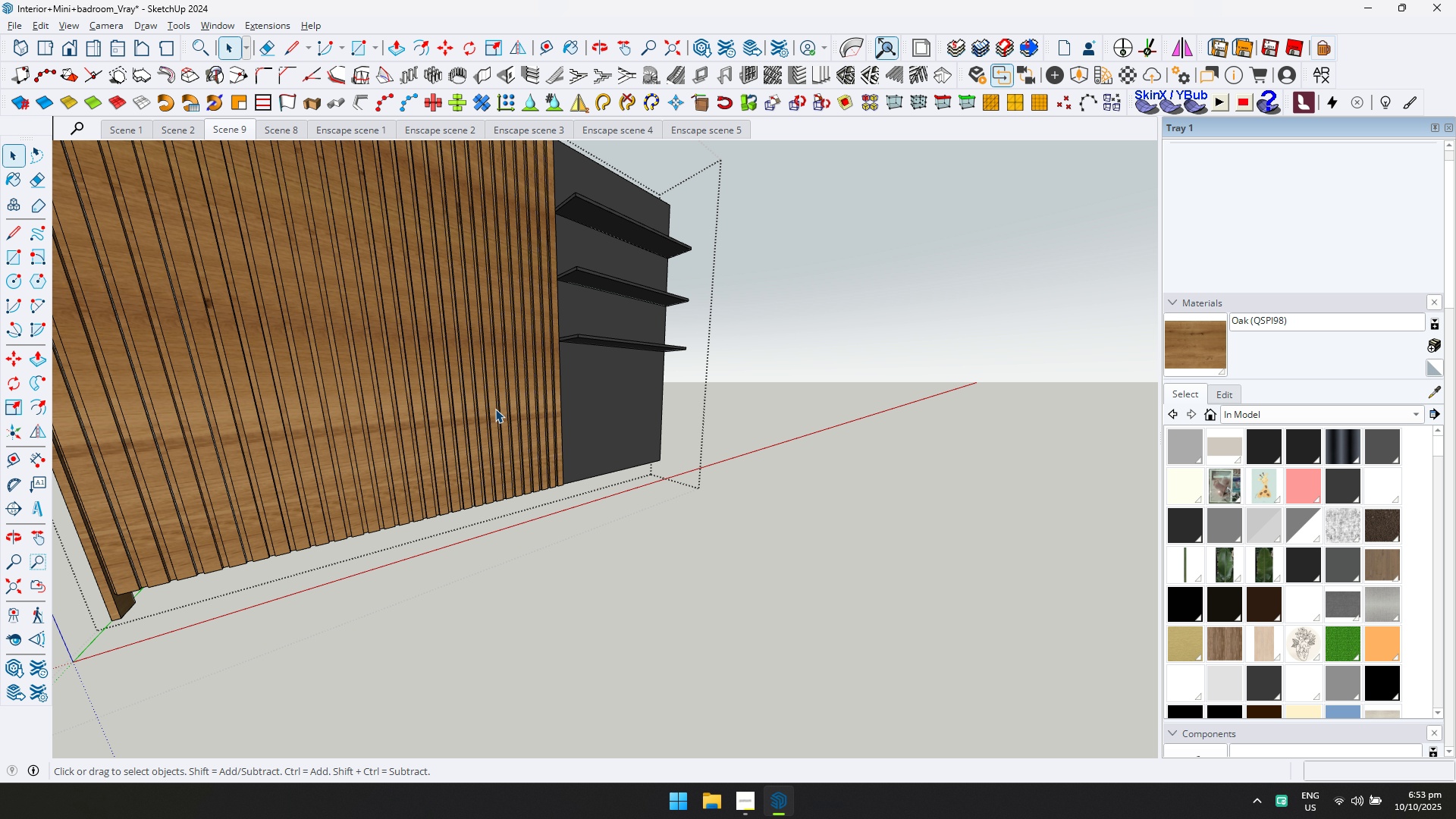 
key(Escape)
 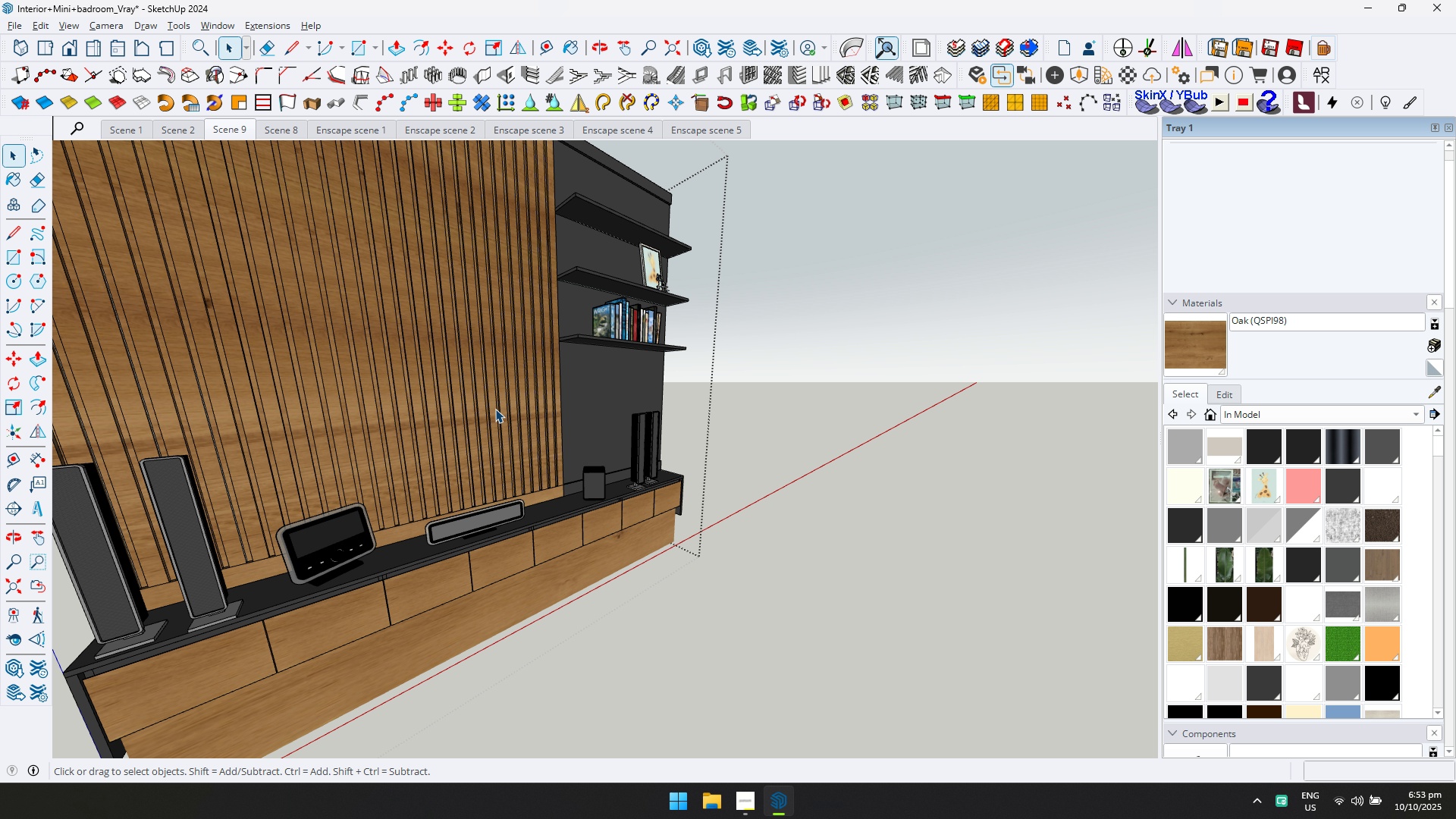 
scroll: coordinate [497, 408], scroll_direction: down, amount: 5.0
 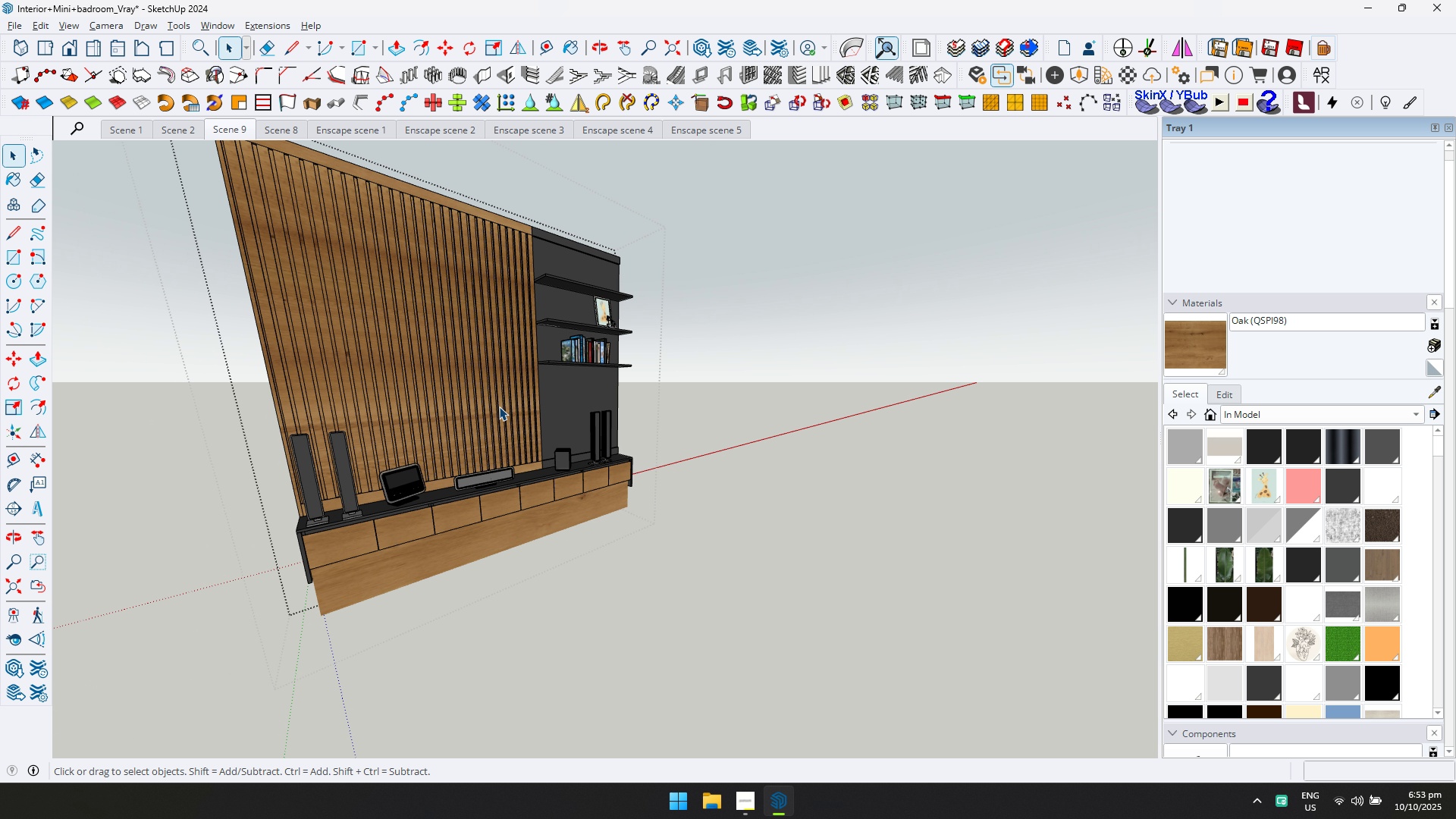 
key(Escape)
 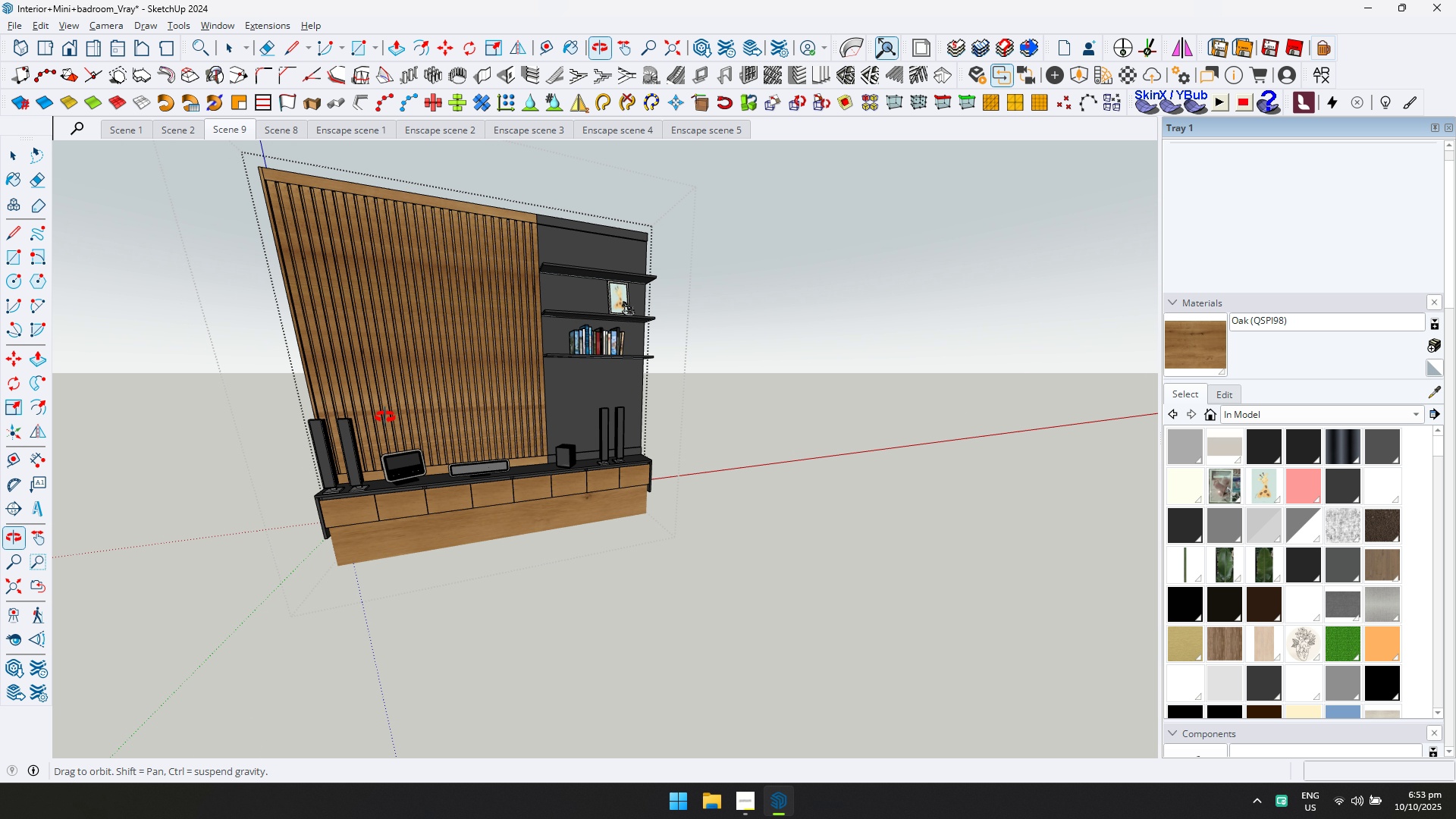 
key(Escape)
 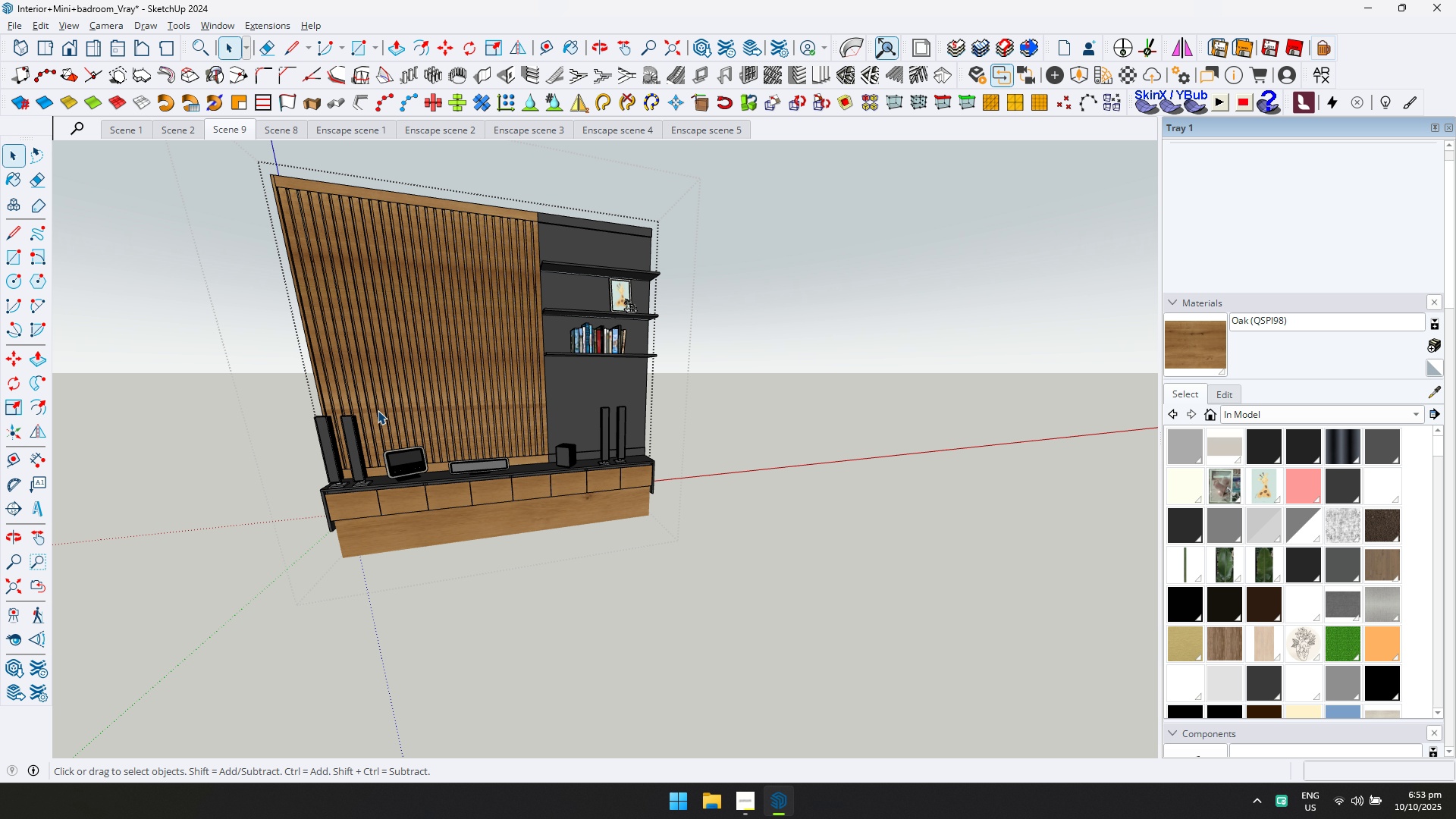 
key(Escape)
 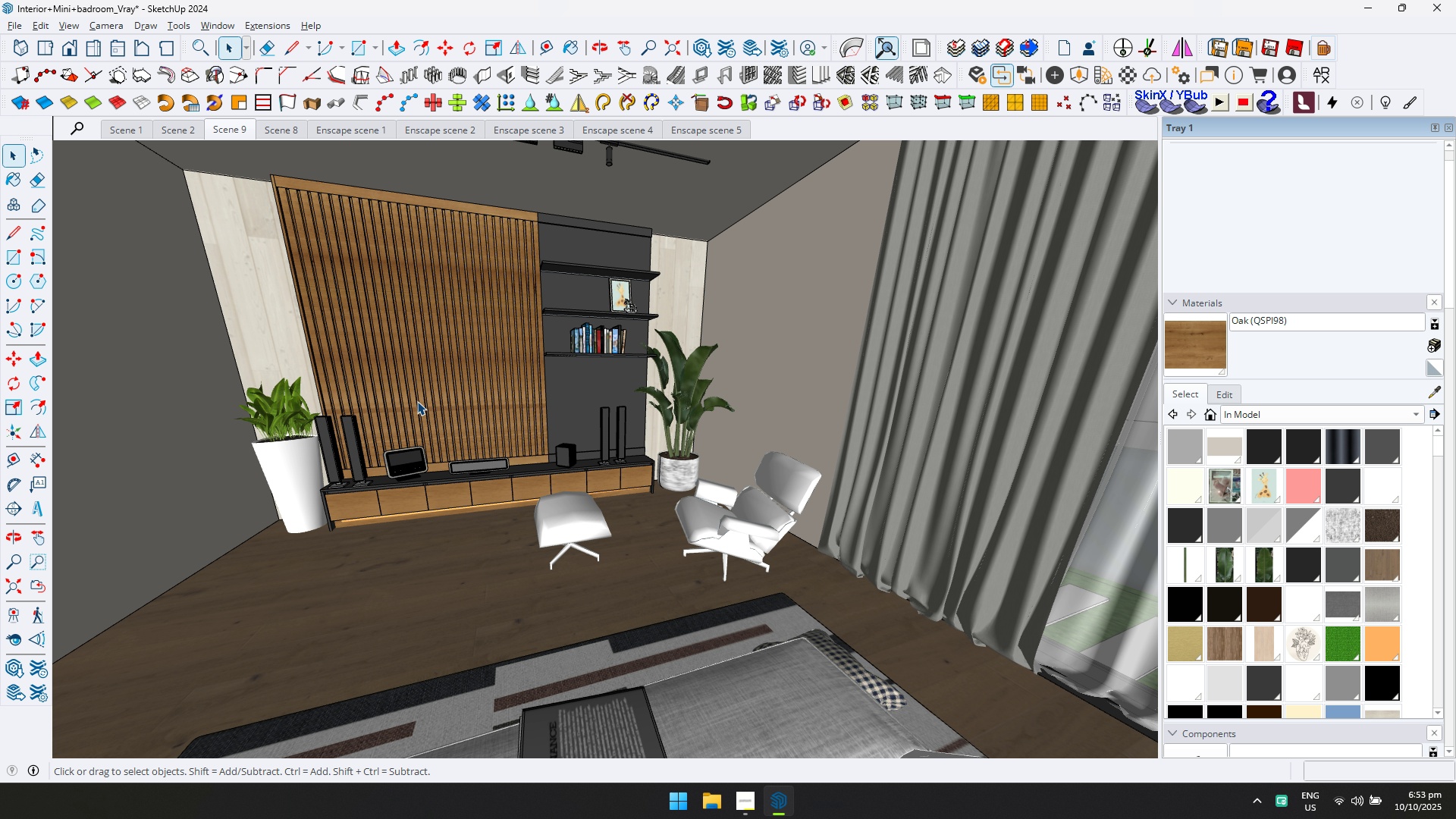 
scroll: coordinate [417, 401], scroll_direction: down, amount: 1.0
 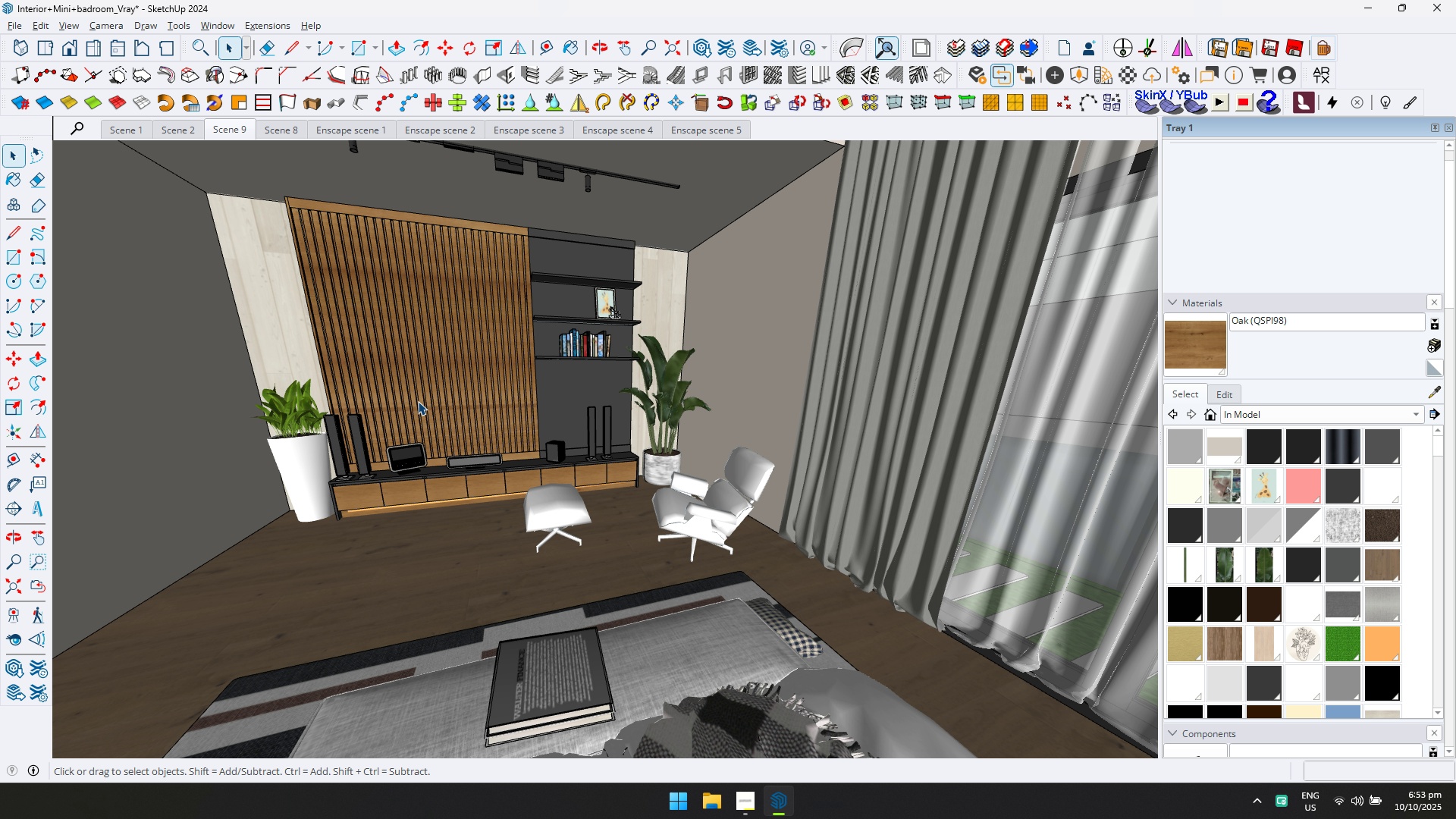 
hold_key(key=ShiftLeft, duration=0.31)
 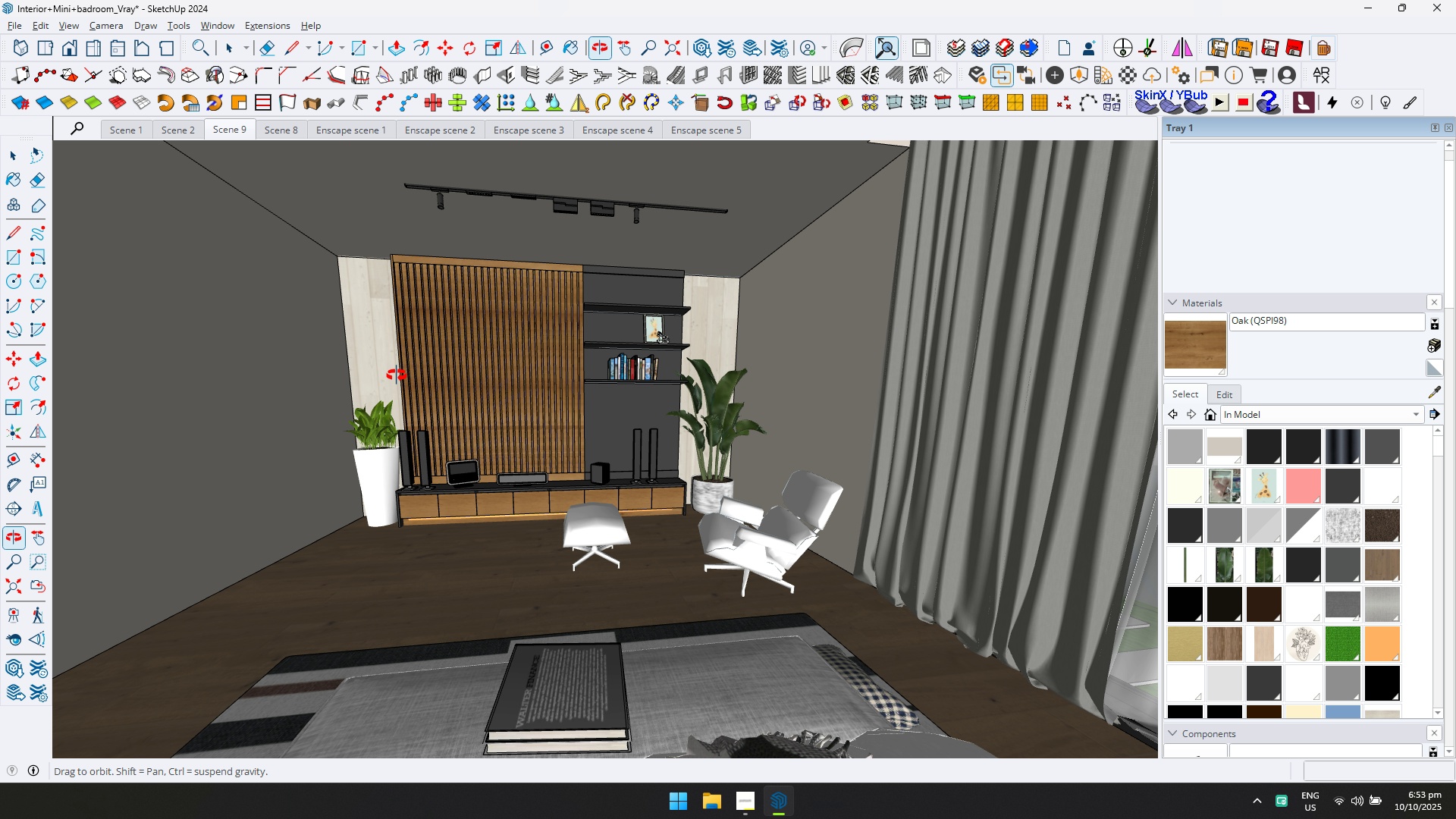 
hold_key(key=ShiftLeft, duration=0.45)
scroll: coordinate [438, 370], scroll_direction: down, amount: 2.0
 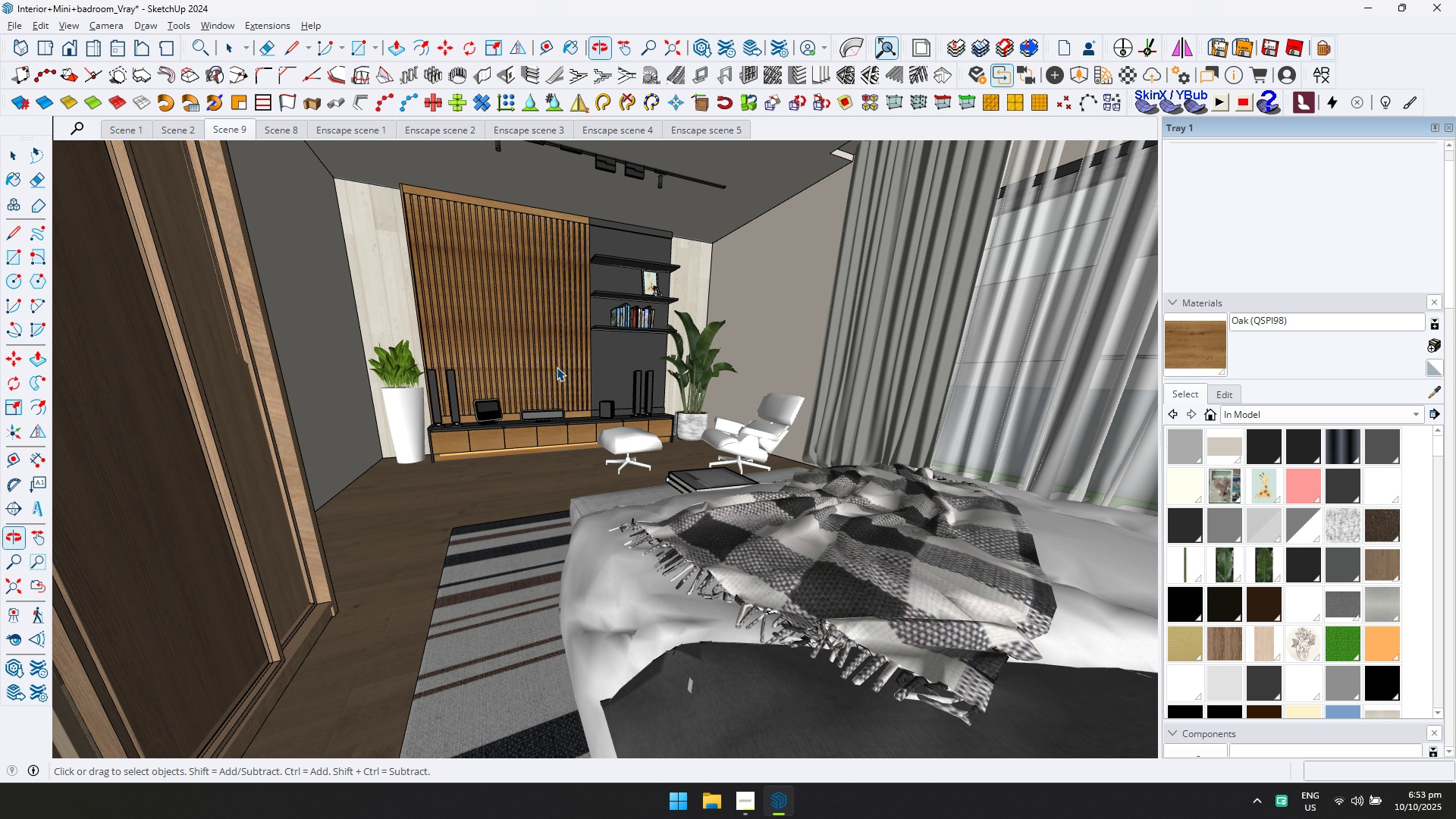 
hold_key(key=ShiftLeft, duration=0.4)
 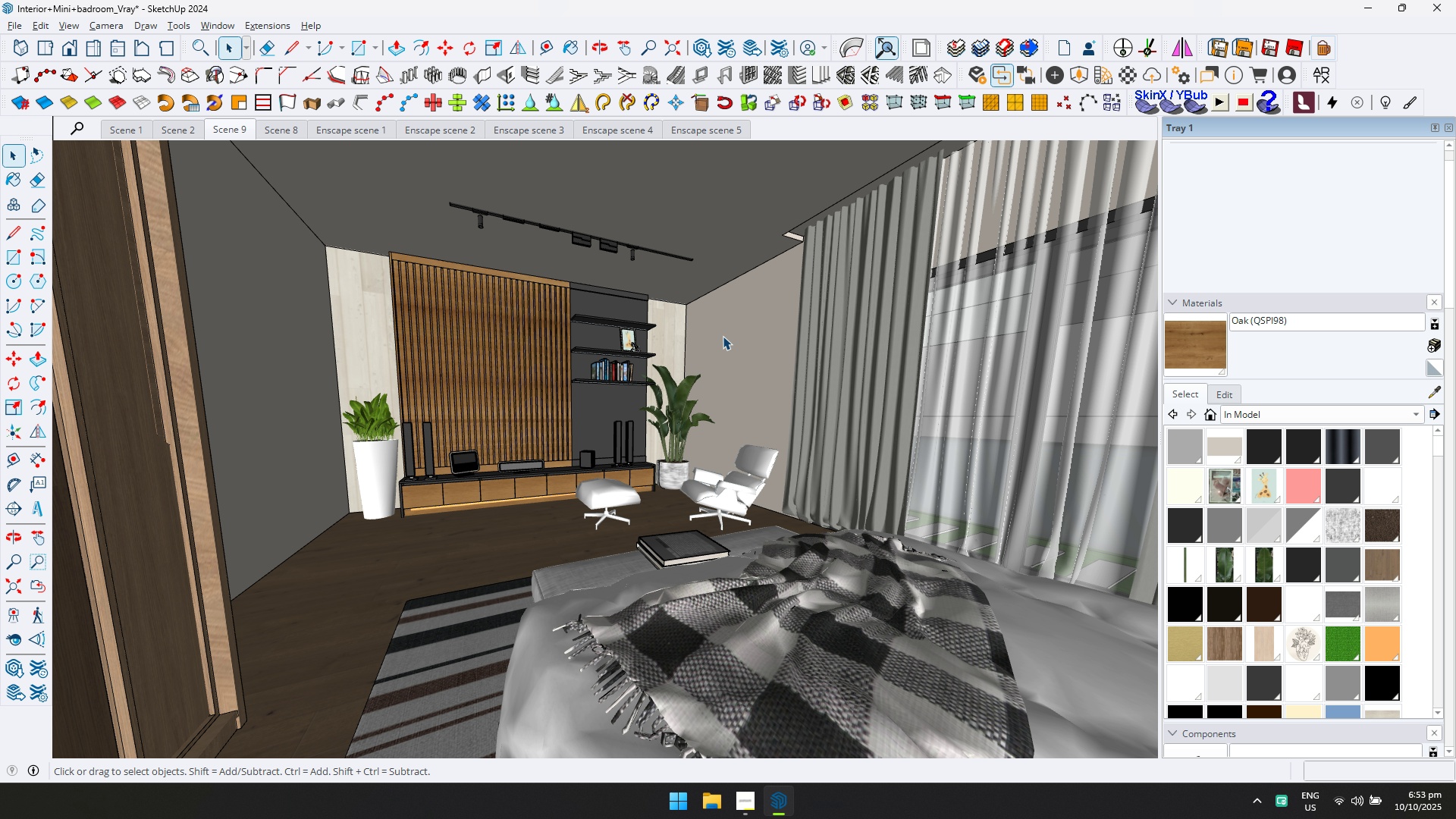 
double_click([681, 334])
 